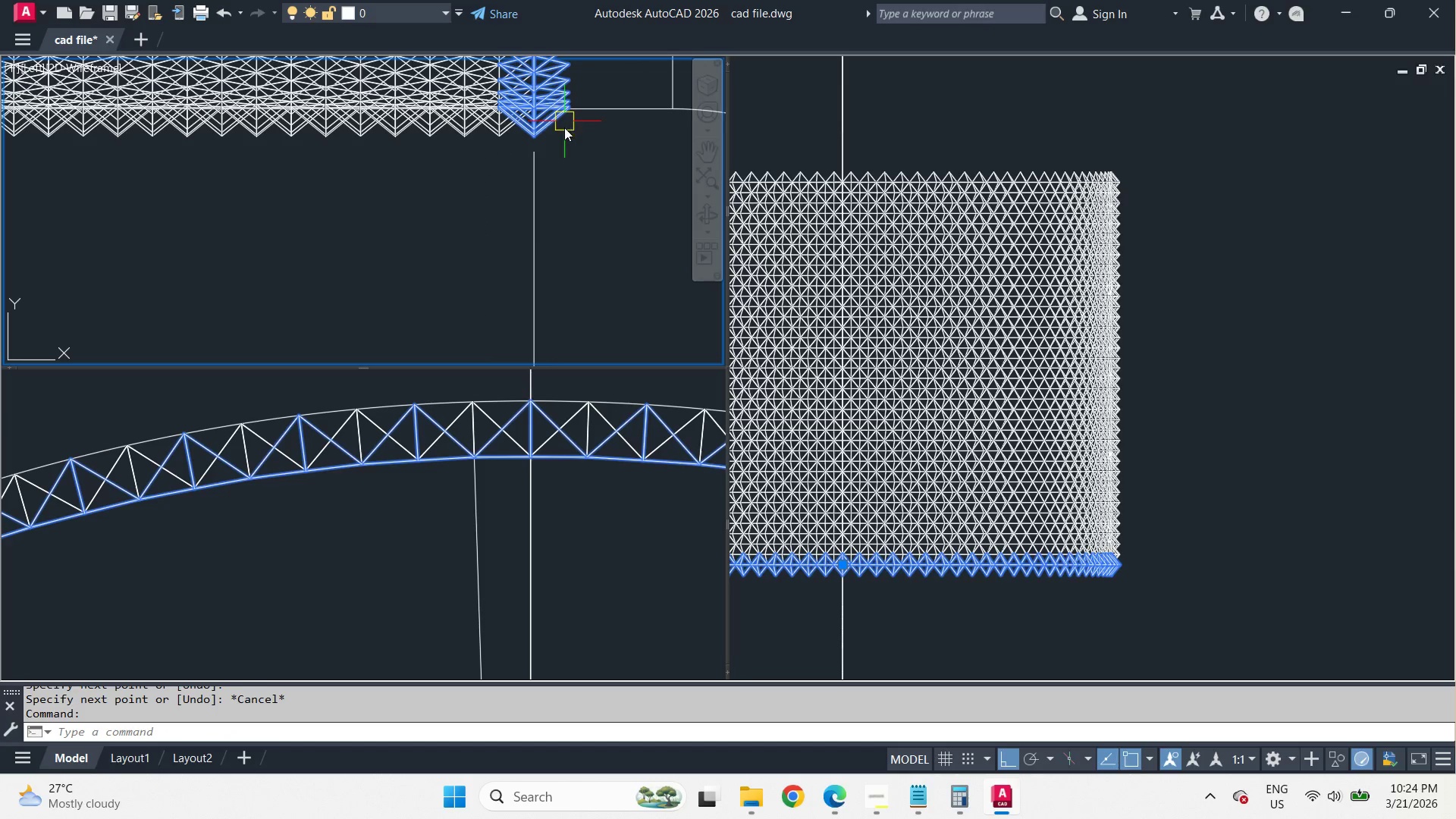 
key(E)
 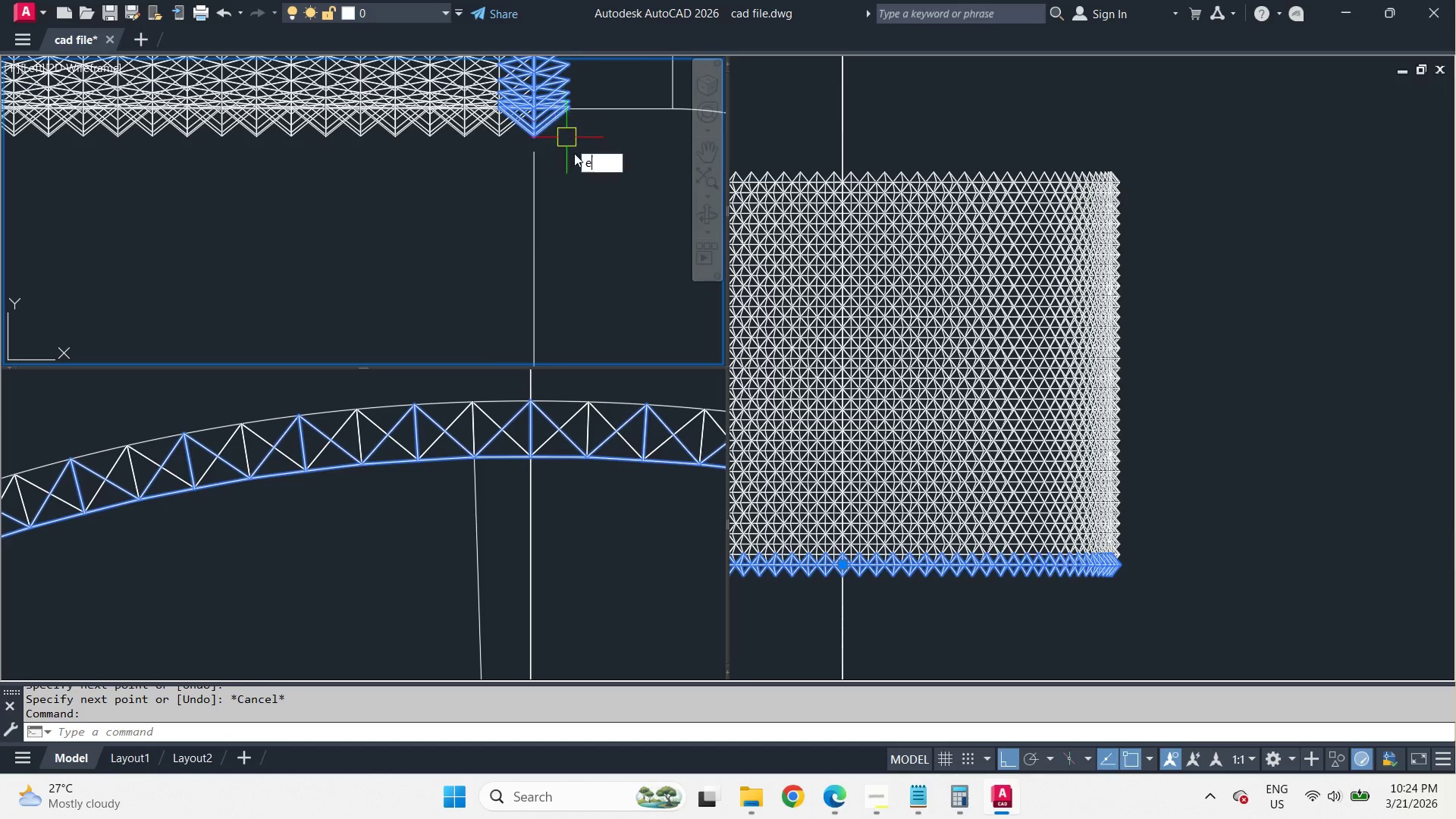 
key(Space)
 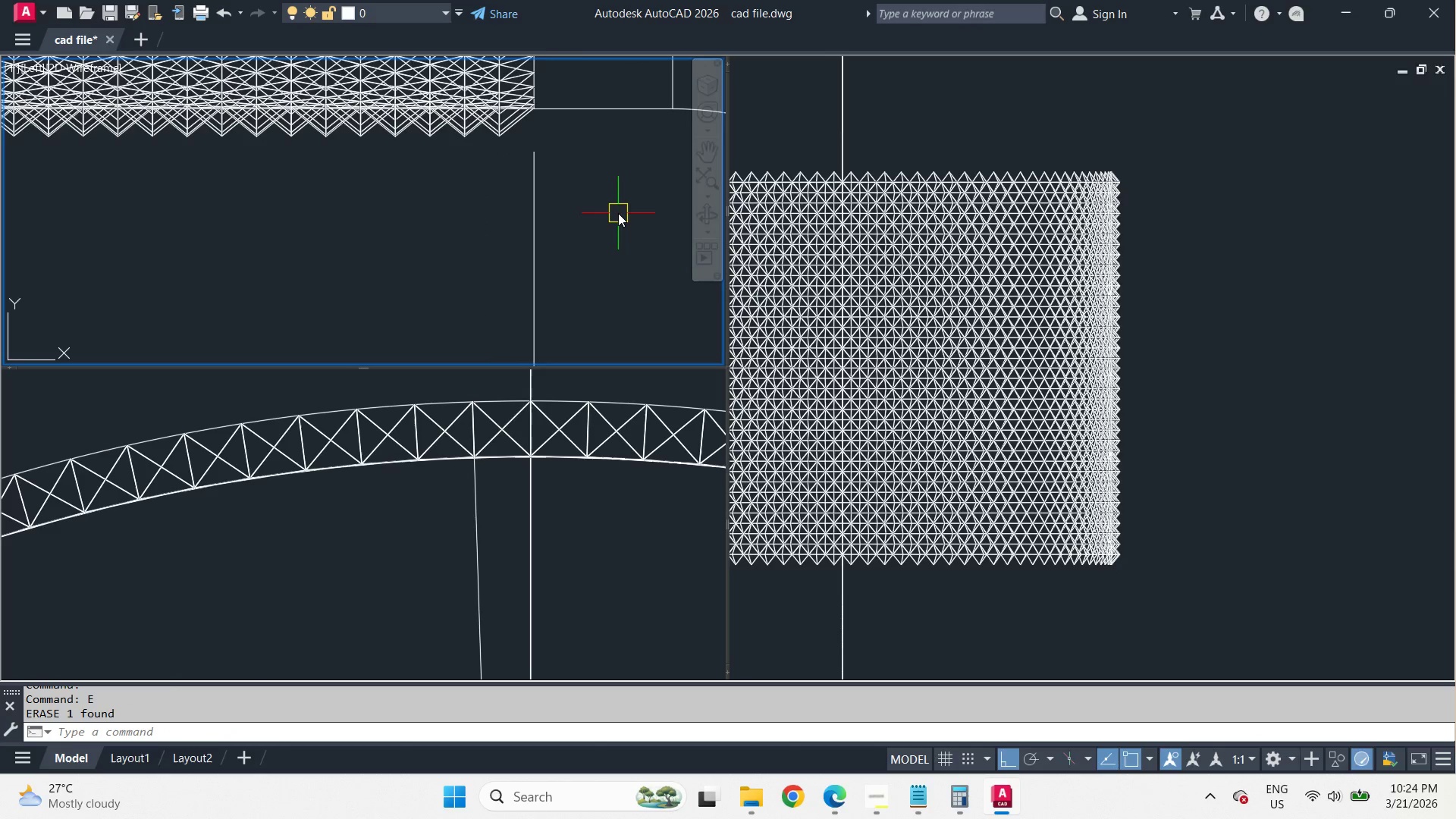 
scroll: coordinate [625, 220], scroll_direction: down, amount: 4.0
 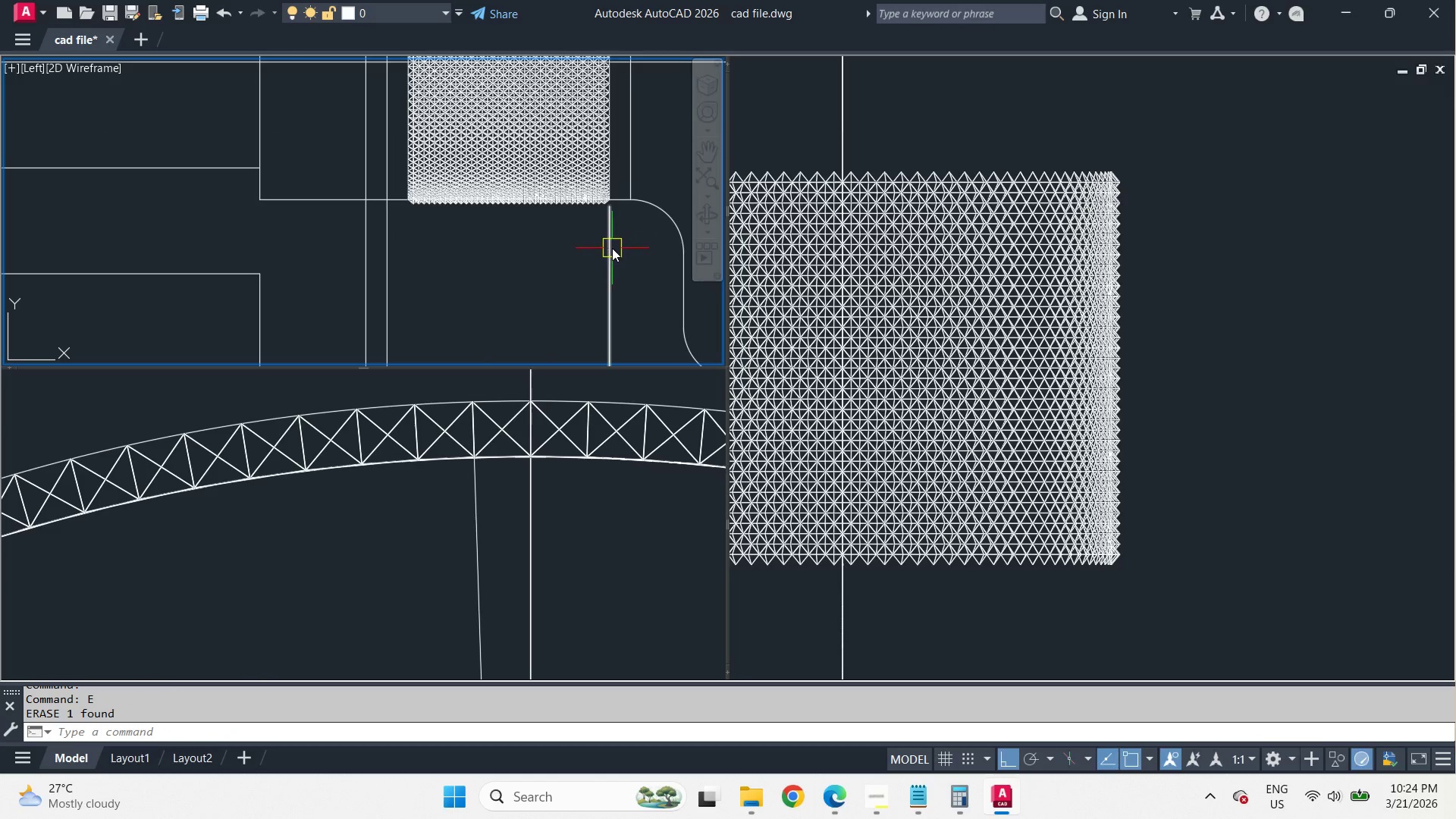 
left_click([612, 248])
 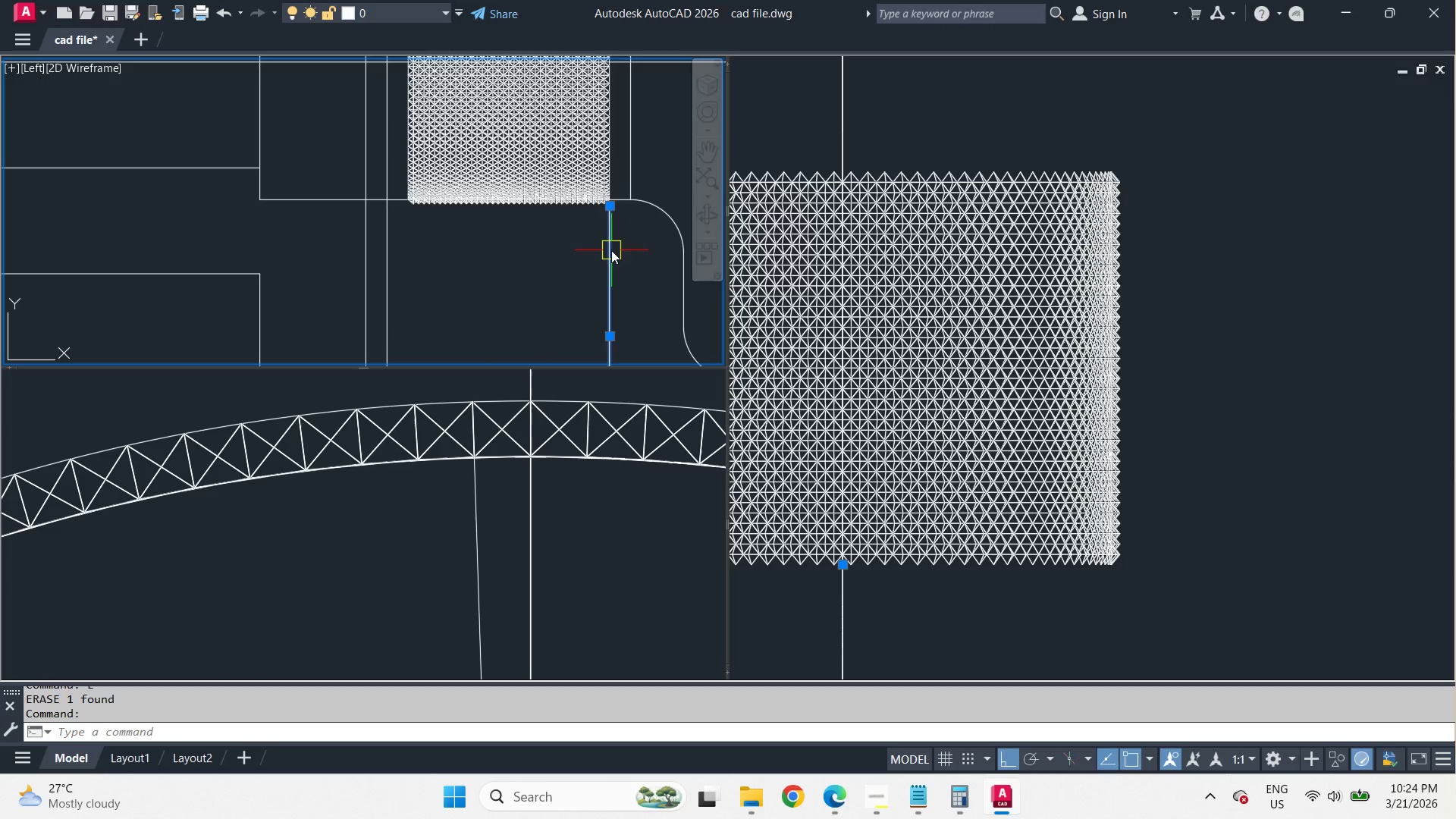 
key(E)
 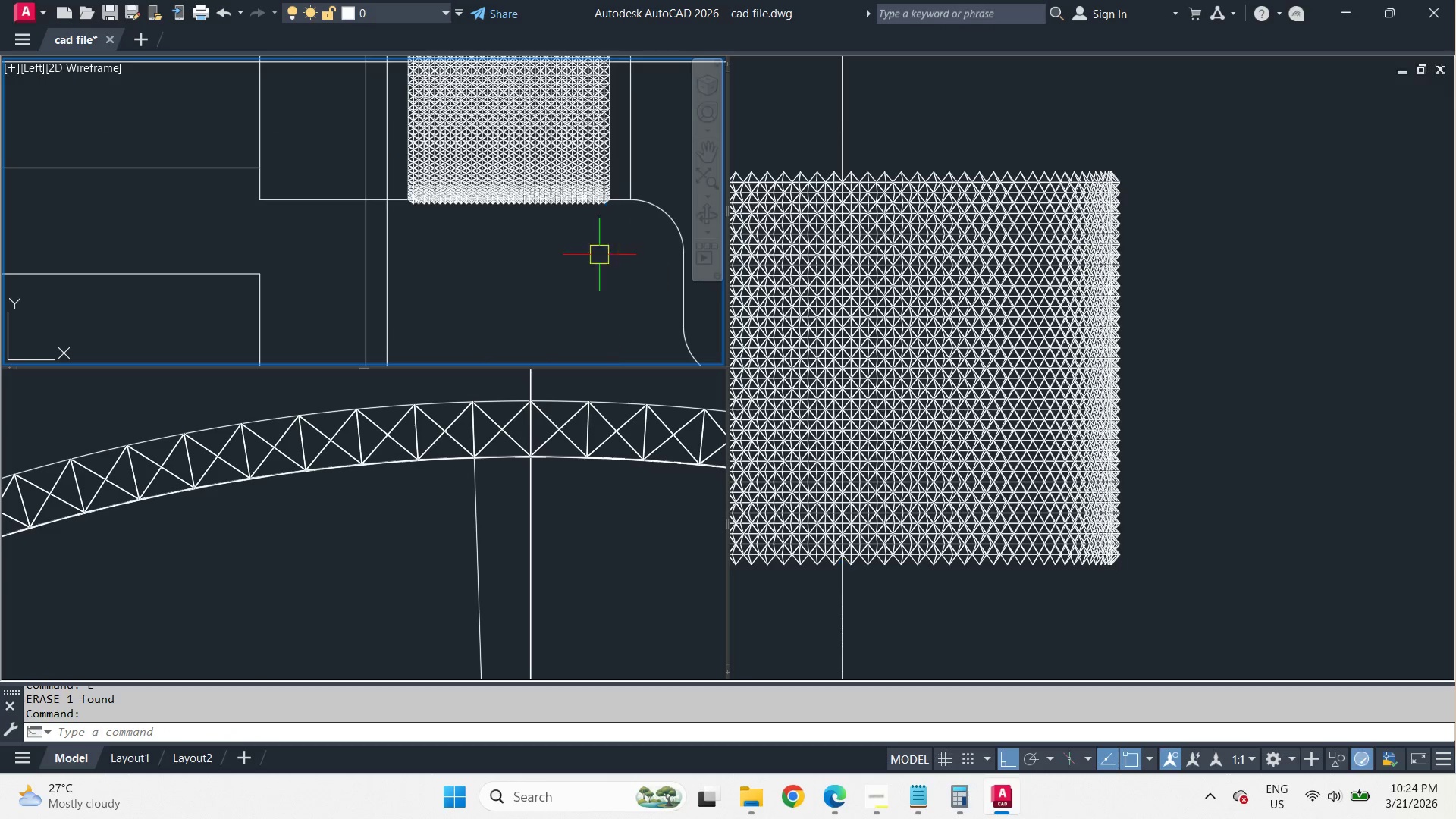 
key(Space)
 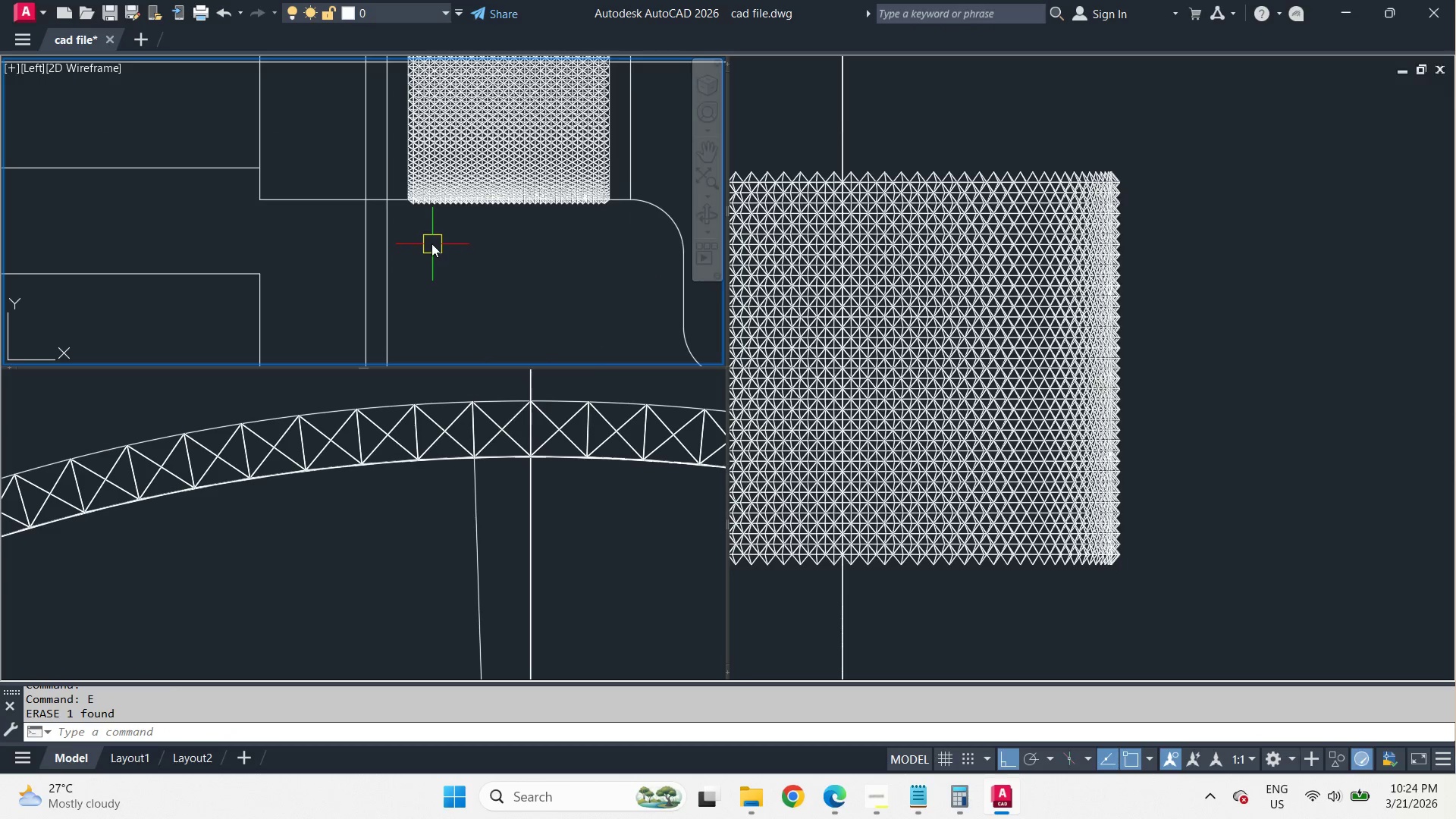 
scroll: coordinate [408, 205], scroll_direction: up, amount: 4.0
 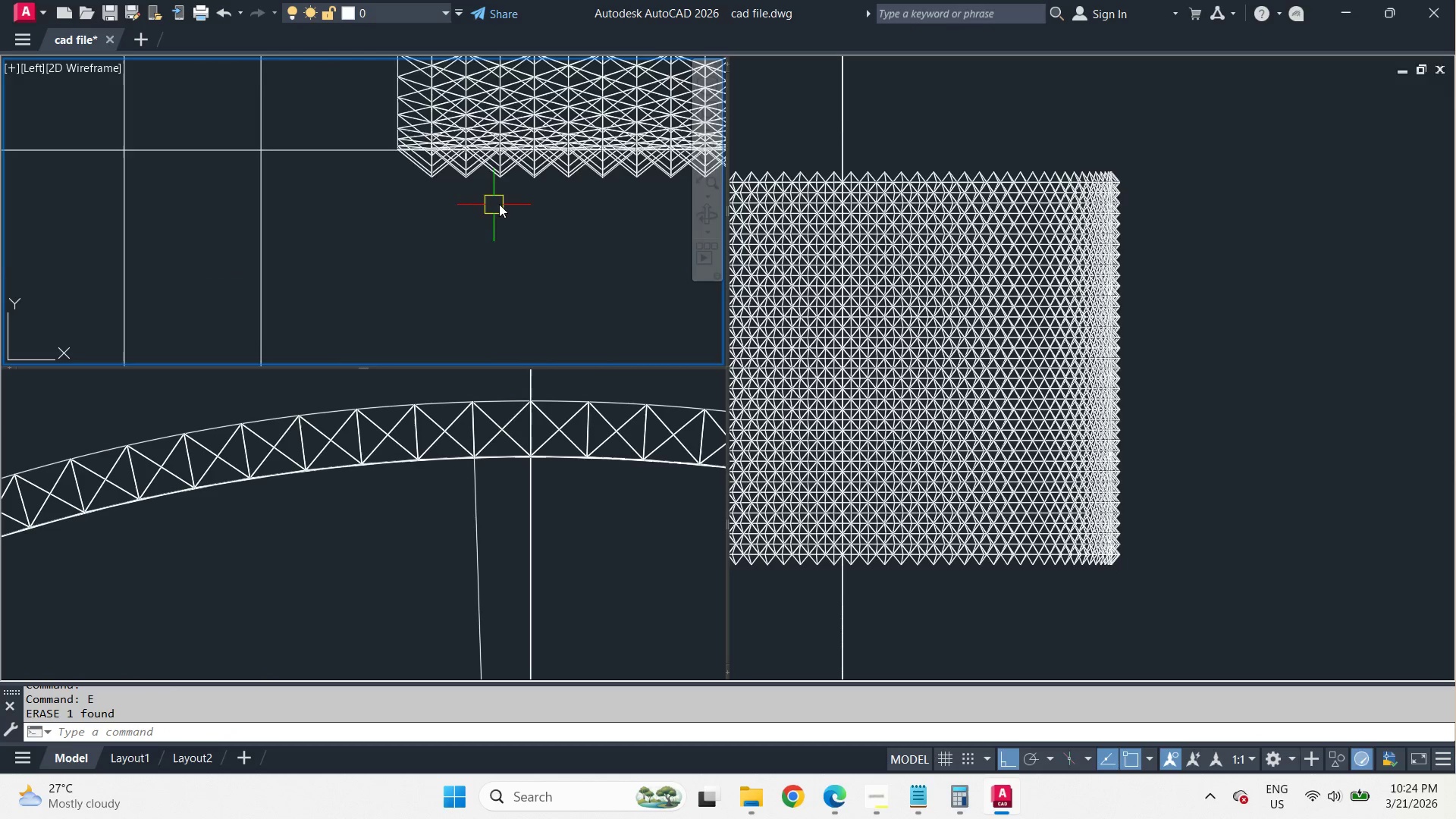 
scroll: coordinate [540, 246], scroll_direction: down, amount: 6.0
 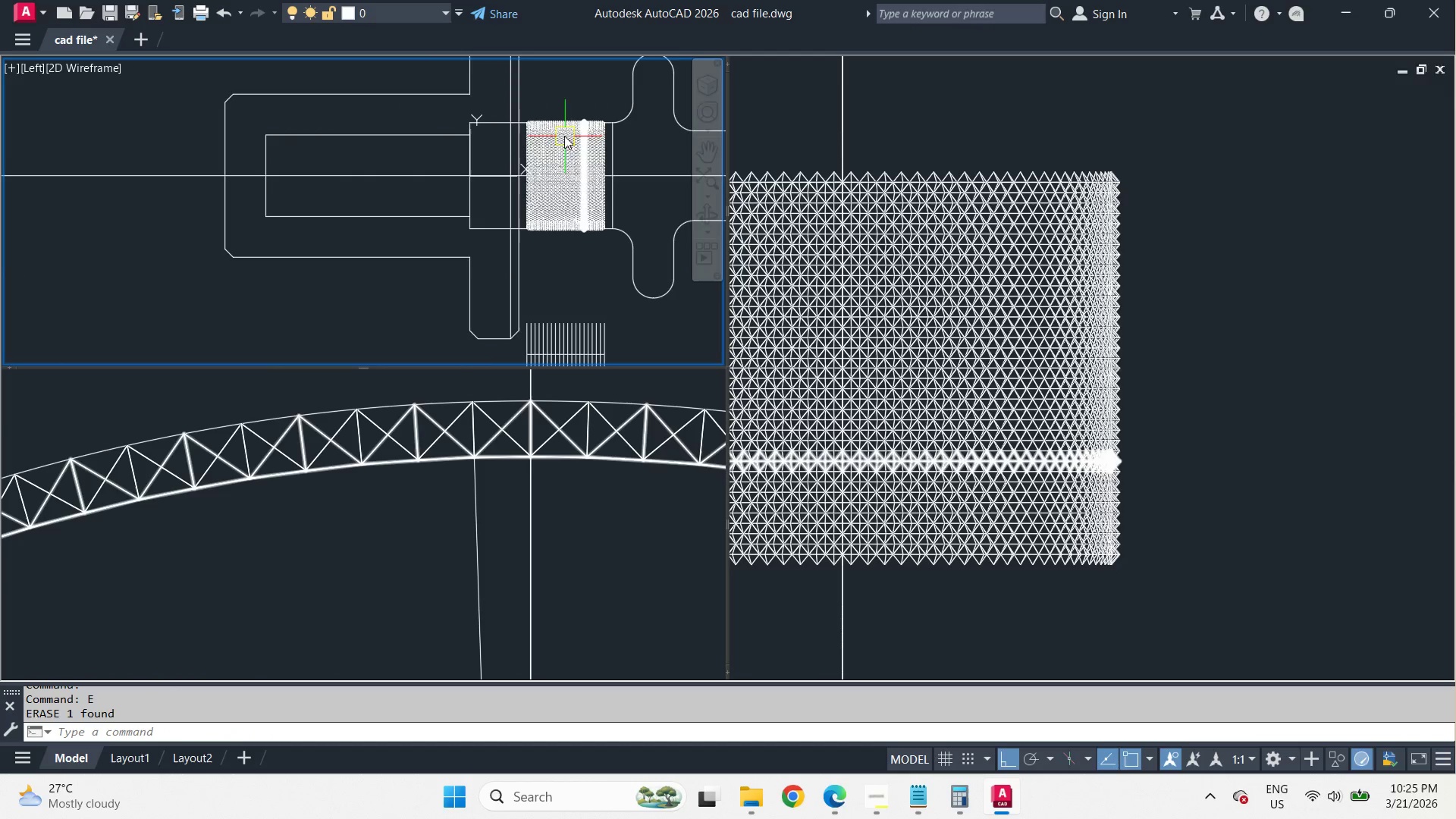 
scroll: coordinate [562, 130], scroll_direction: up, amount: 2.0
 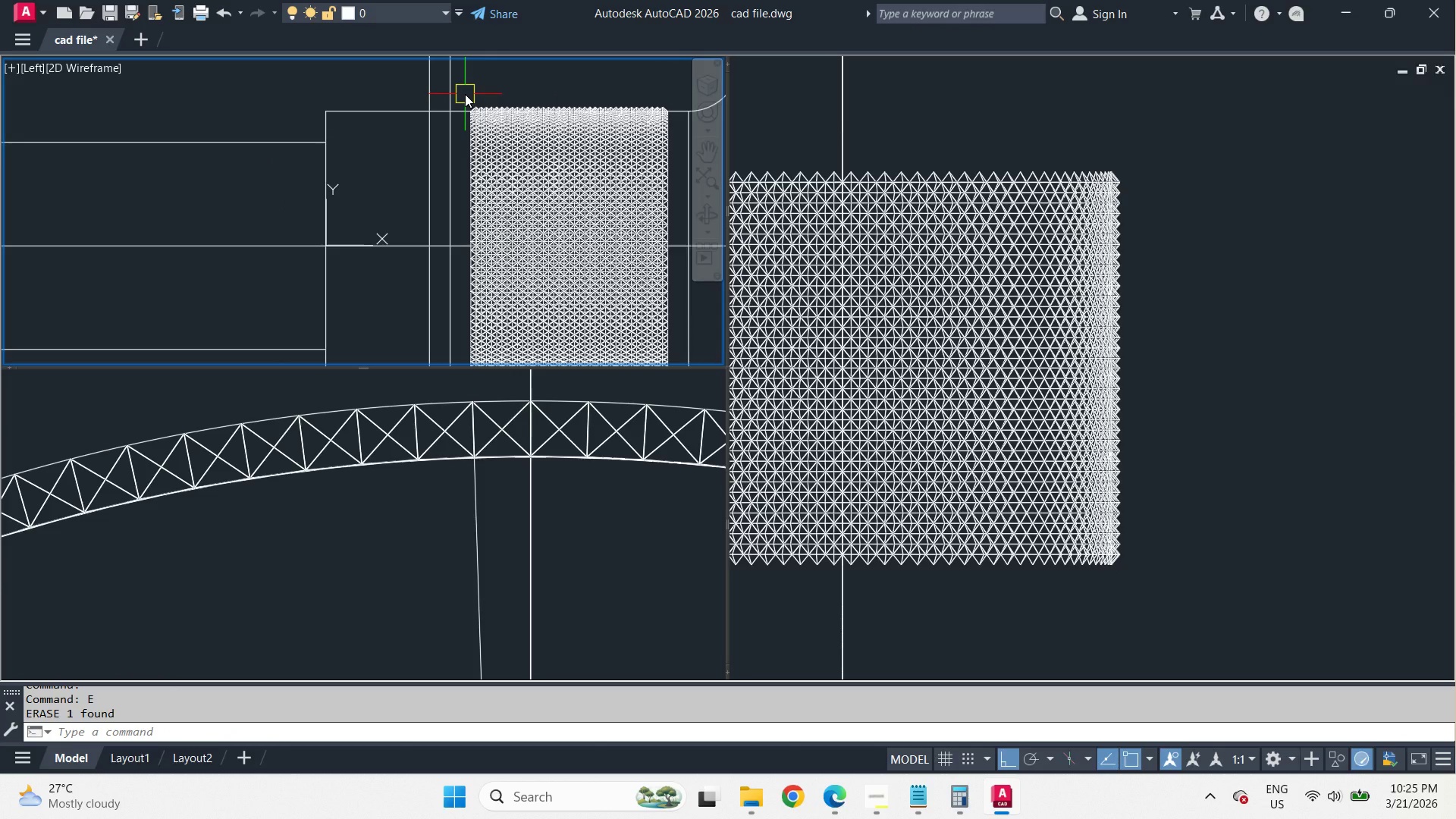 
scroll: coordinate [544, 93], scroll_direction: down, amount: 3.0
 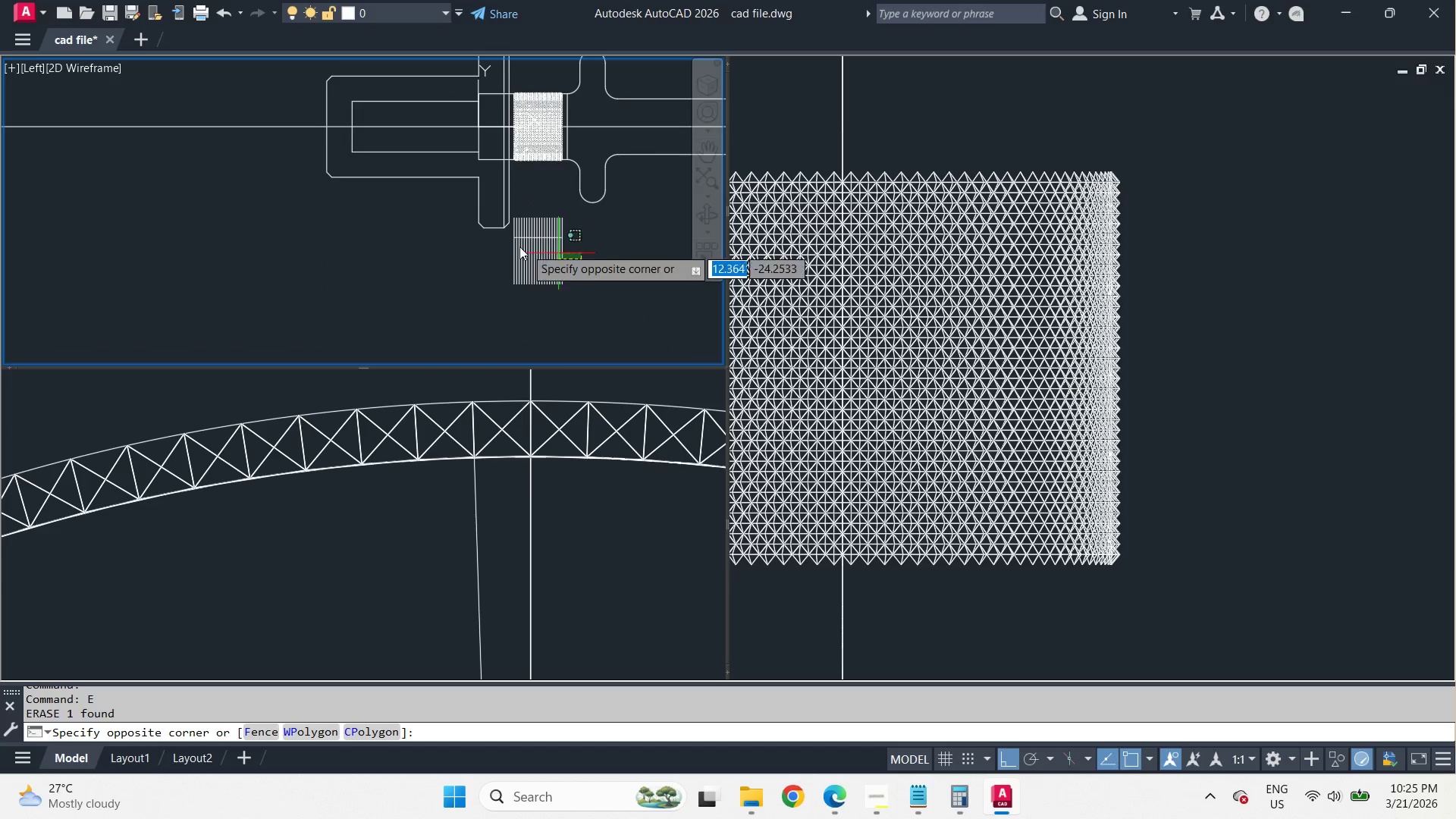 
left_click([457, 236])
 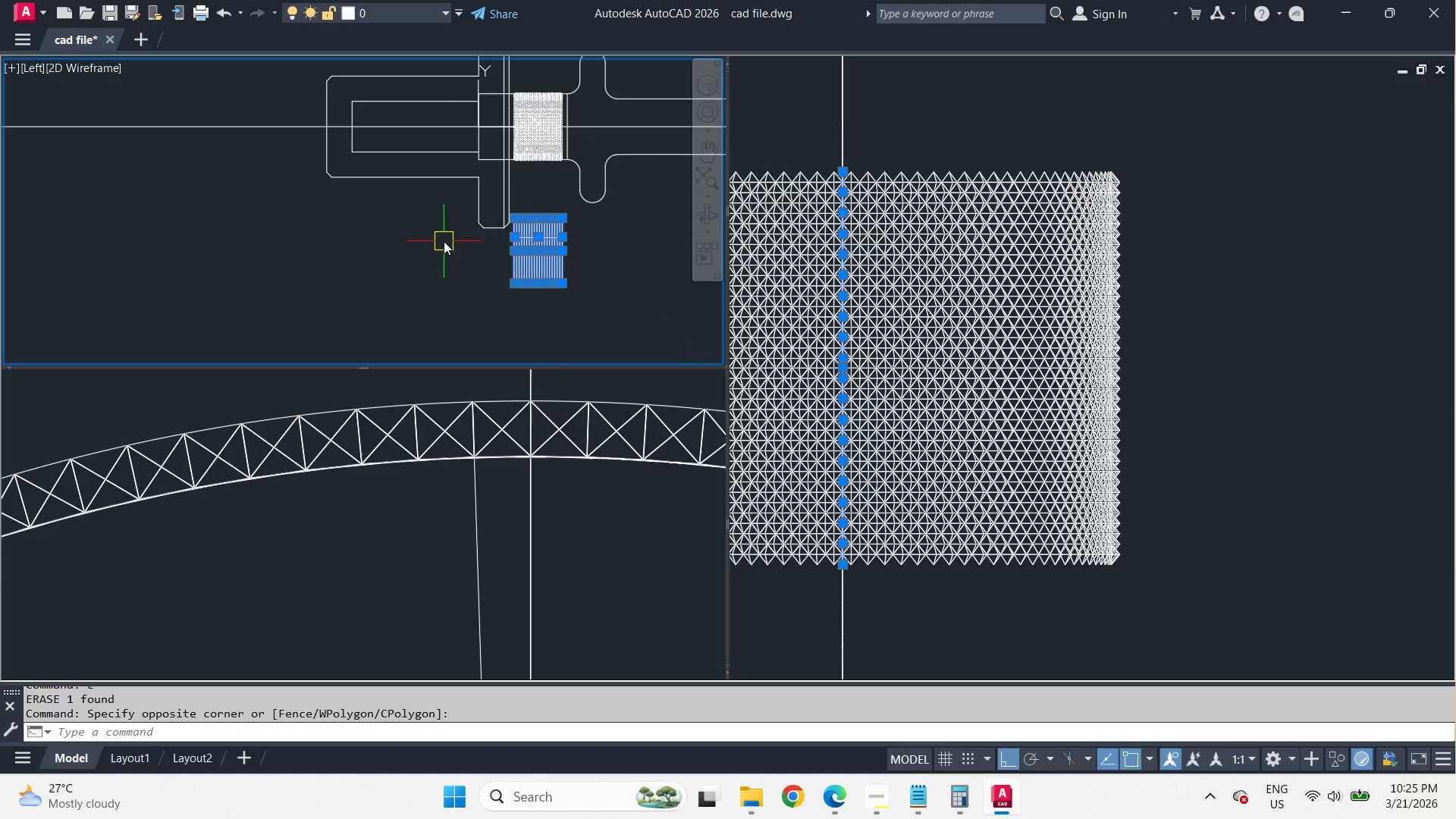 
key(E)
 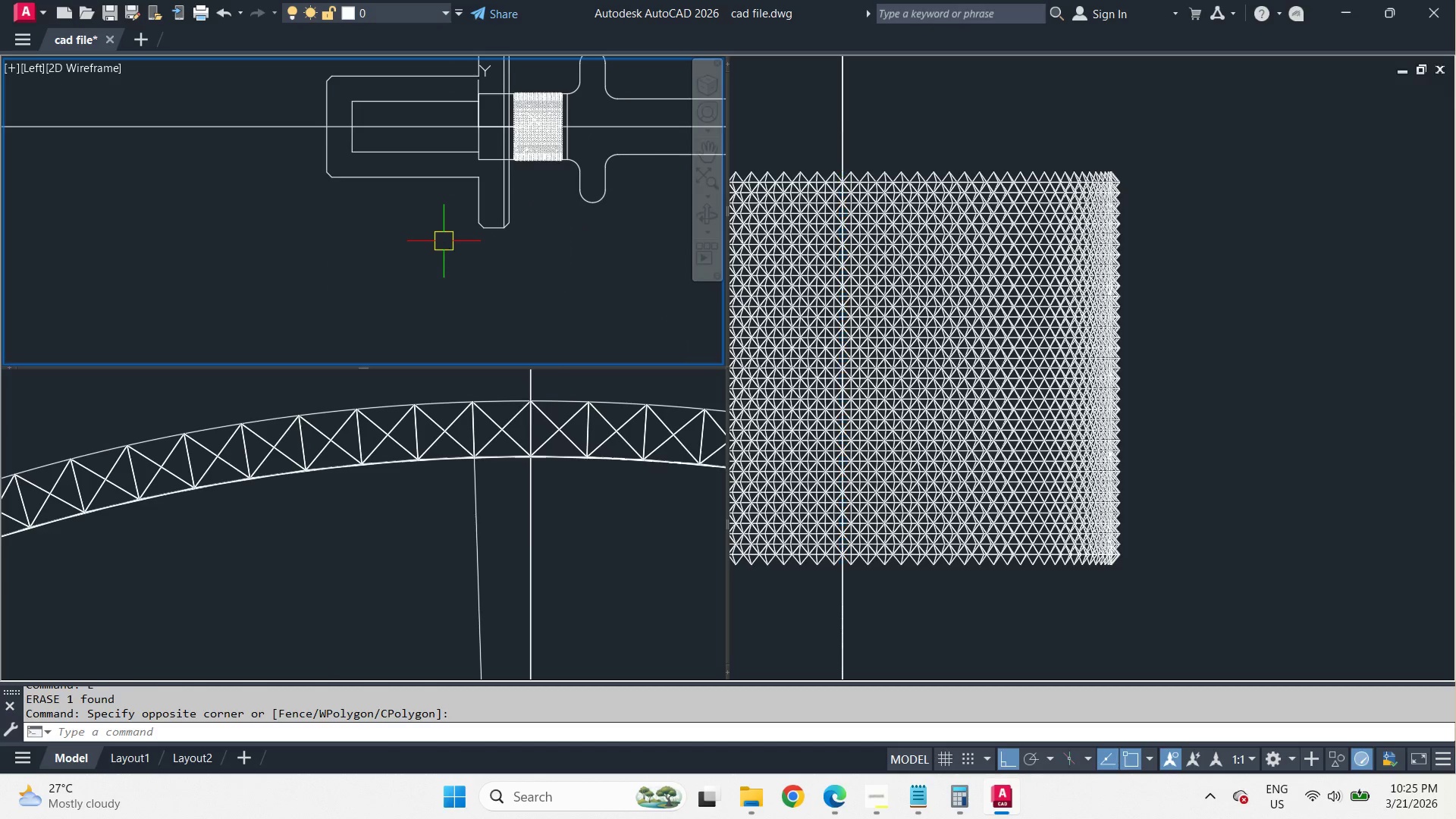 
key(Space)
 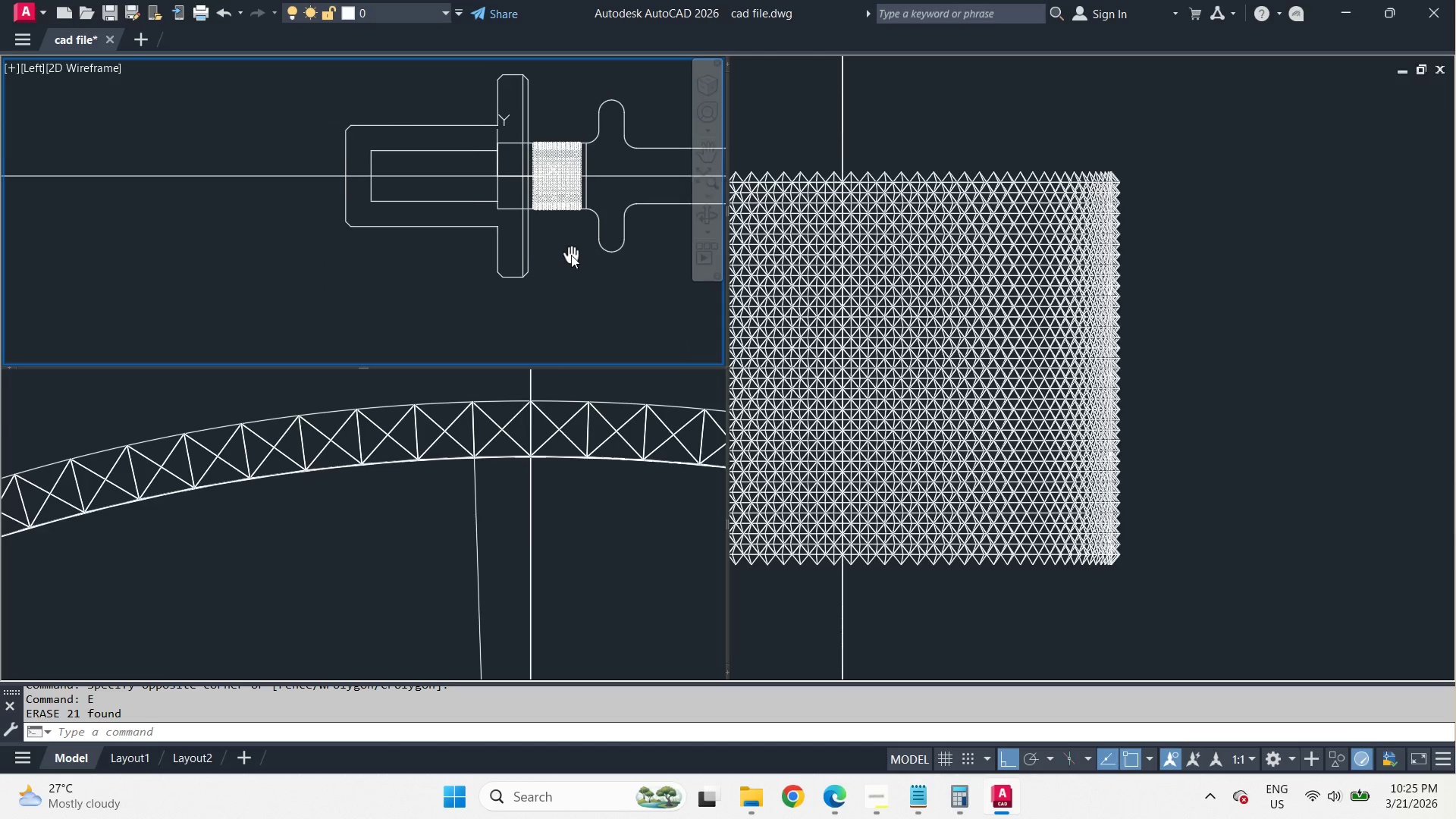 
scroll: coordinate [530, 108], scroll_direction: up, amount: 4.0
 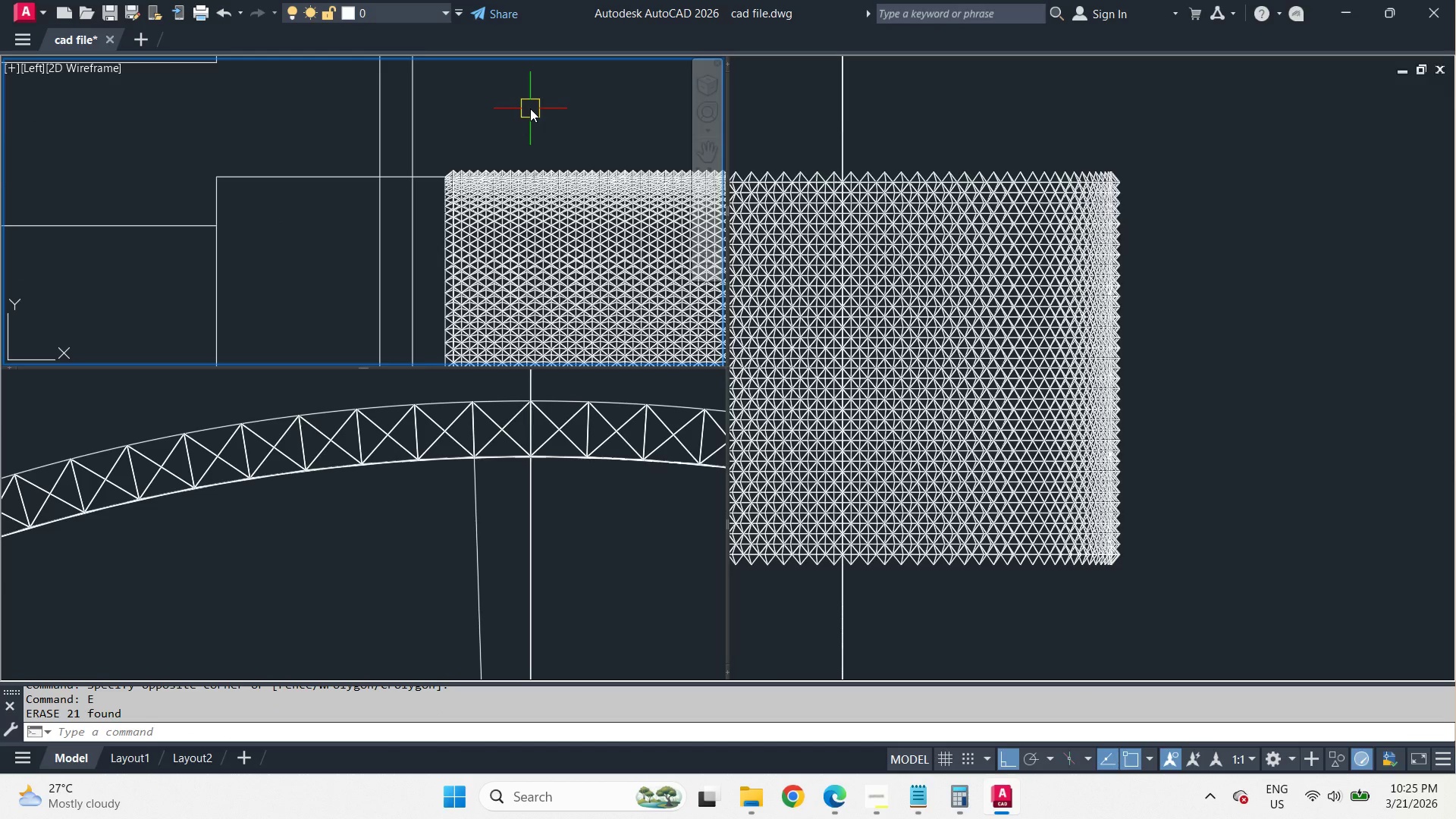 
scroll: coordinate [542, 97], scroll_direction: down, amount: 4.0
 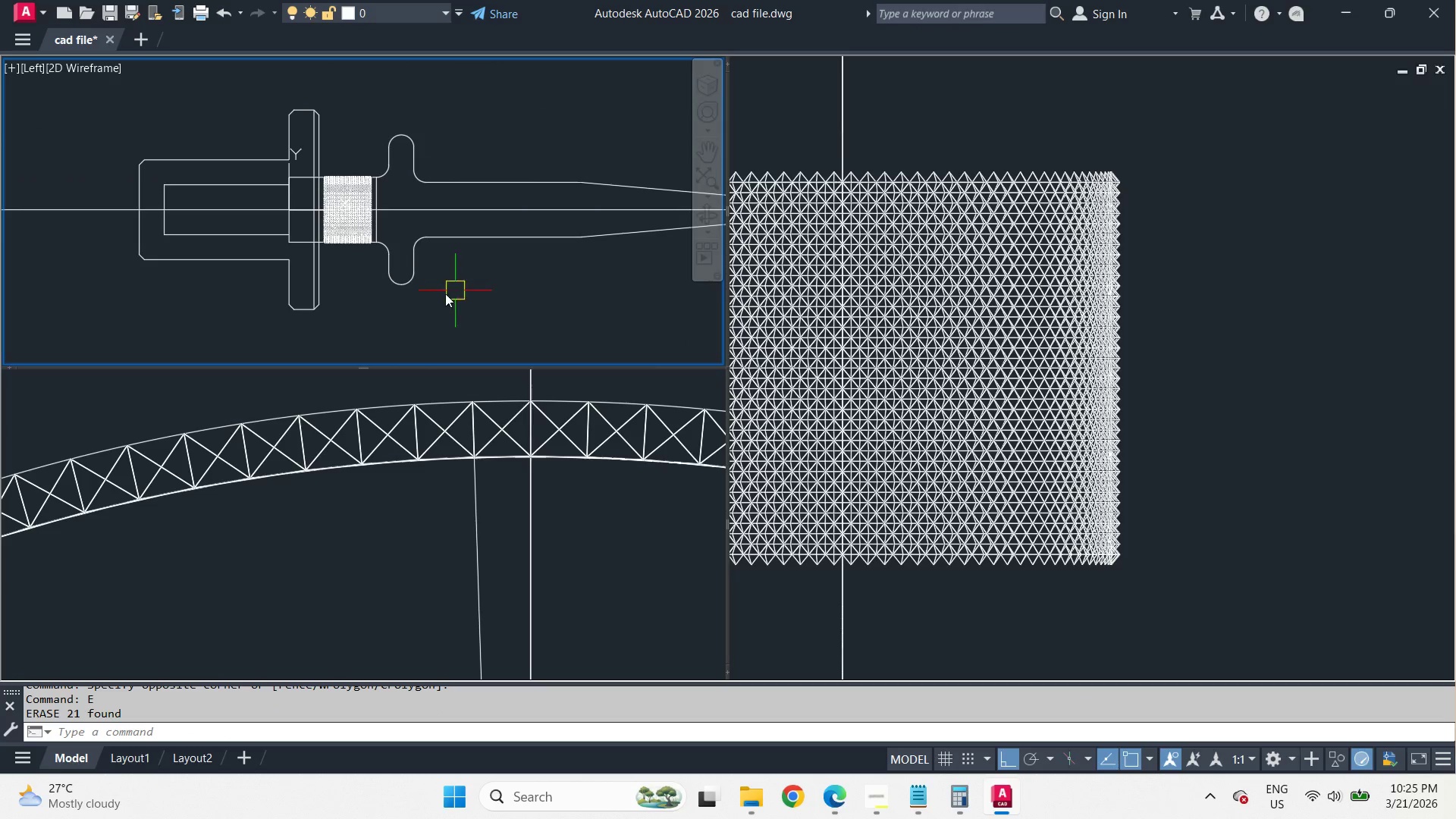 
scroll: coordinate [159, 231], scroll_direction: up, amount: 1.0
 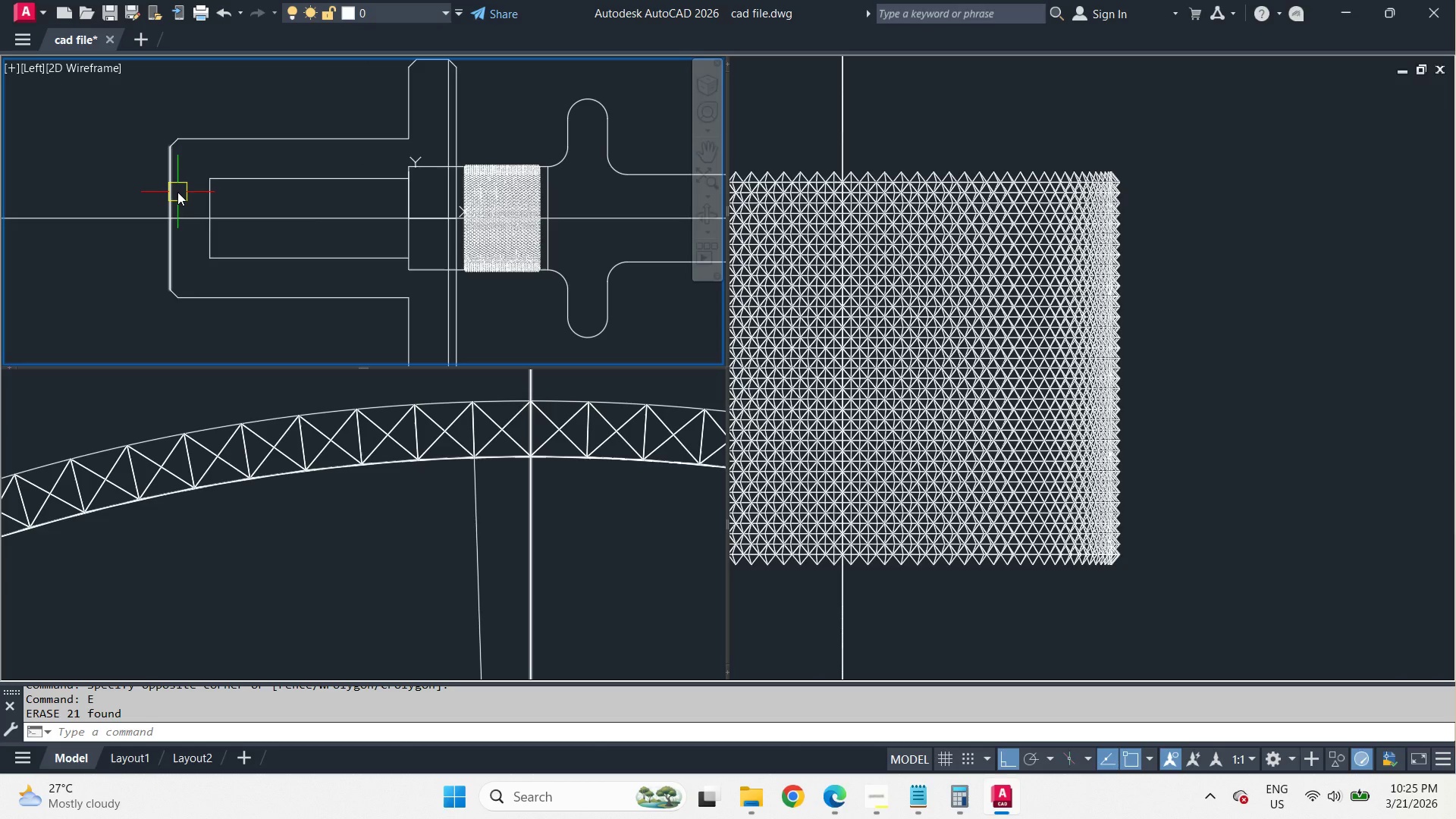 
wait(9.74)
 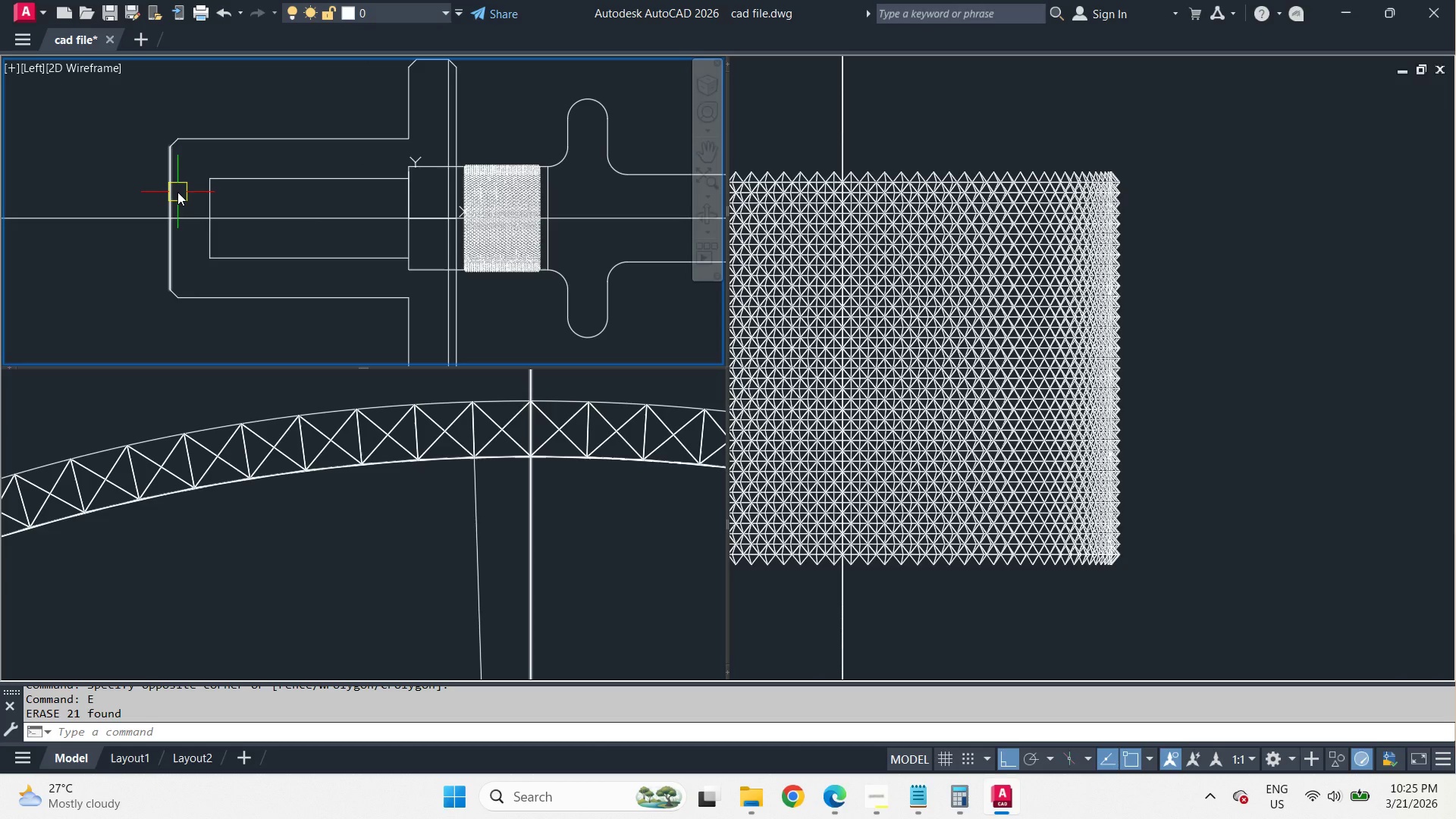 
scroll: coordinate [190, 192], scroll_direction: up, amount: 2.0
 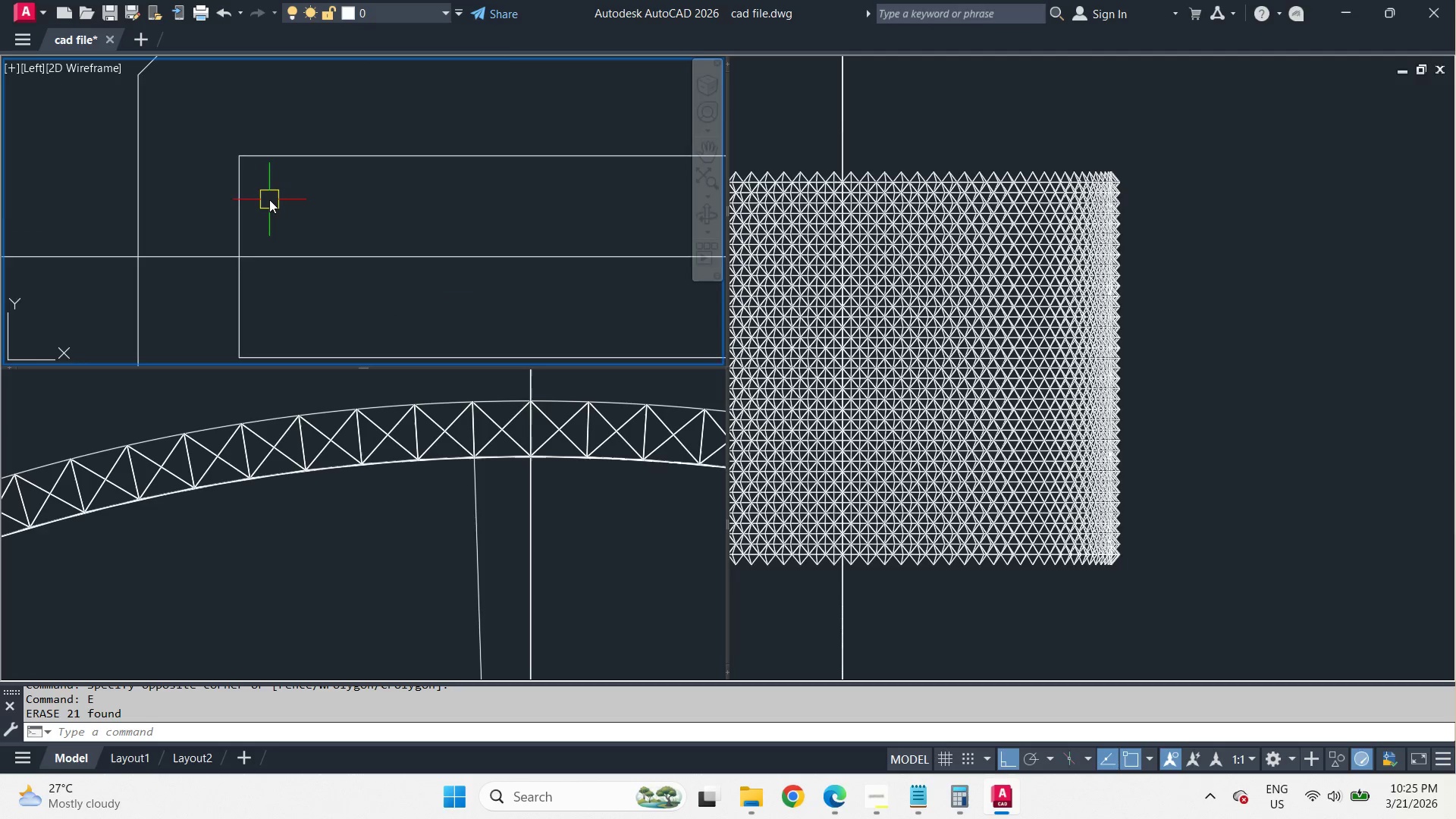 
scroll: coordinate [288, 192], scroll_direction: down, amount: 2.0
 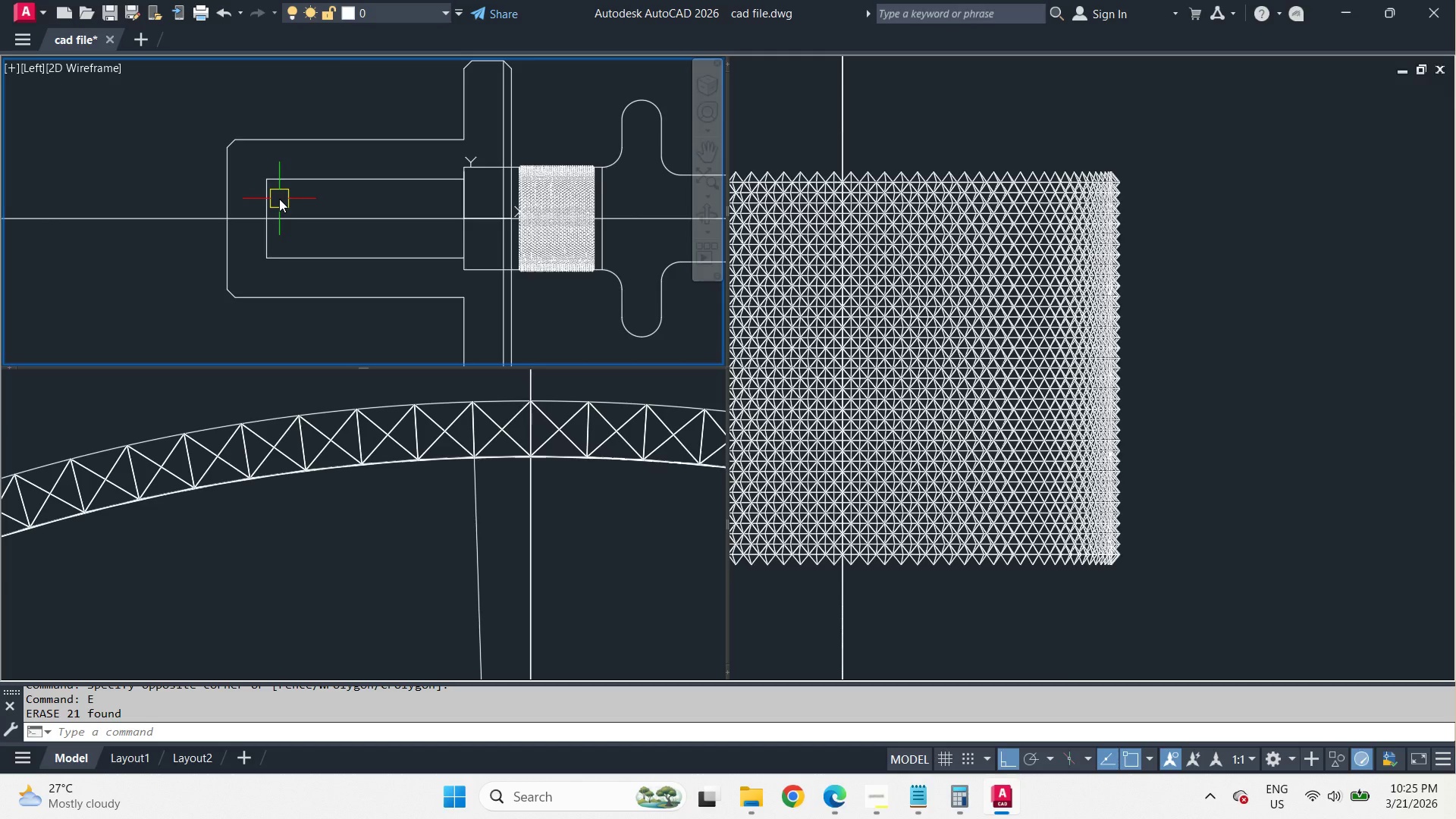 
scroll: coordinate [279, 199], scroll_direction: up, amount: 1.0
 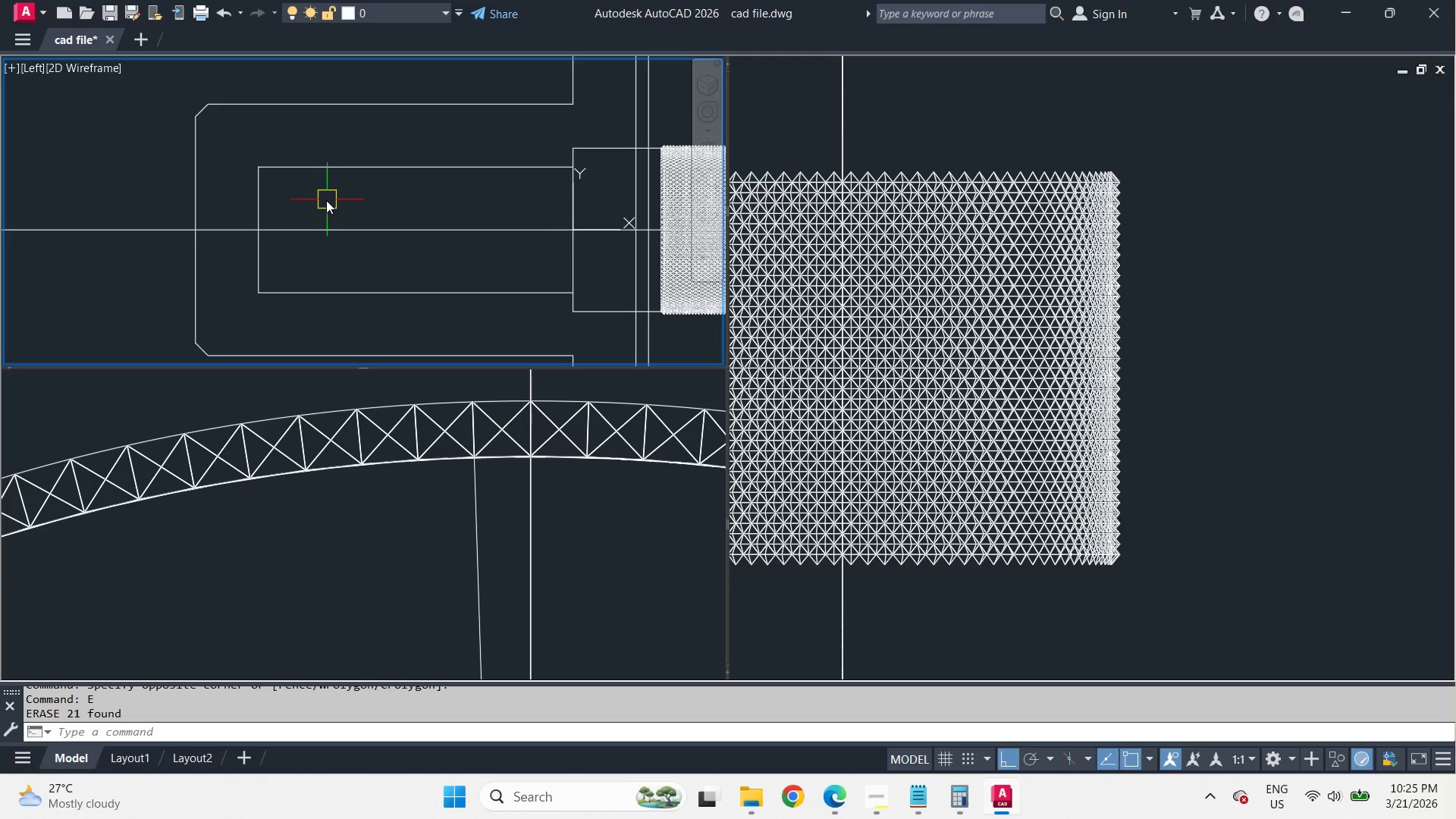 
wait(13.44)
 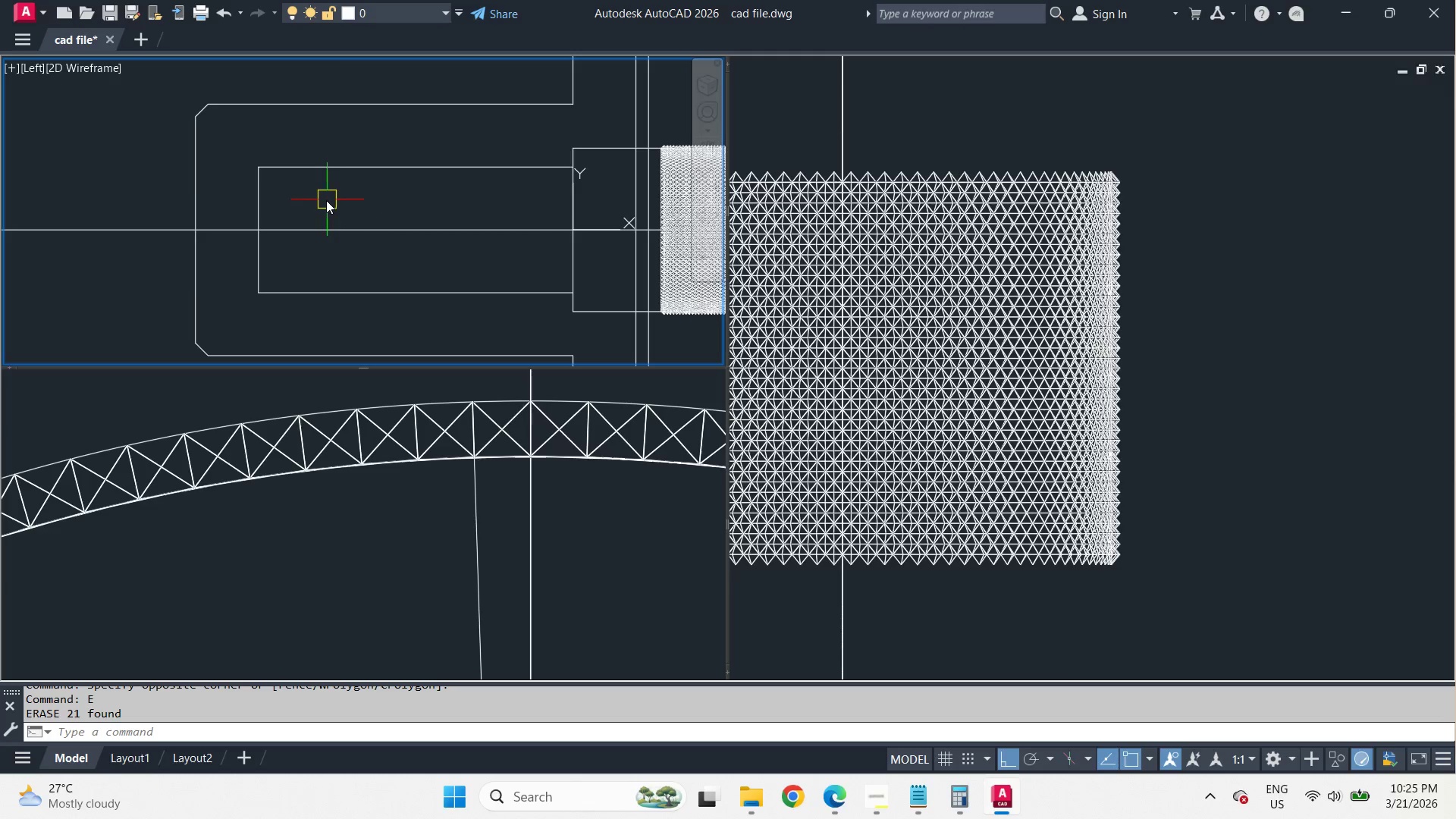 
key(F)
 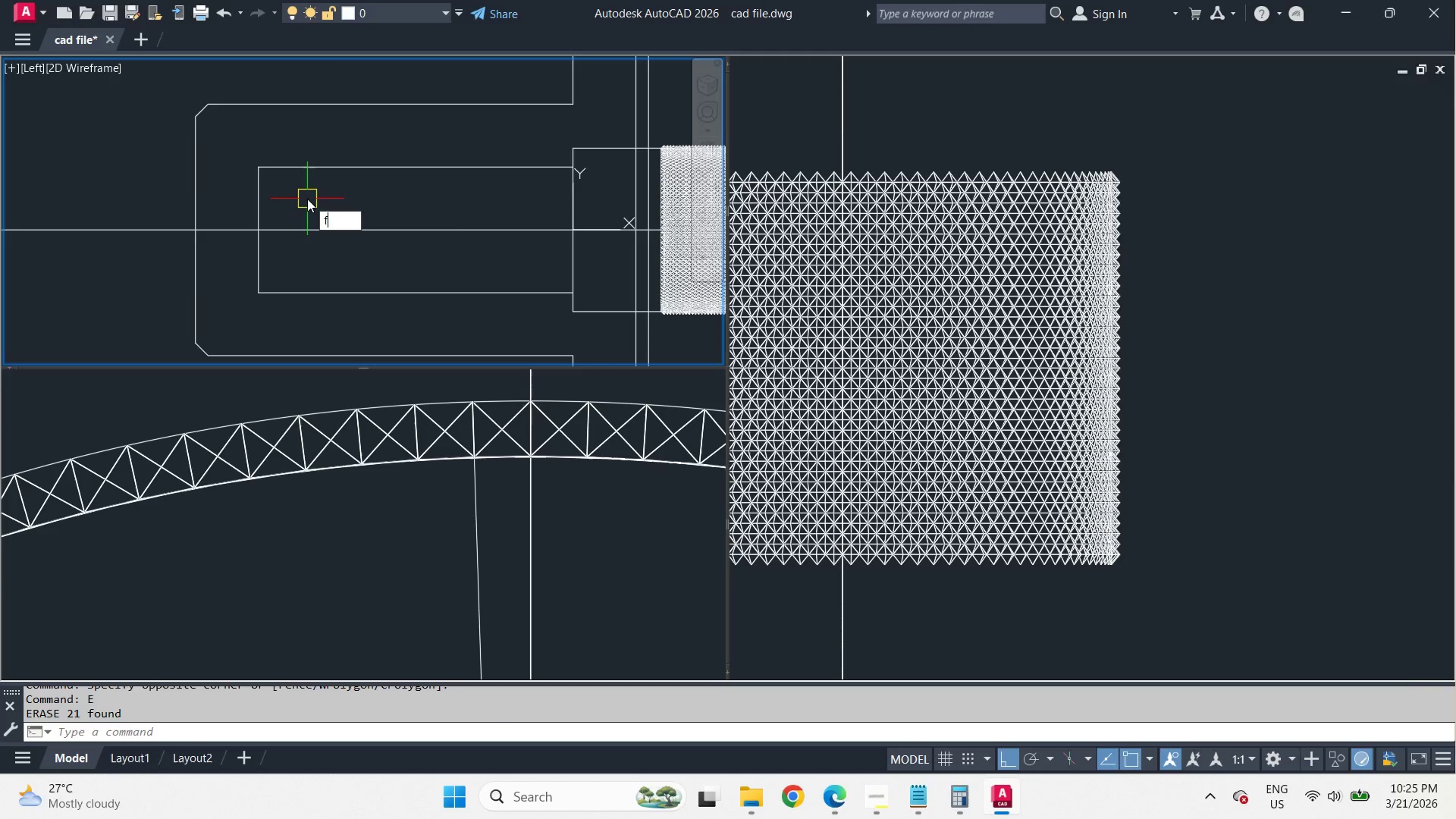 
key(Space)
 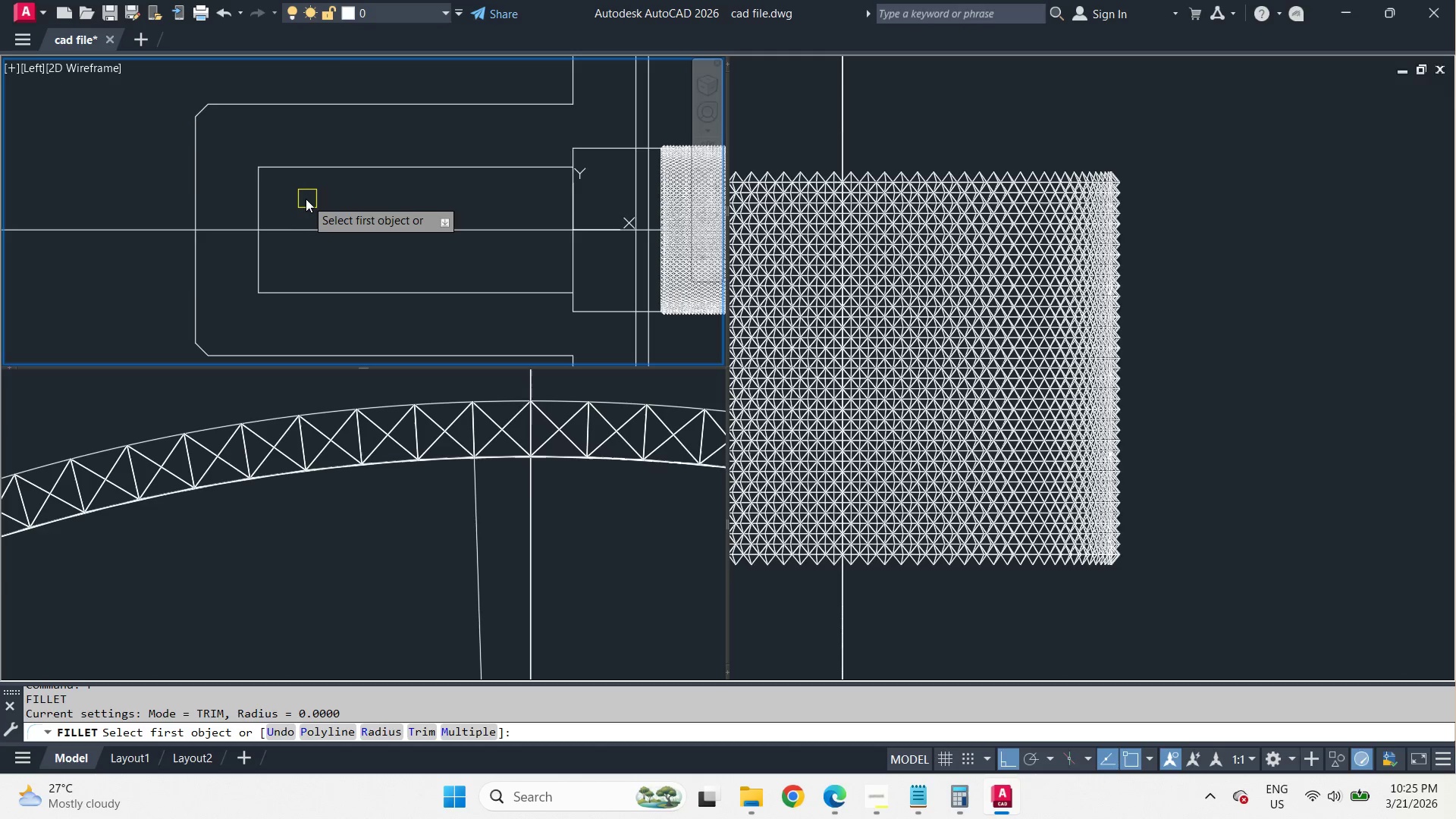 
key(R)
 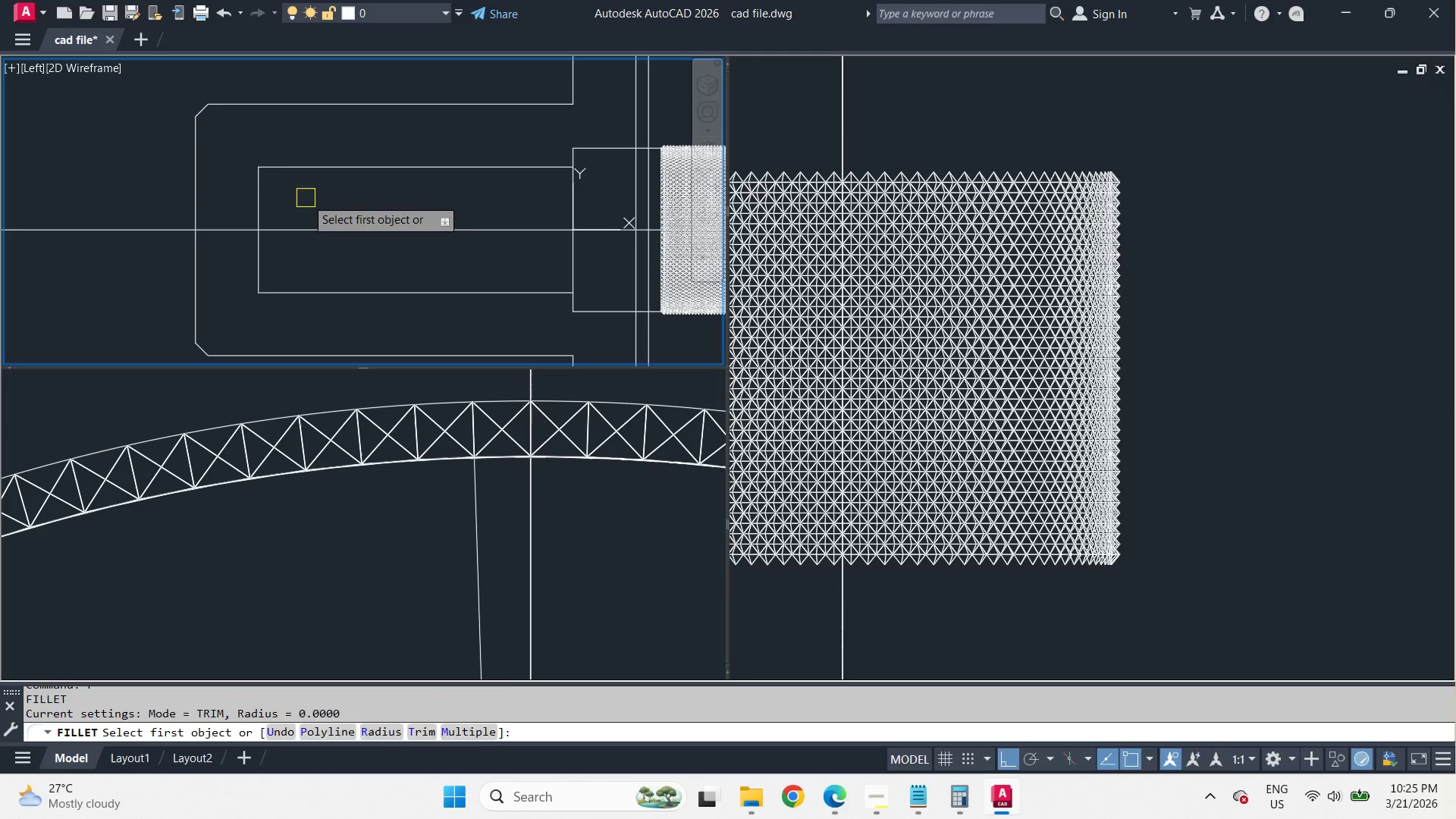 
key(Space)
 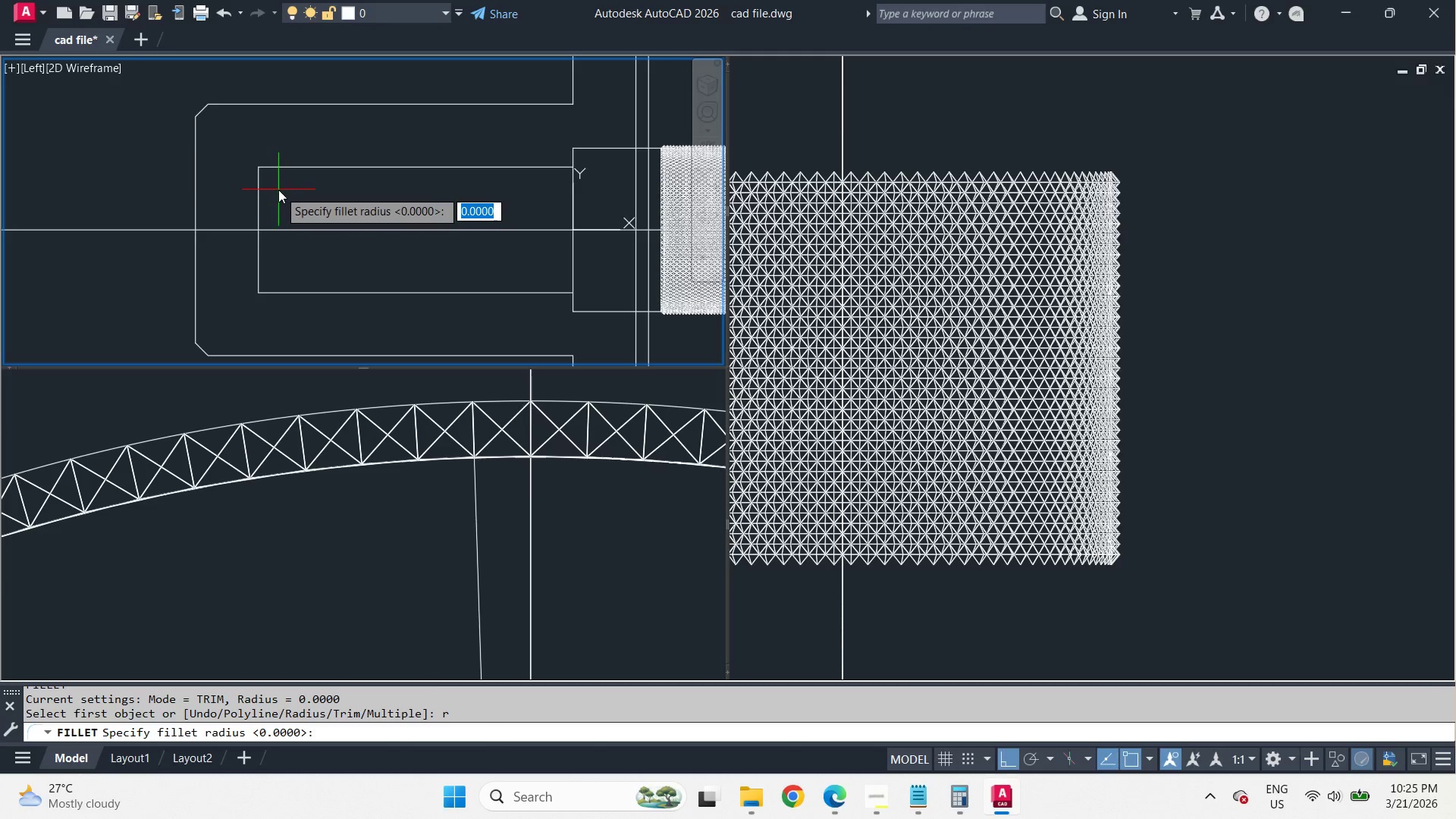 
left_click_drag(start_coordinate=[278, 190], to_coordinate=[282, 192])
 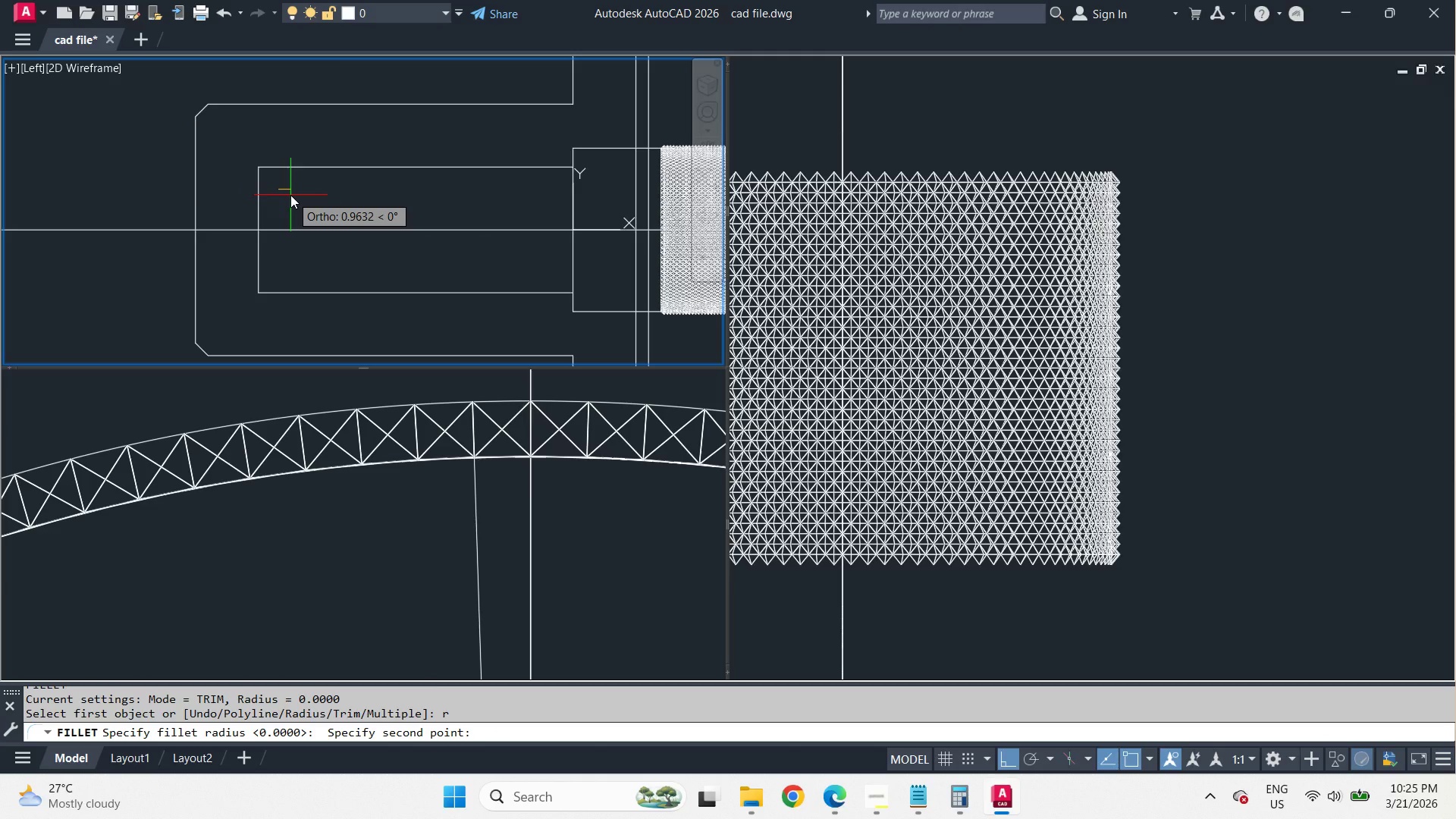 
key(Numpad1)
 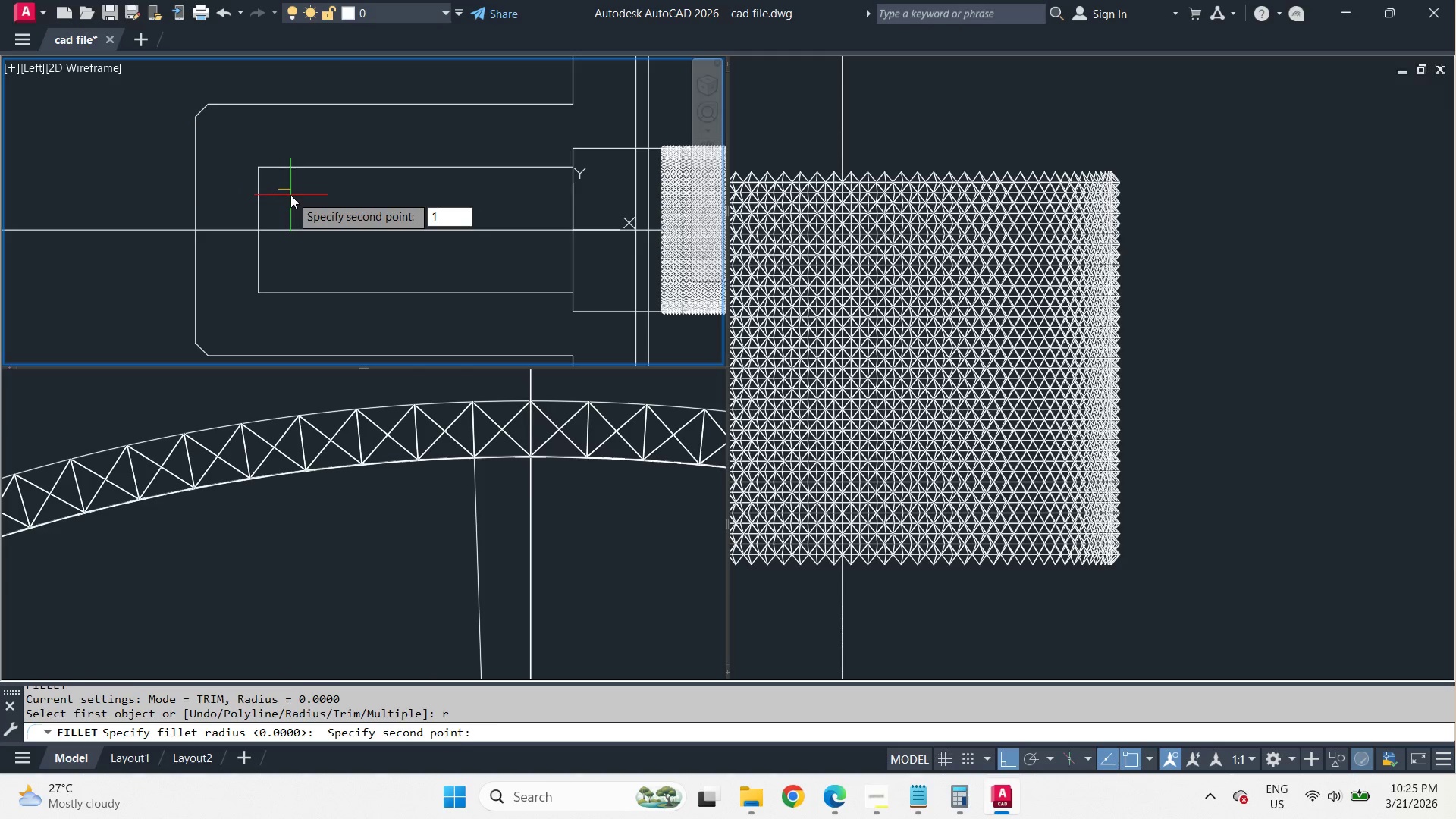 
key(Space)
 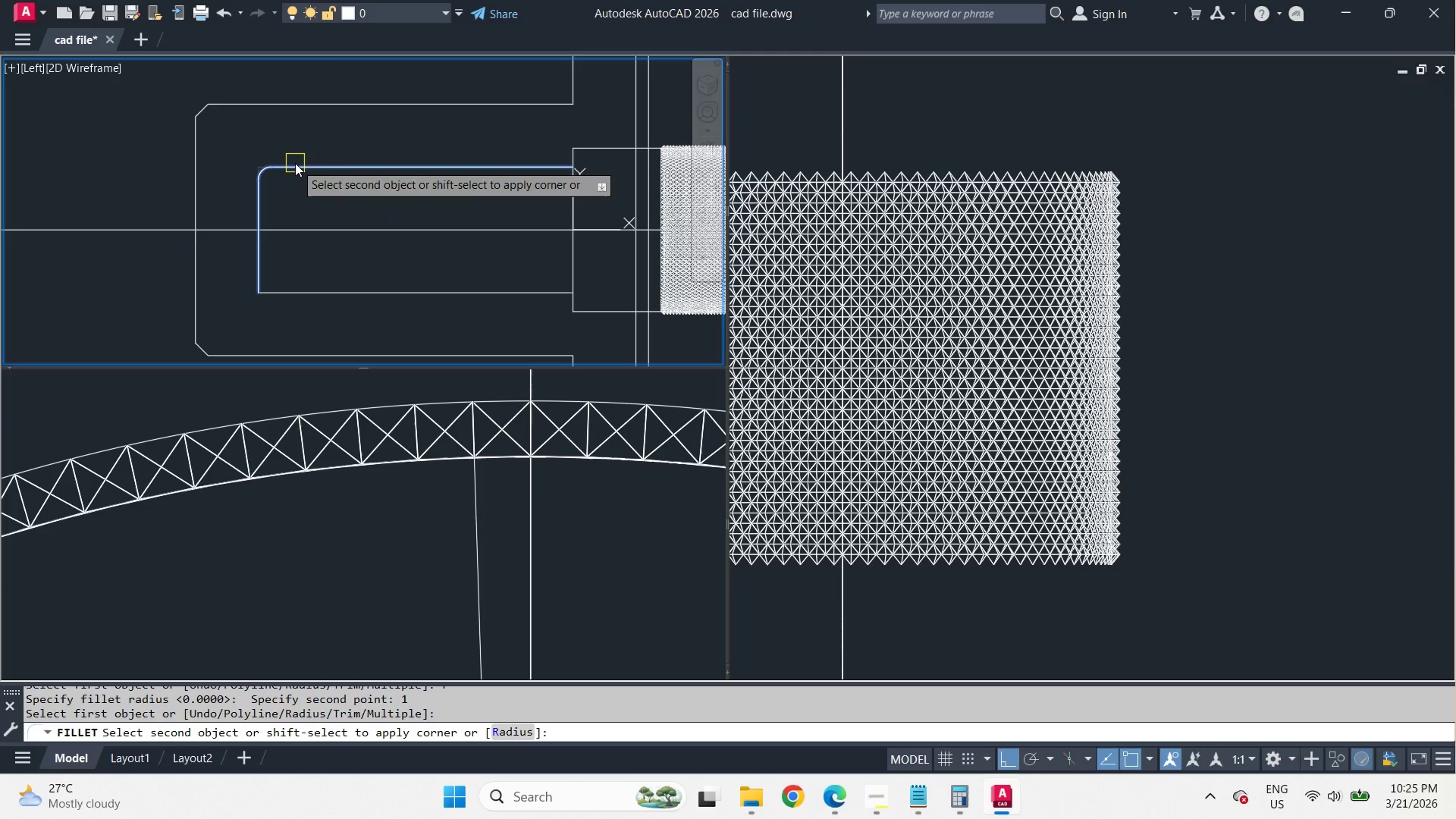 
left_click([295, 163])
 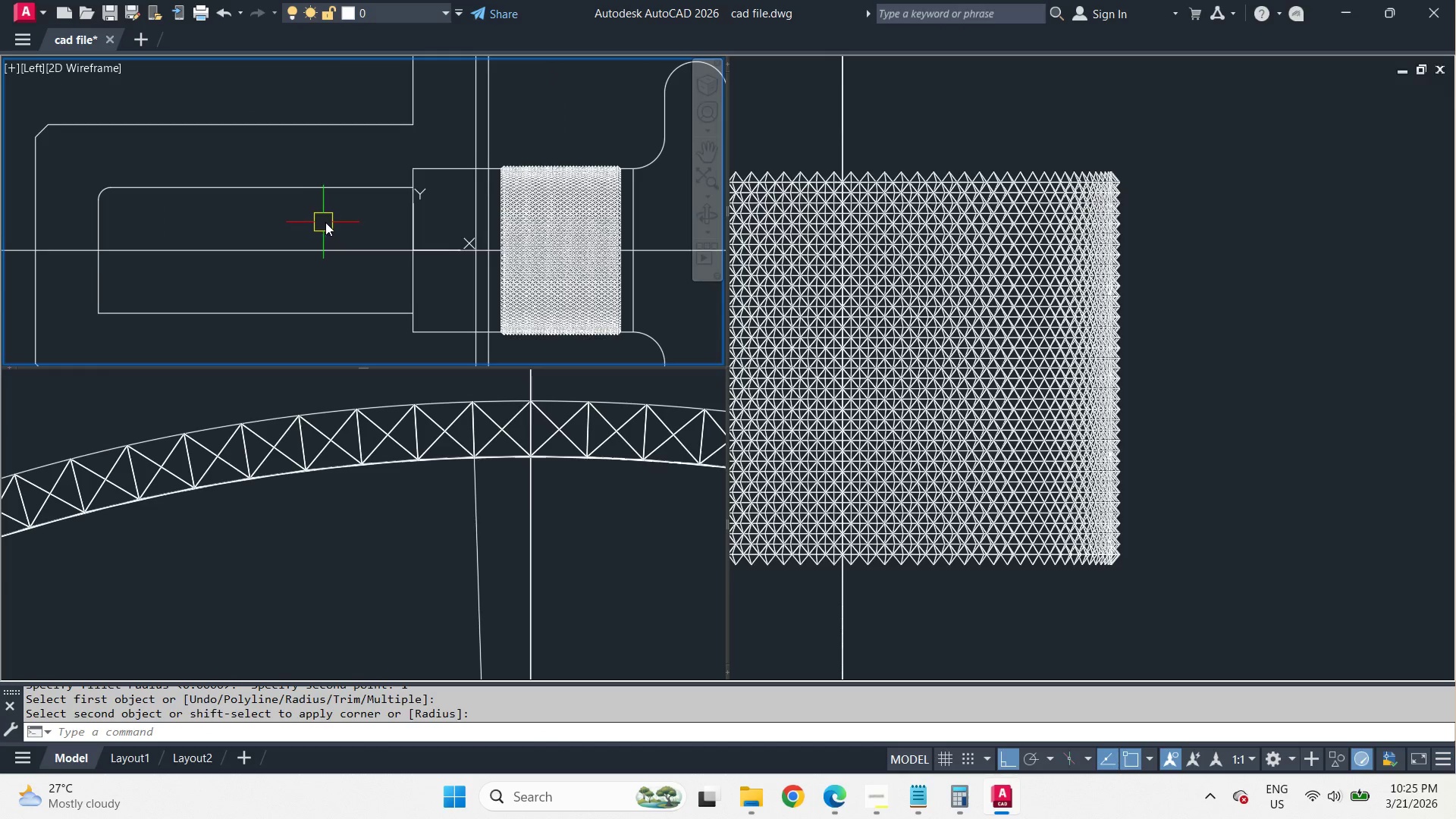 
wait(5.45)
 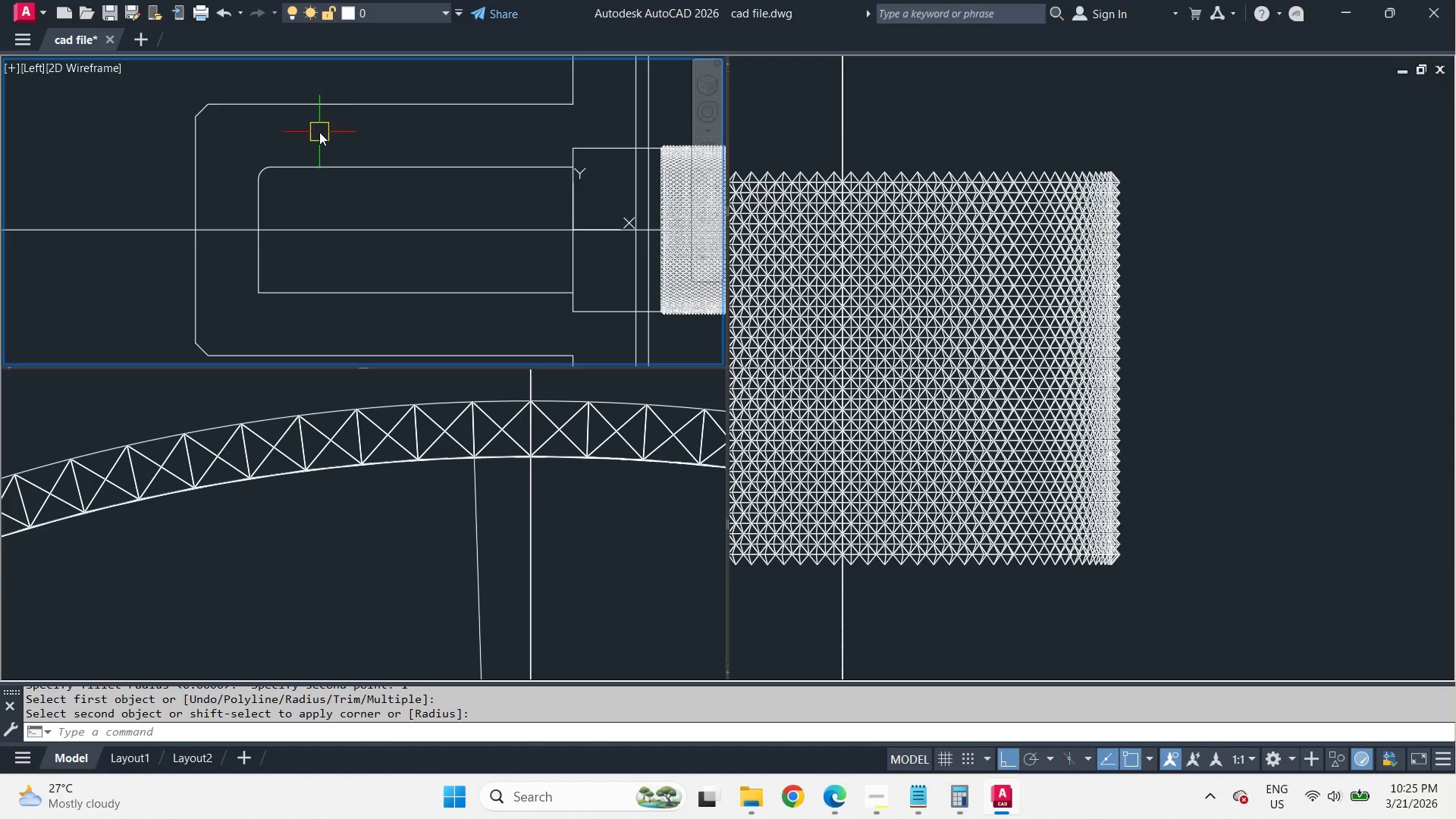 
scroll: coordinate [408, 175], scroll_direction: up, amount: 3.0
 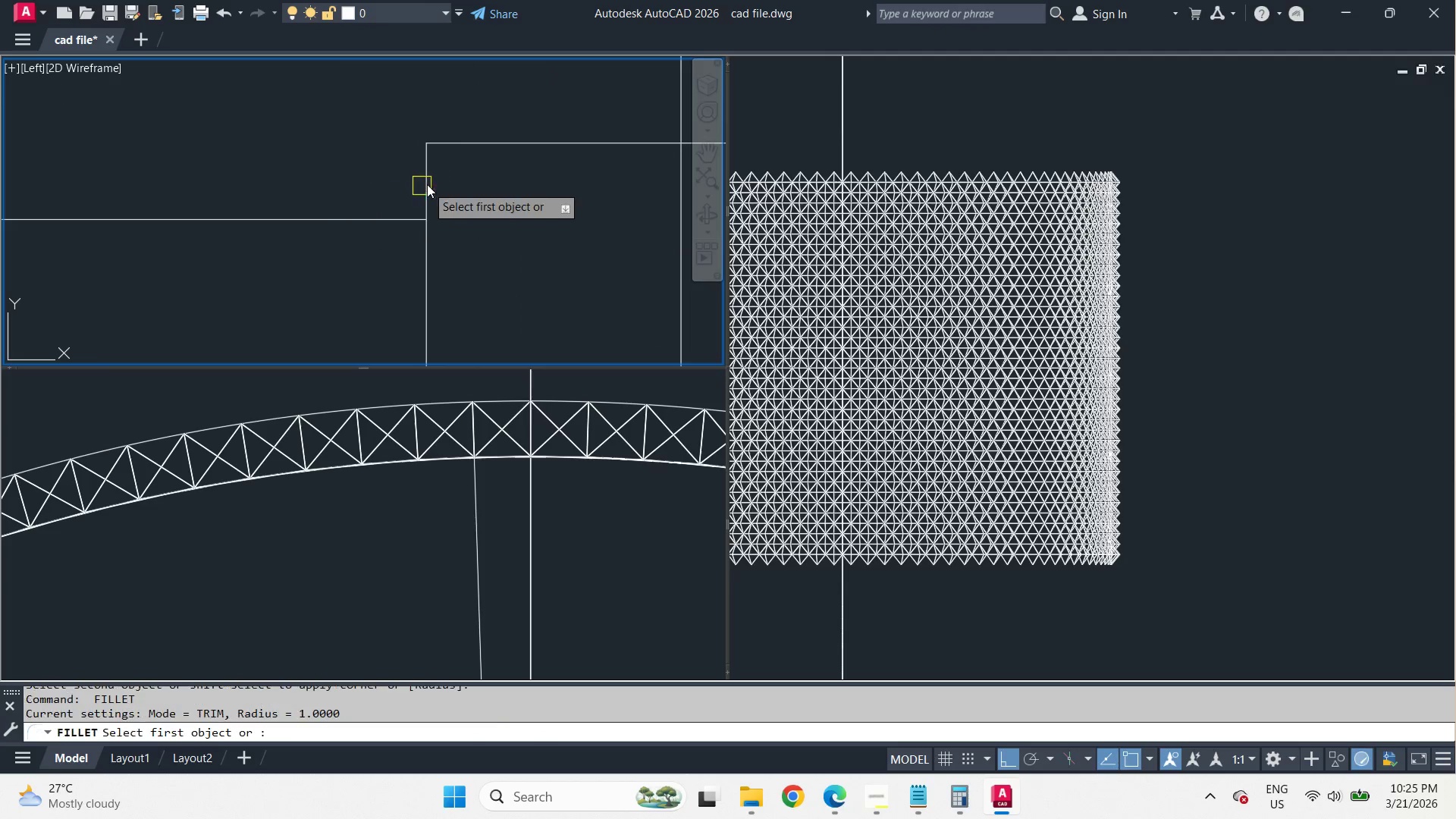 
key(Space)
 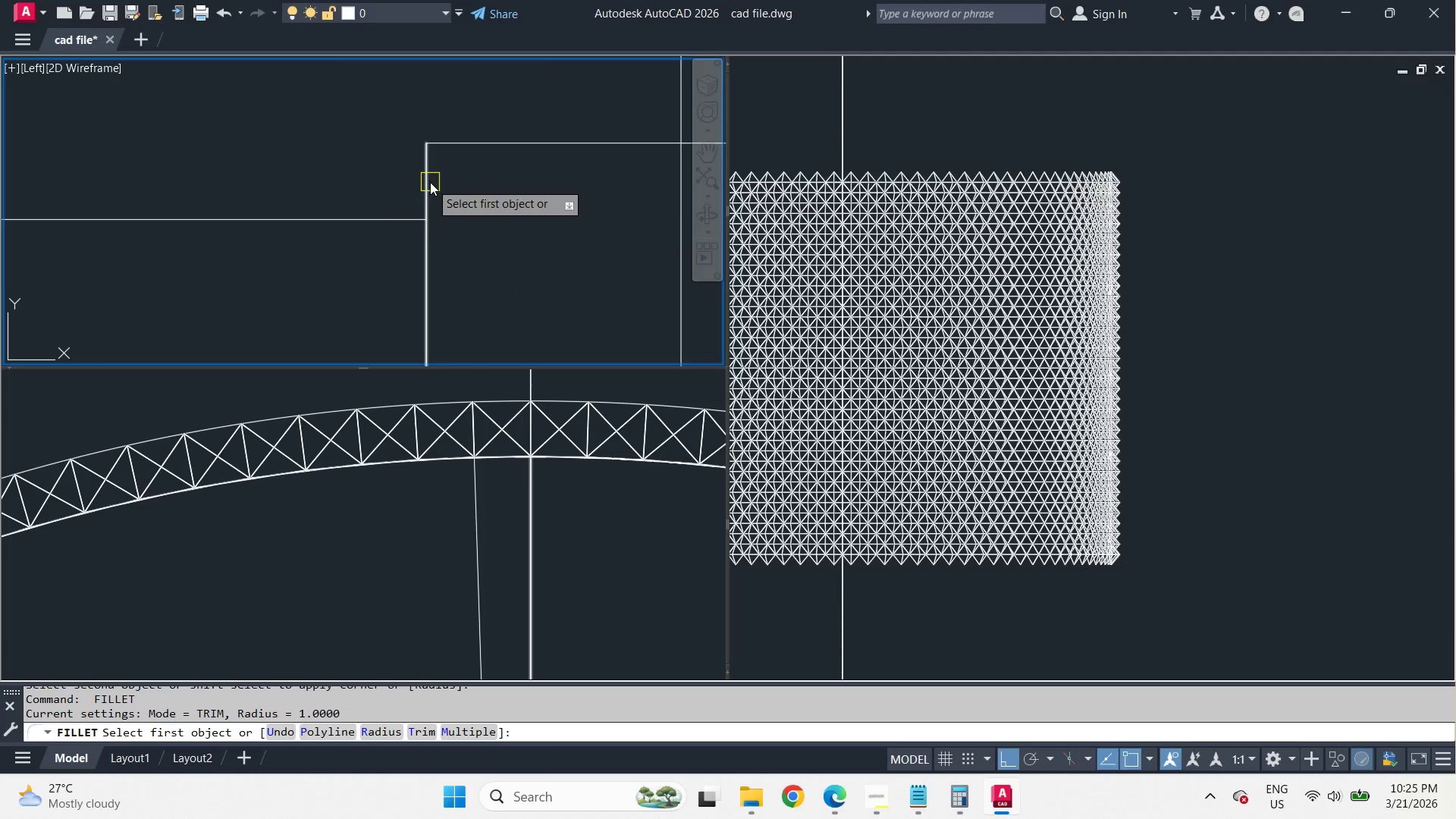 
left_click([430, 182])
 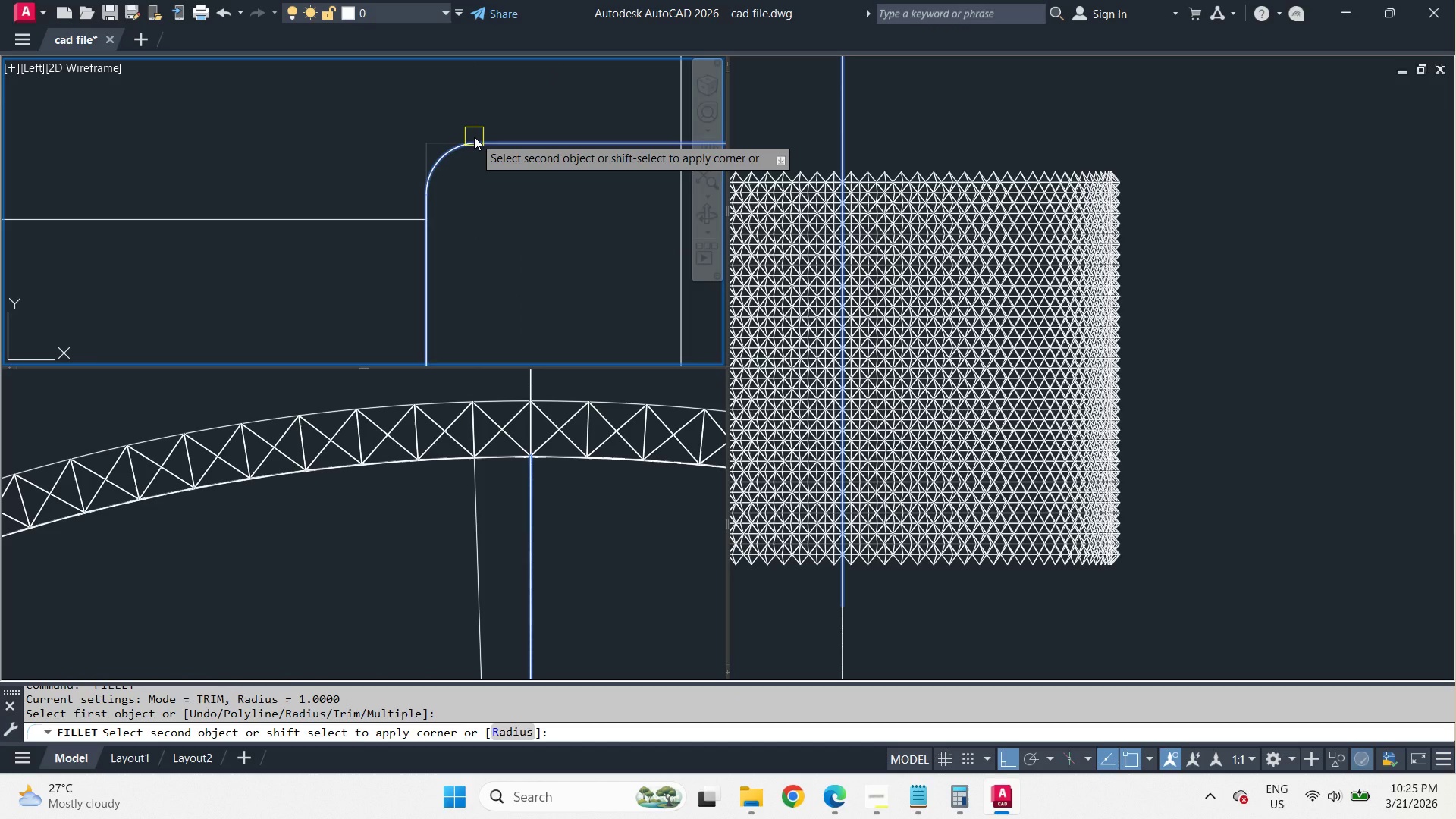 
left_click([474, 136])
 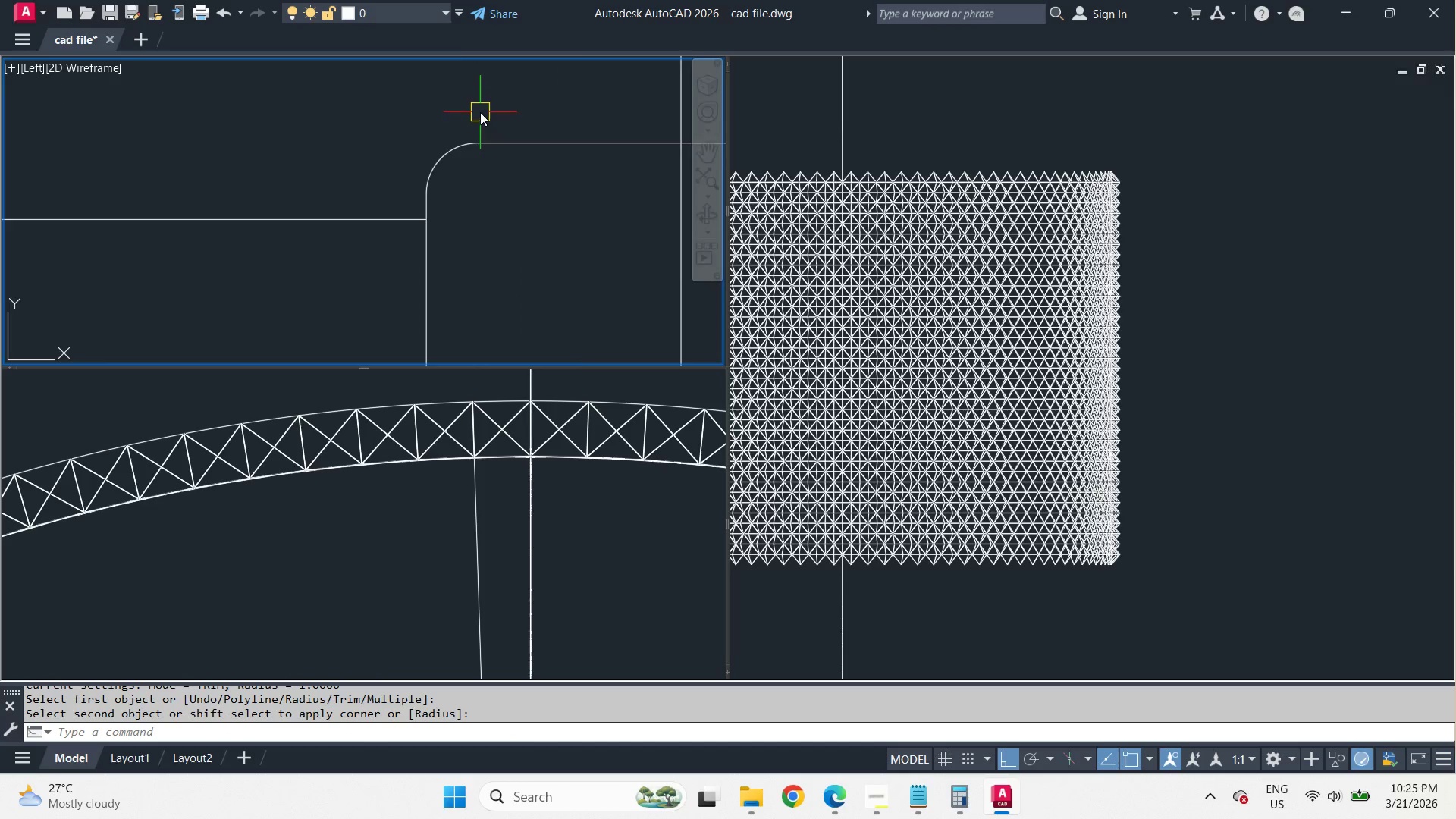 
scroll: coordinate [417, 209], scroll_direction: down, amount: 4.0
 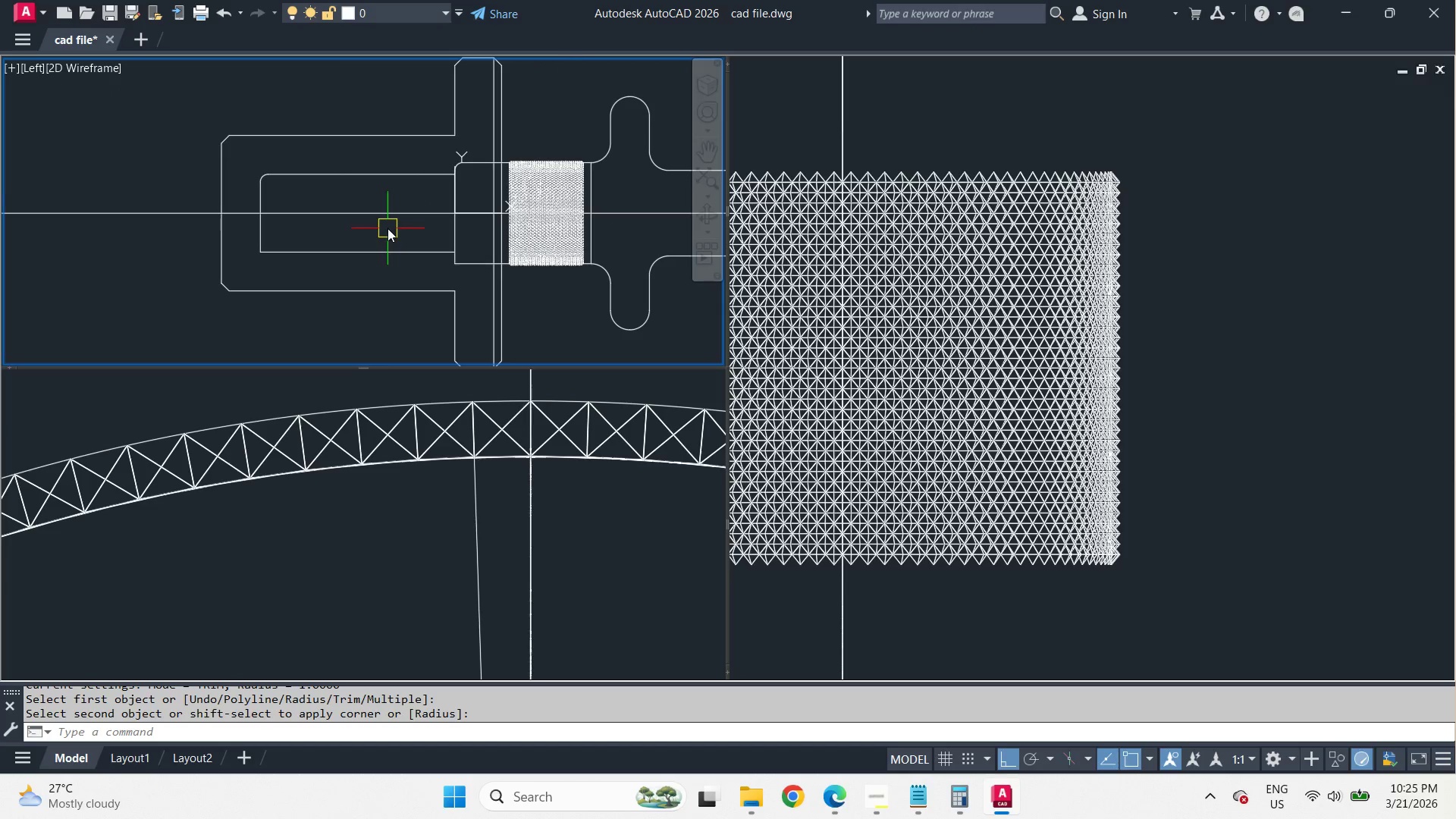 
scroll: coordinate [388, 228], scroll_direction: up, amount: 1.0
 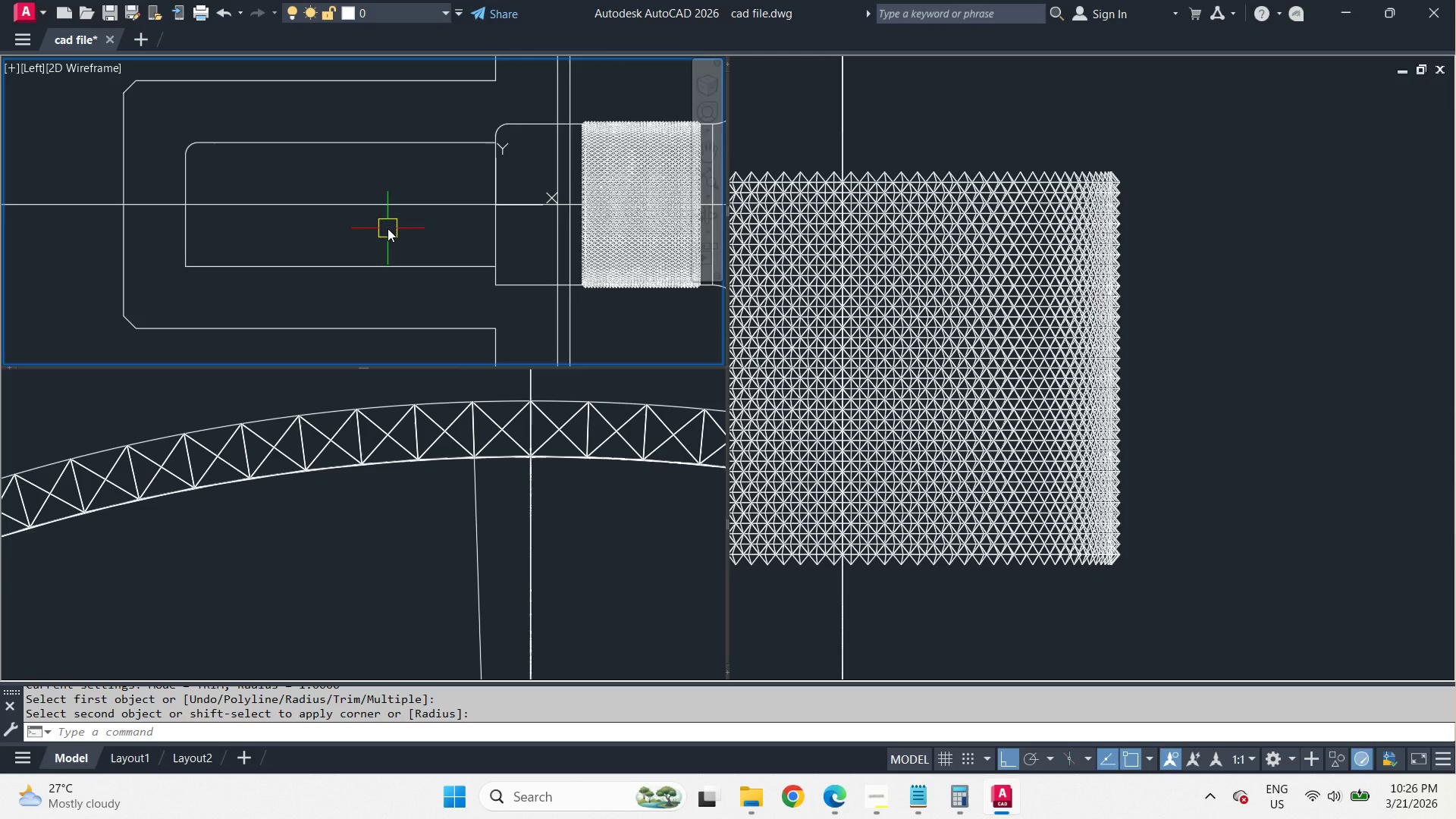 
scroll: coordinate [388, 228], scroll_direction: down, amount: 1.0
 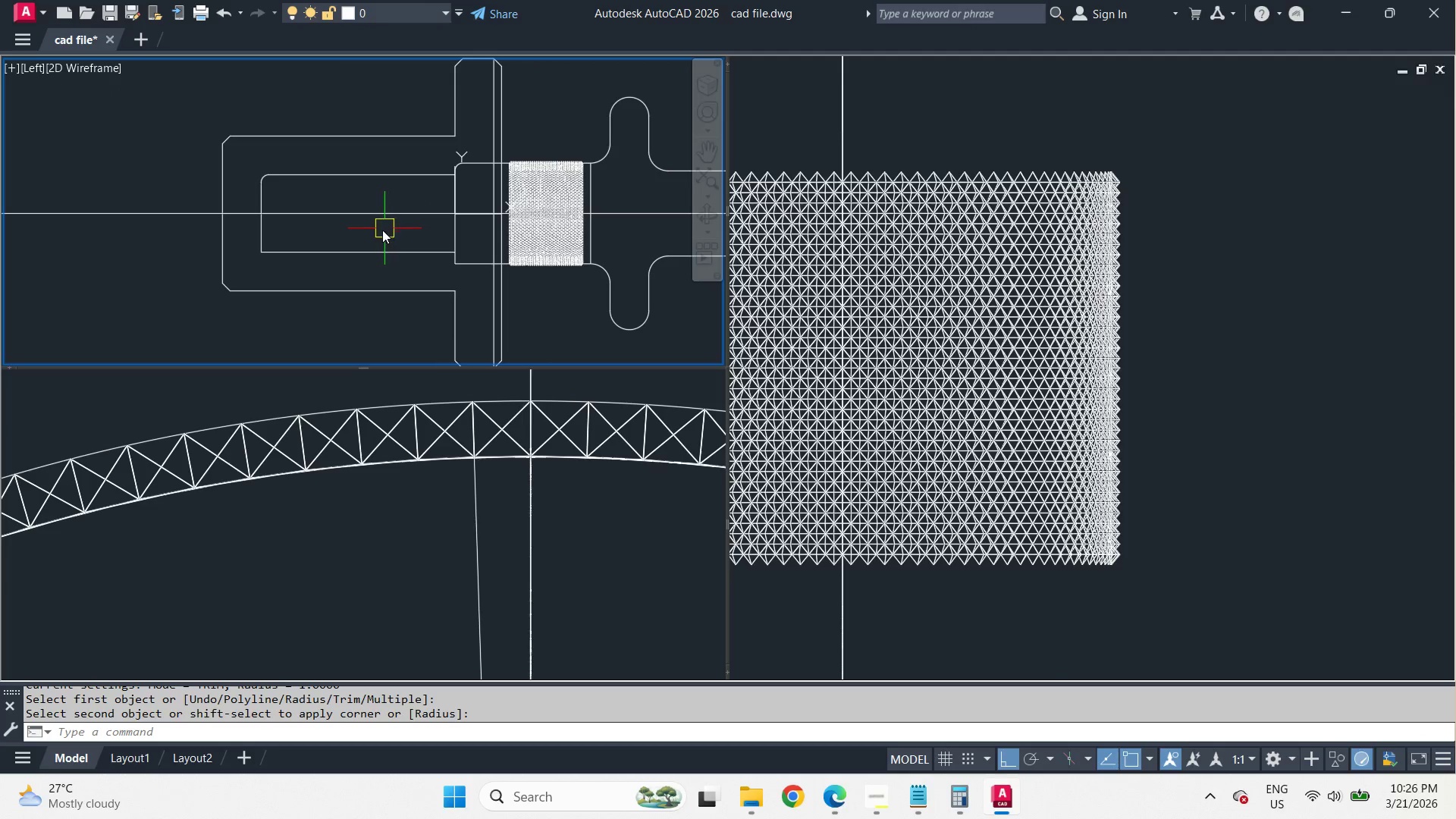 
mouse_move([476, 154])
 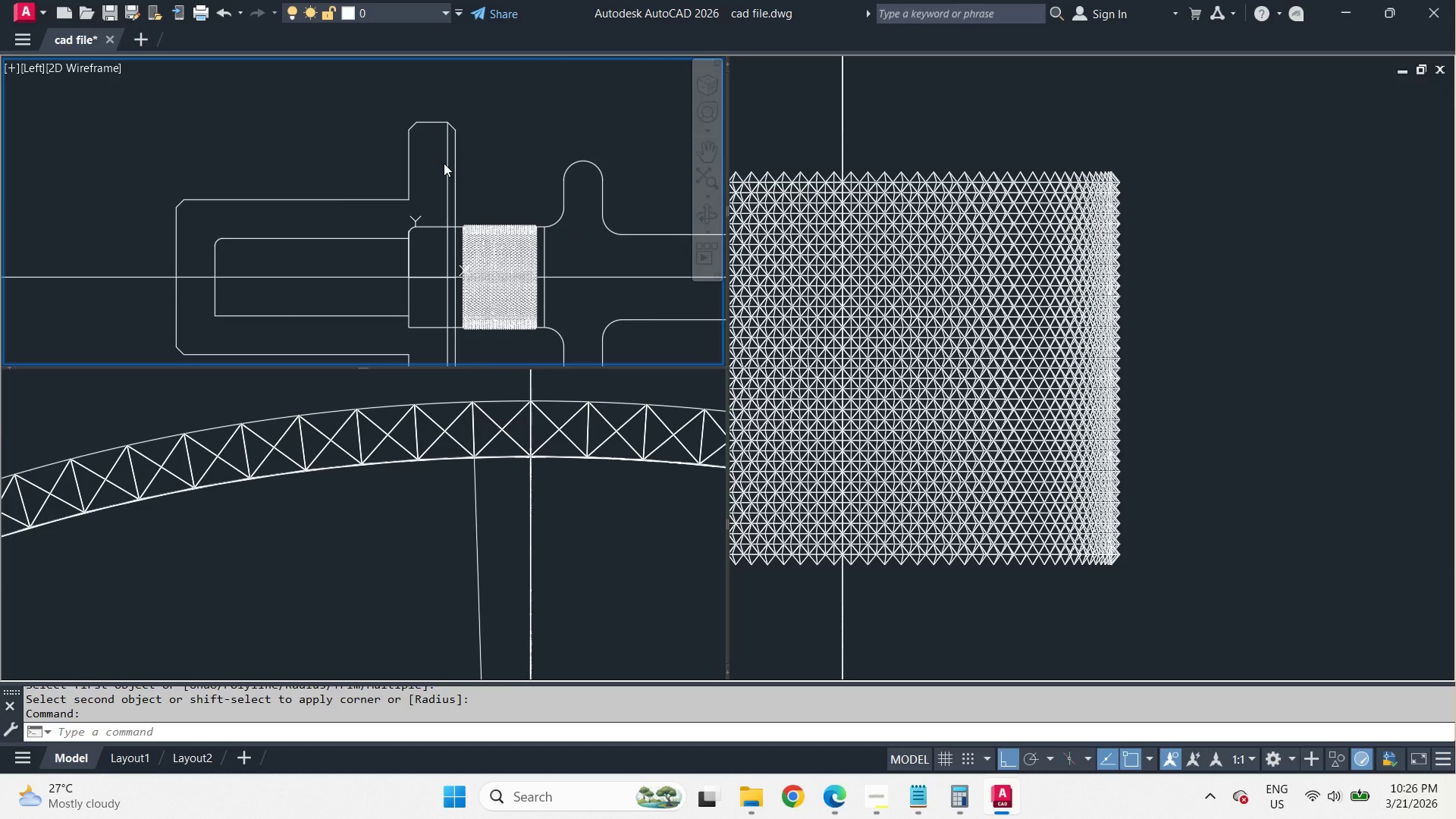 
left_click([444, 163])
 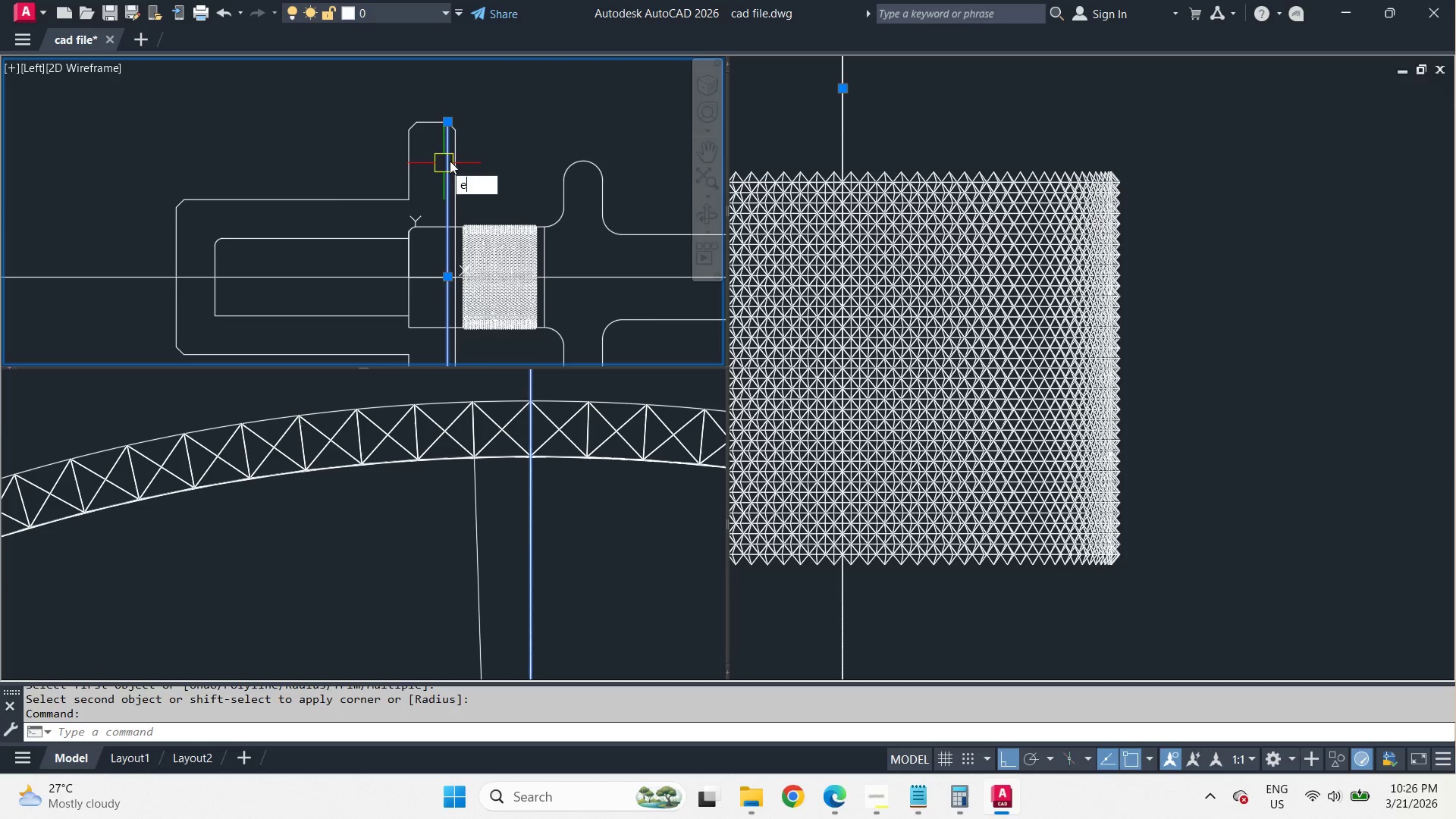 
key(E)
 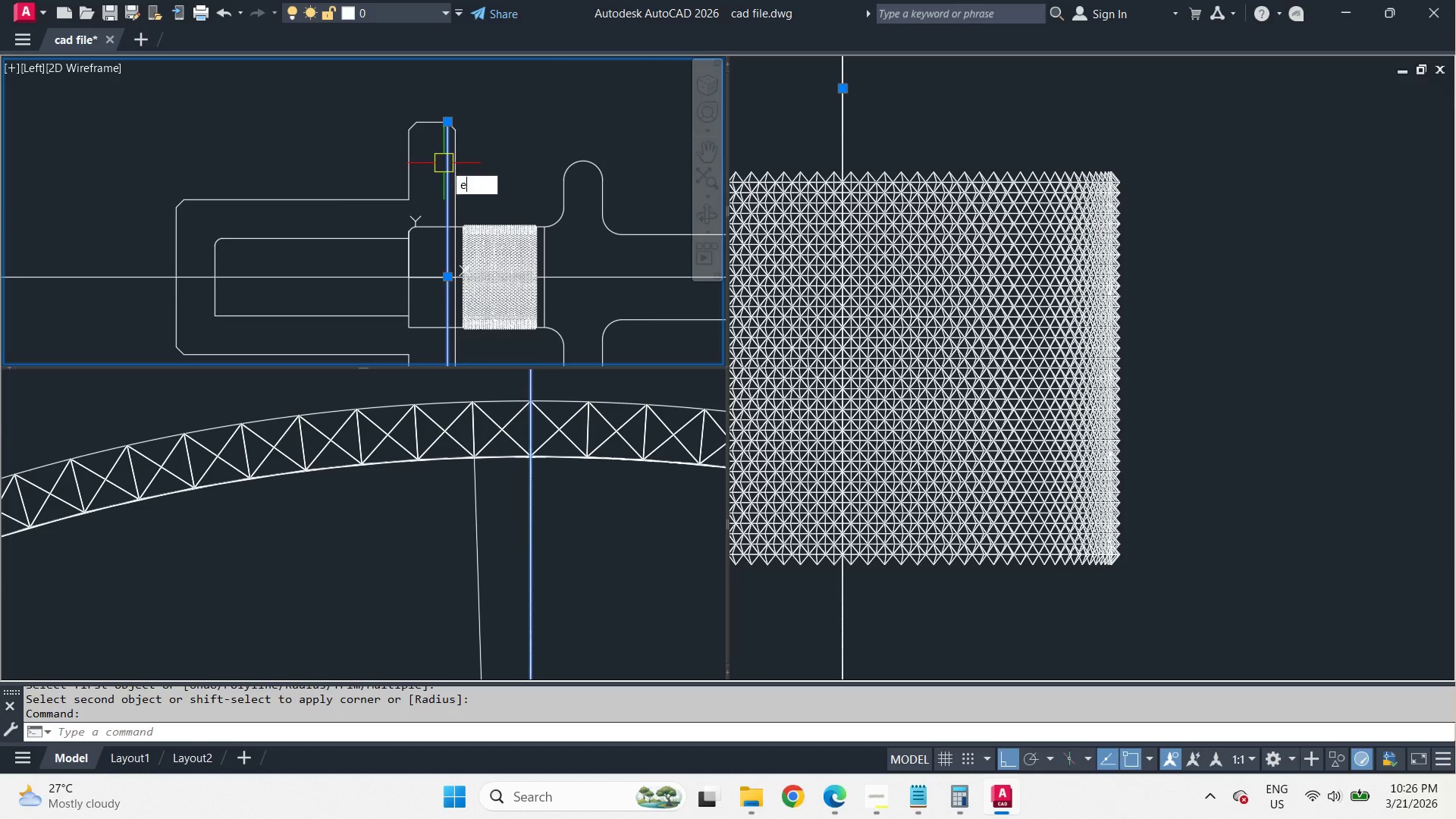 
key(Space)
 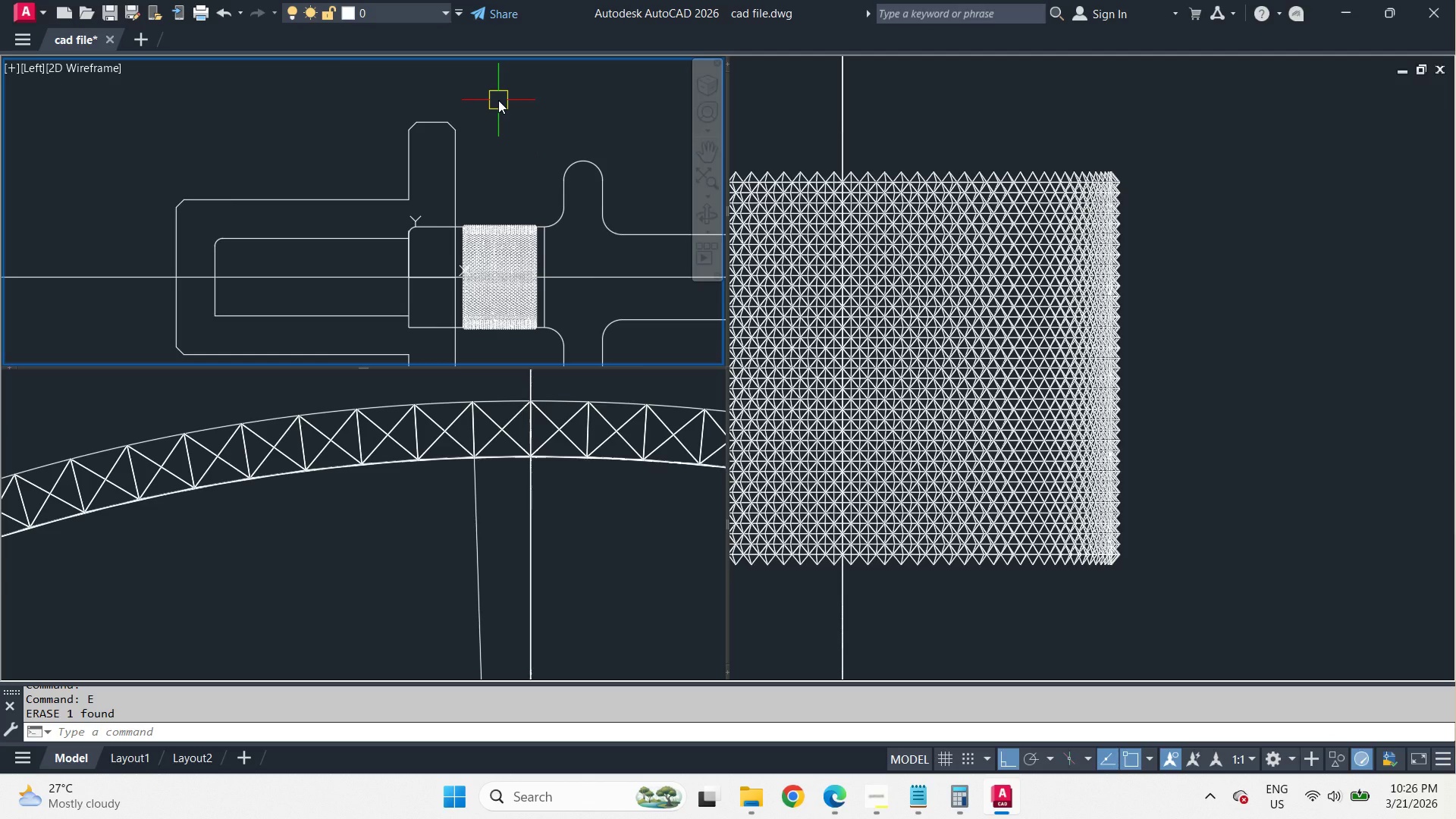 
wait(6.28)
 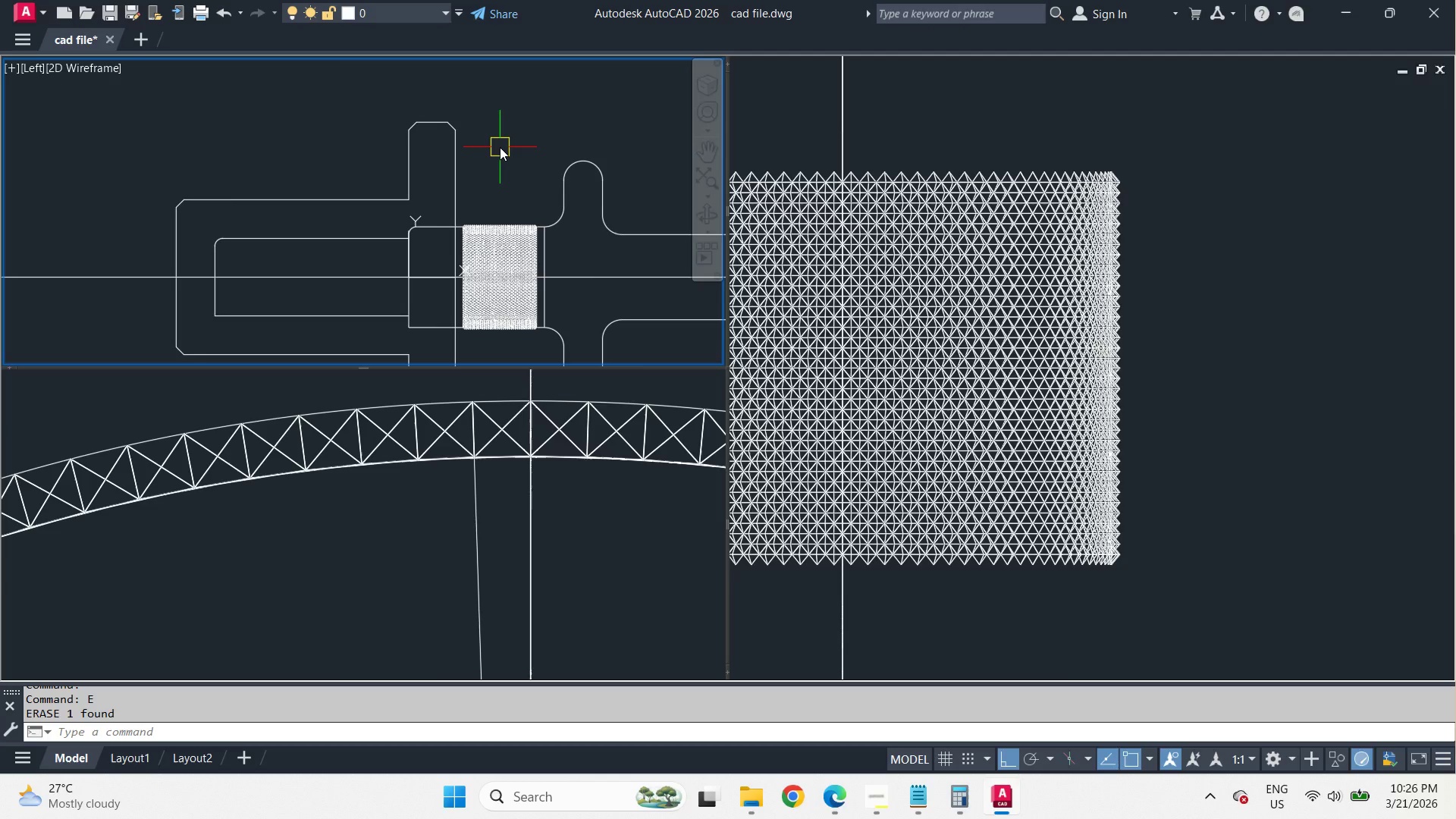 
scroll: coordinate [375, 225], scroll_direction: down, amount: 4.0
 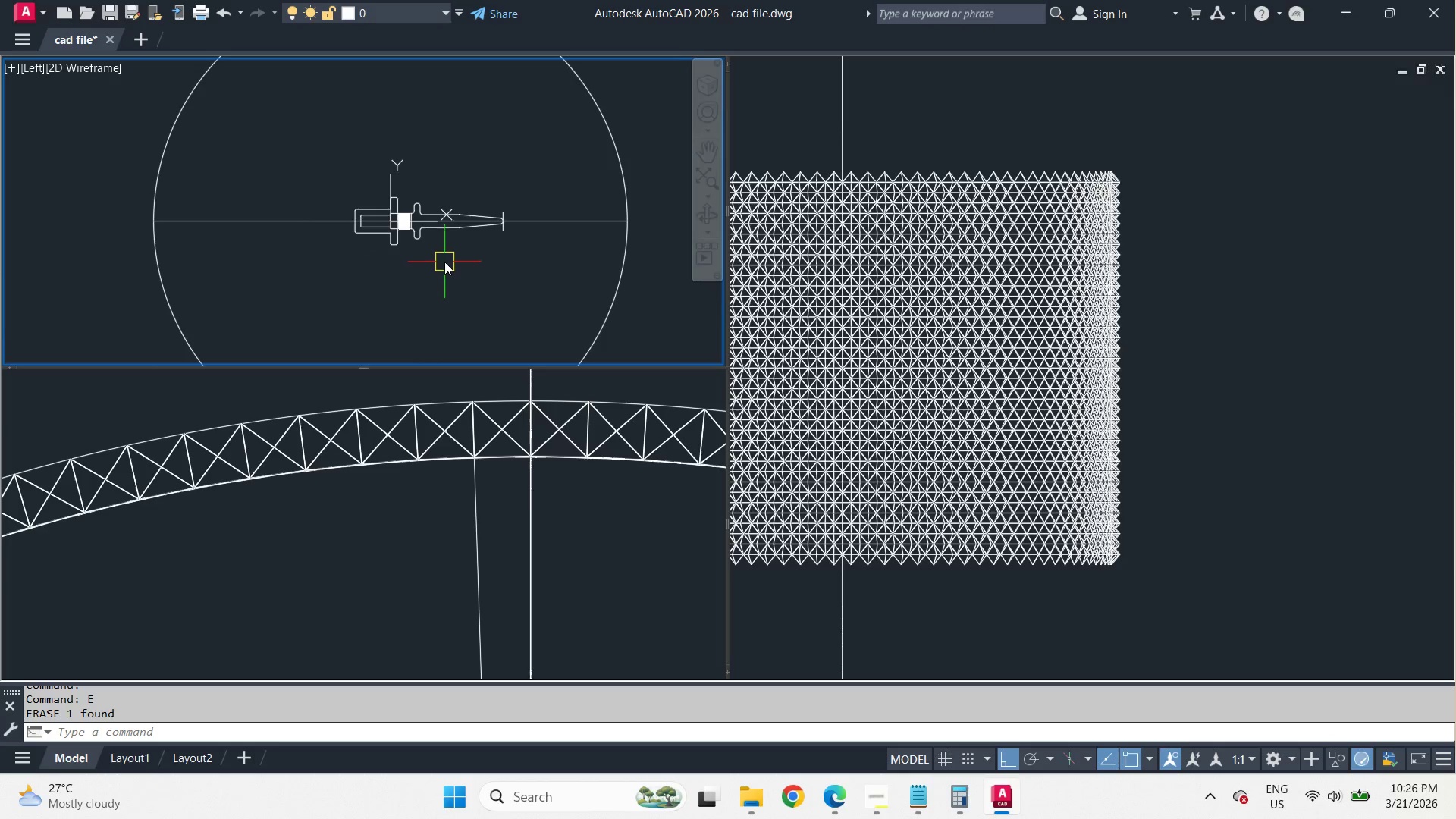 
scroll: coordinate [443, 259], scroll_direction: up, amount: 2.0
 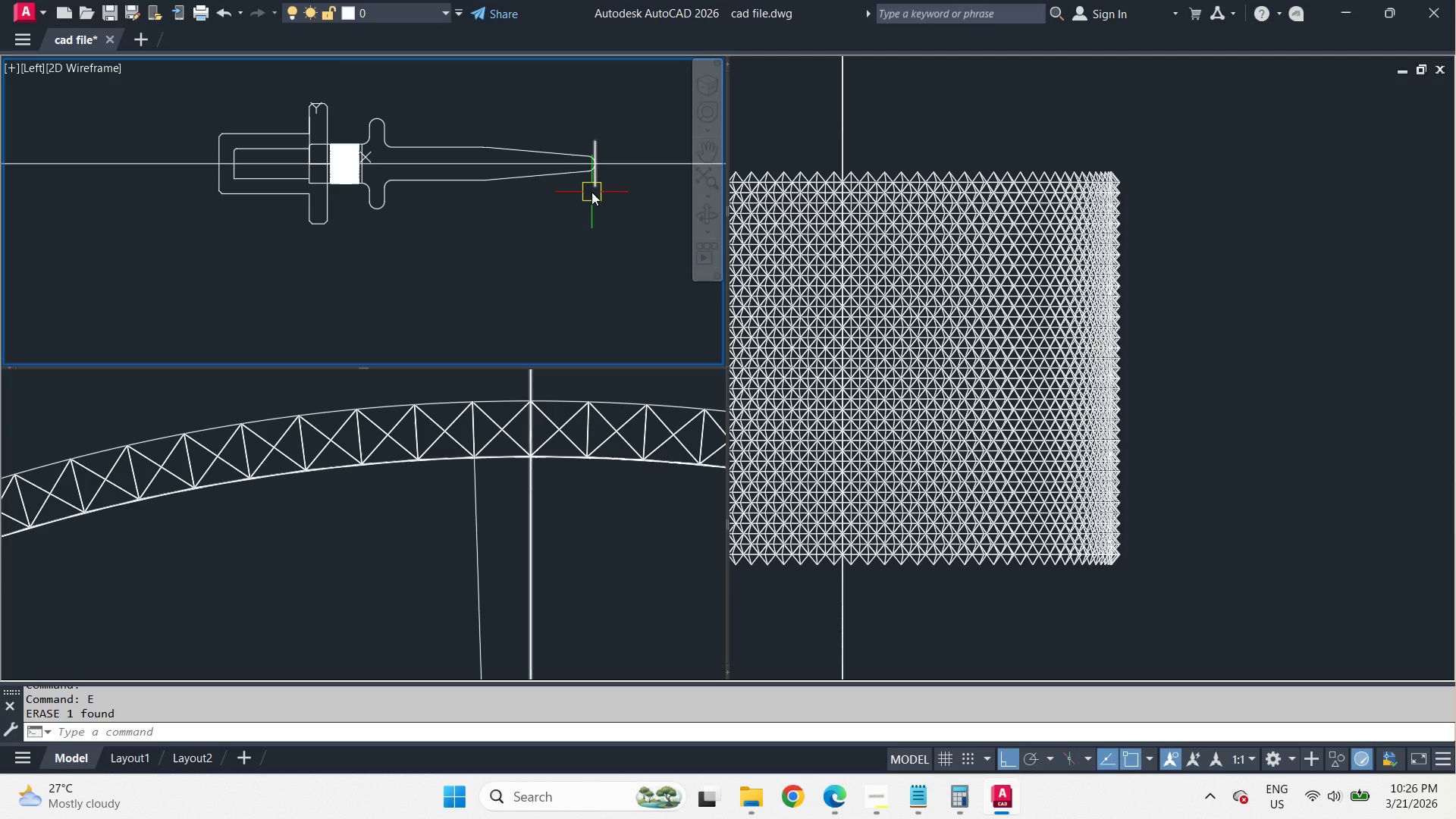 
left_click([592, 192])
 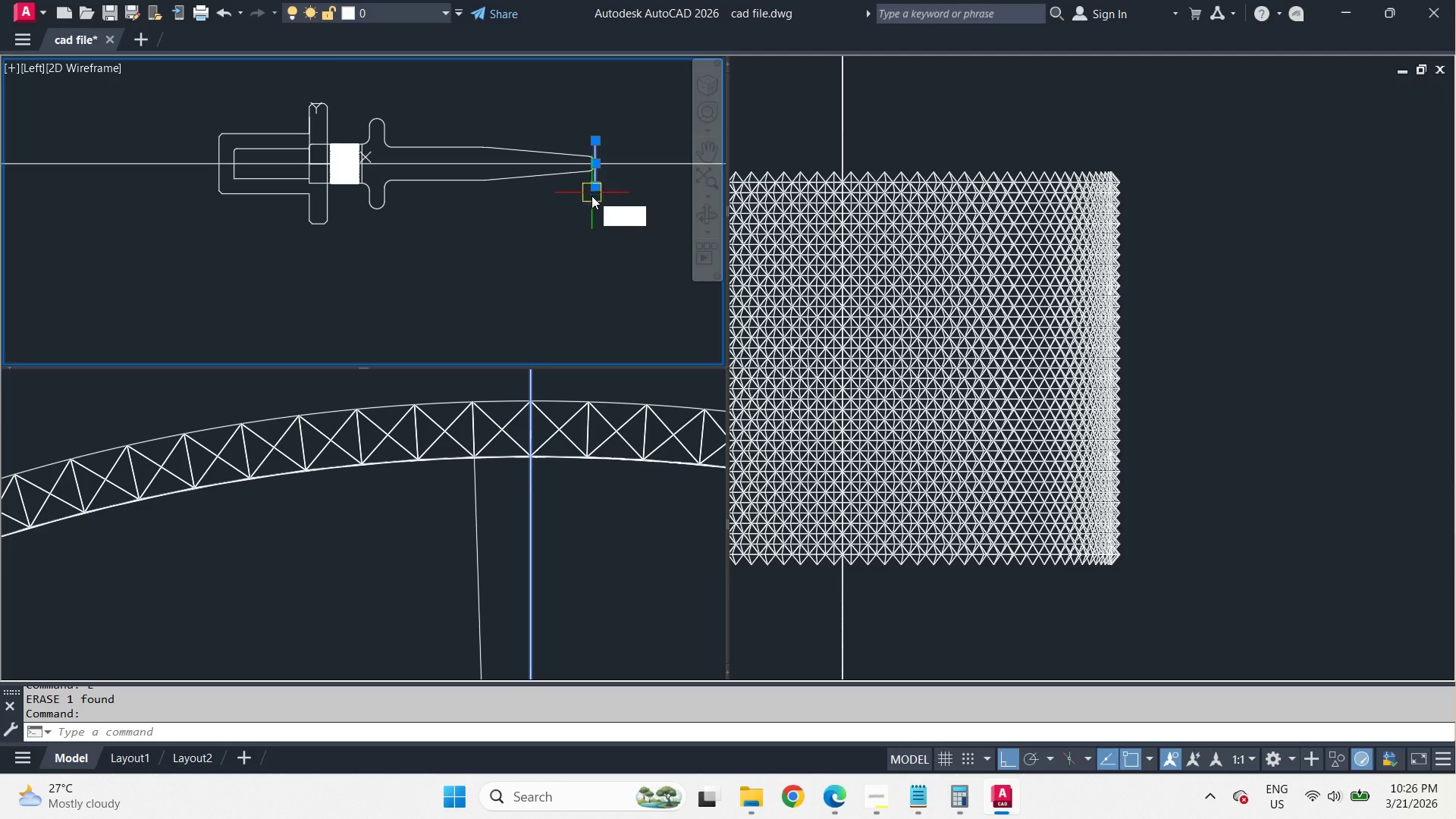 
key(E)
 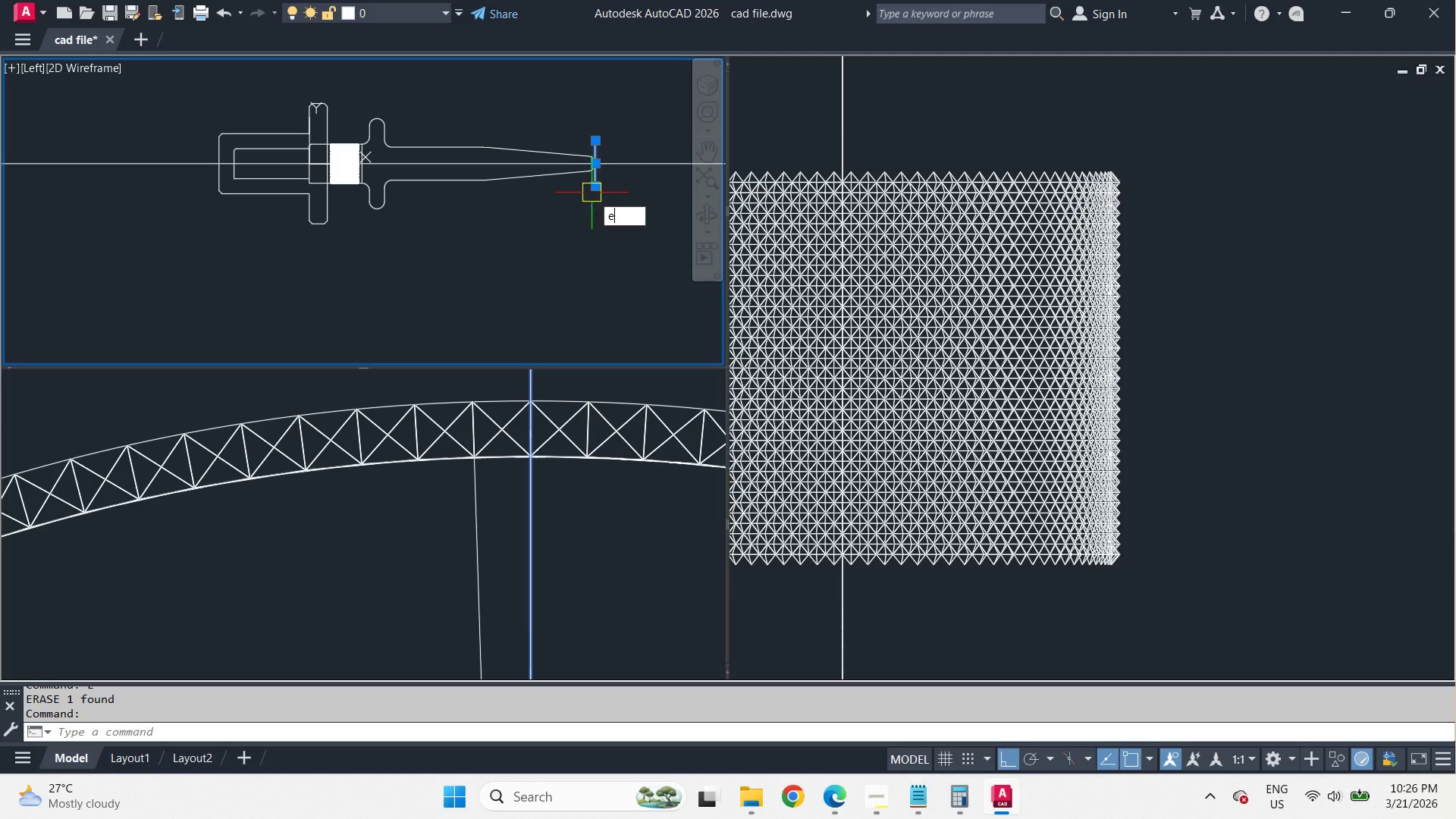 
key(Space)
 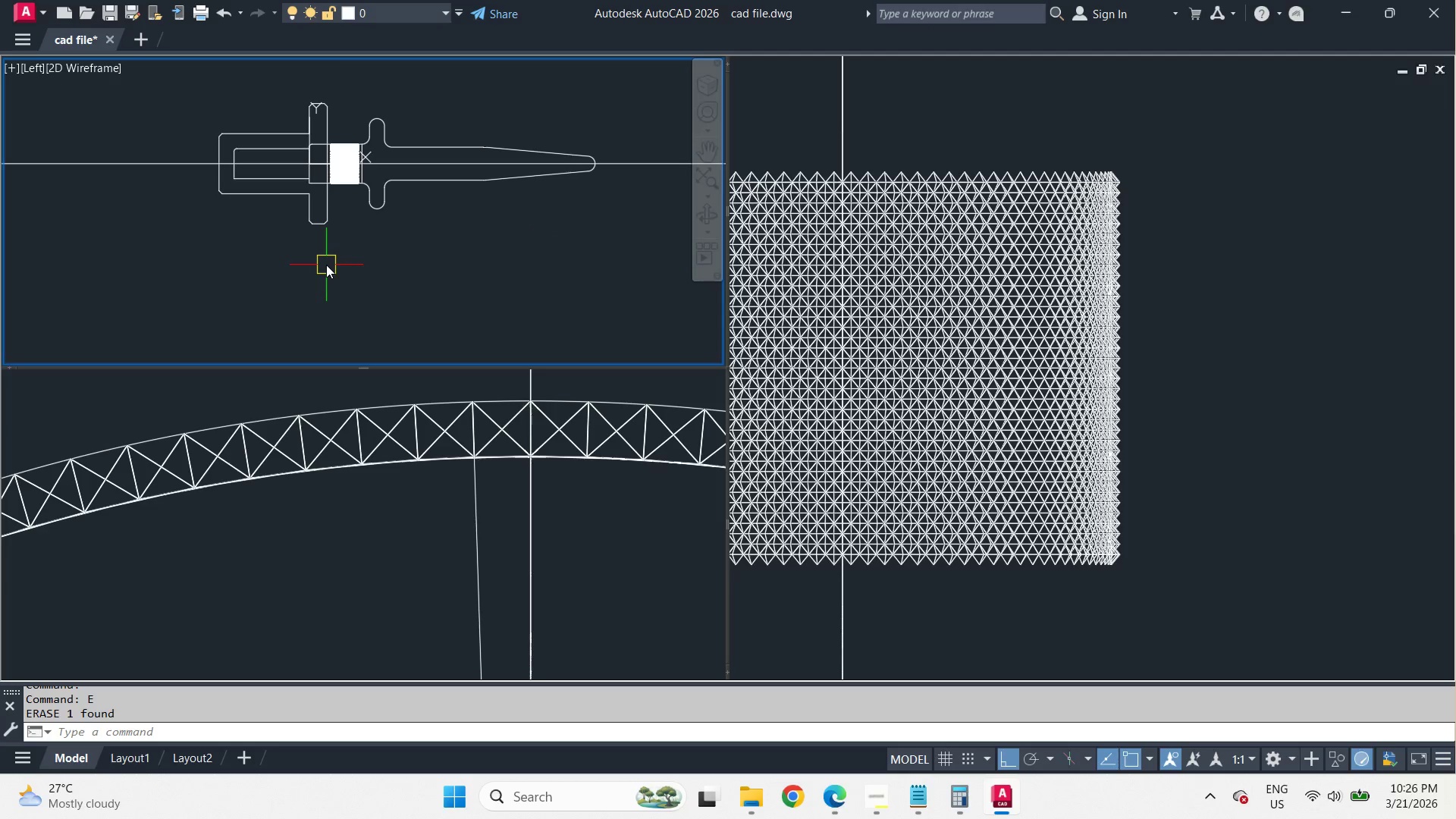 
key(Control+Z)
 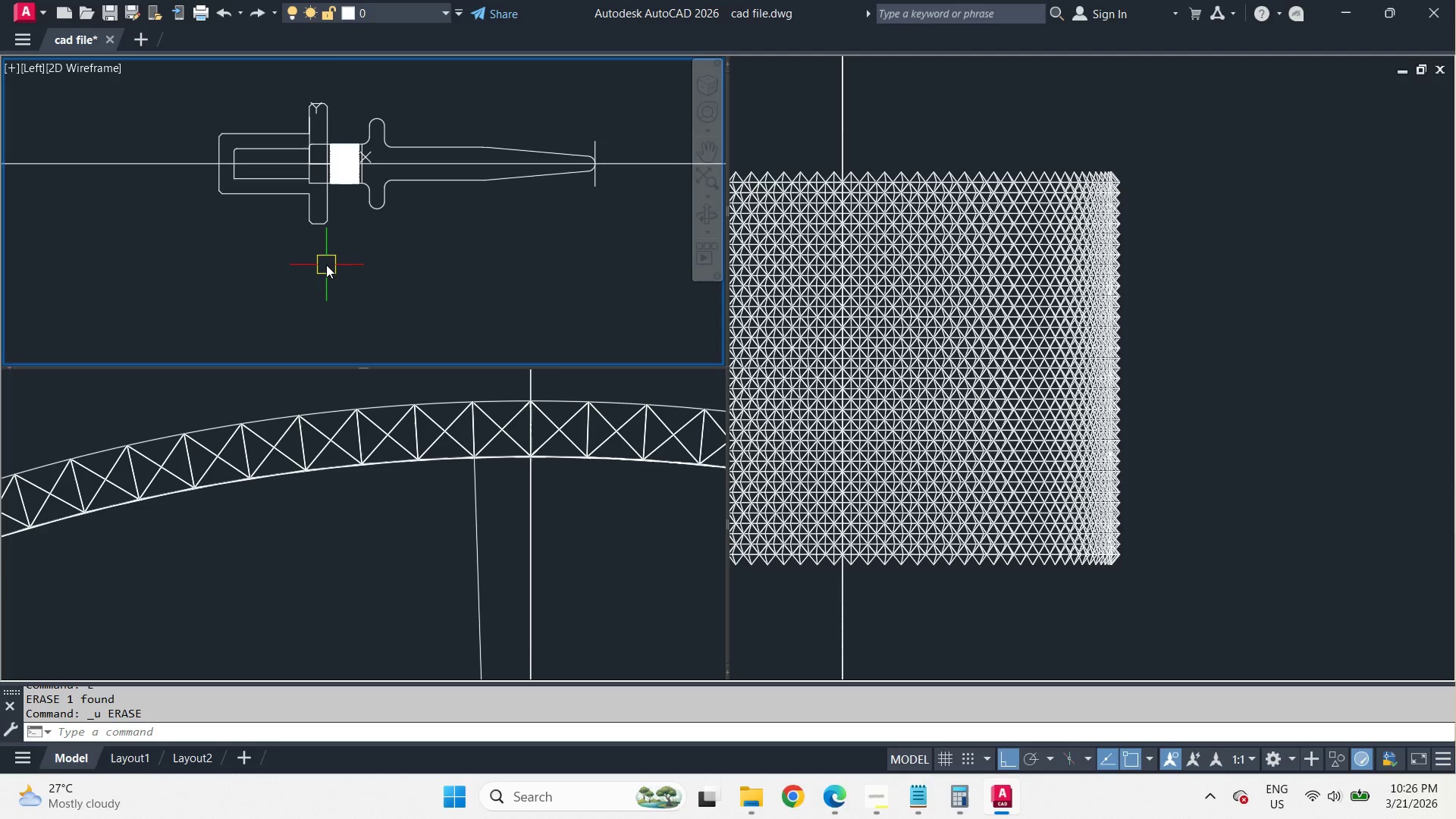 
key(D)
 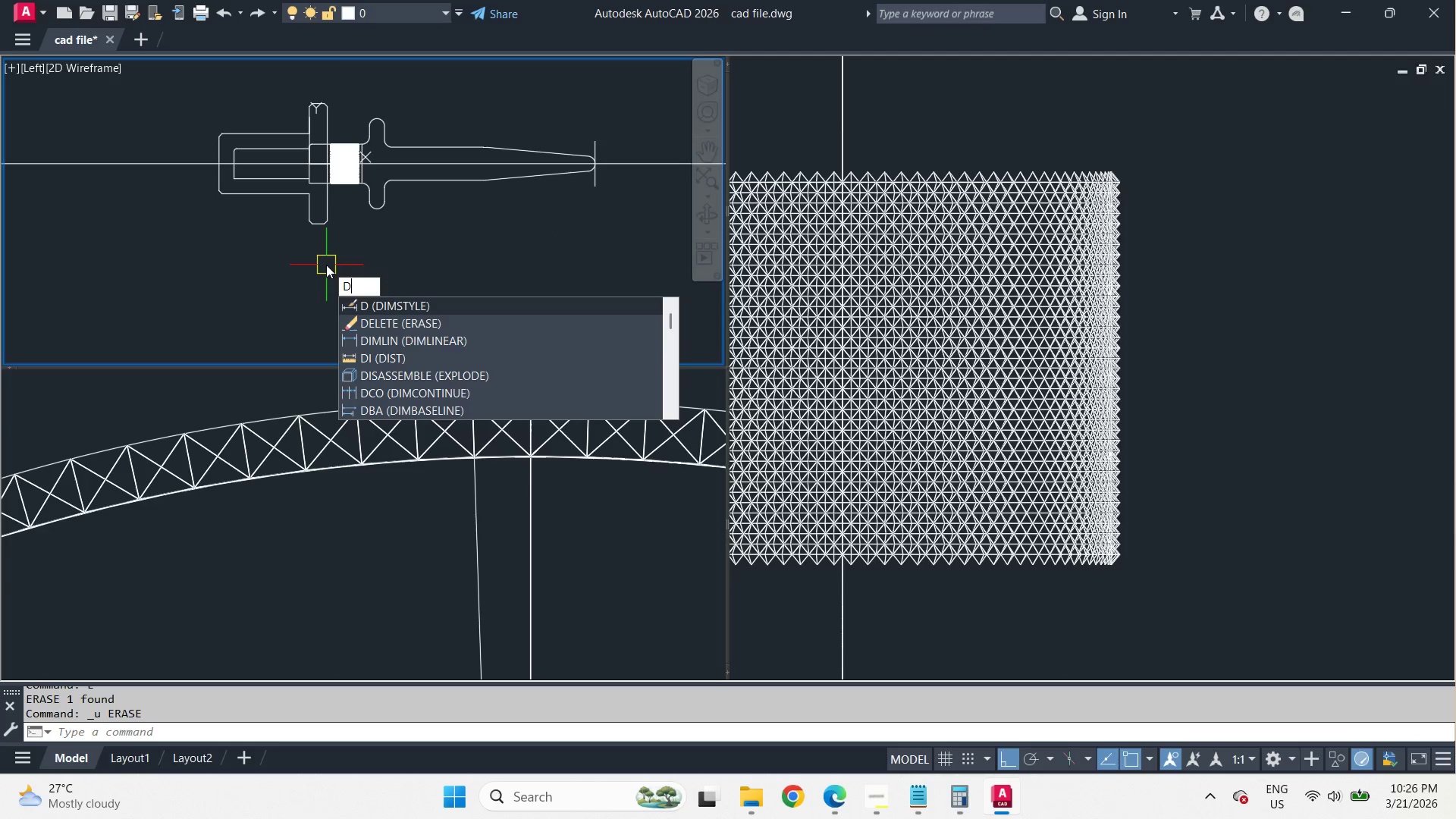 
type(li )
 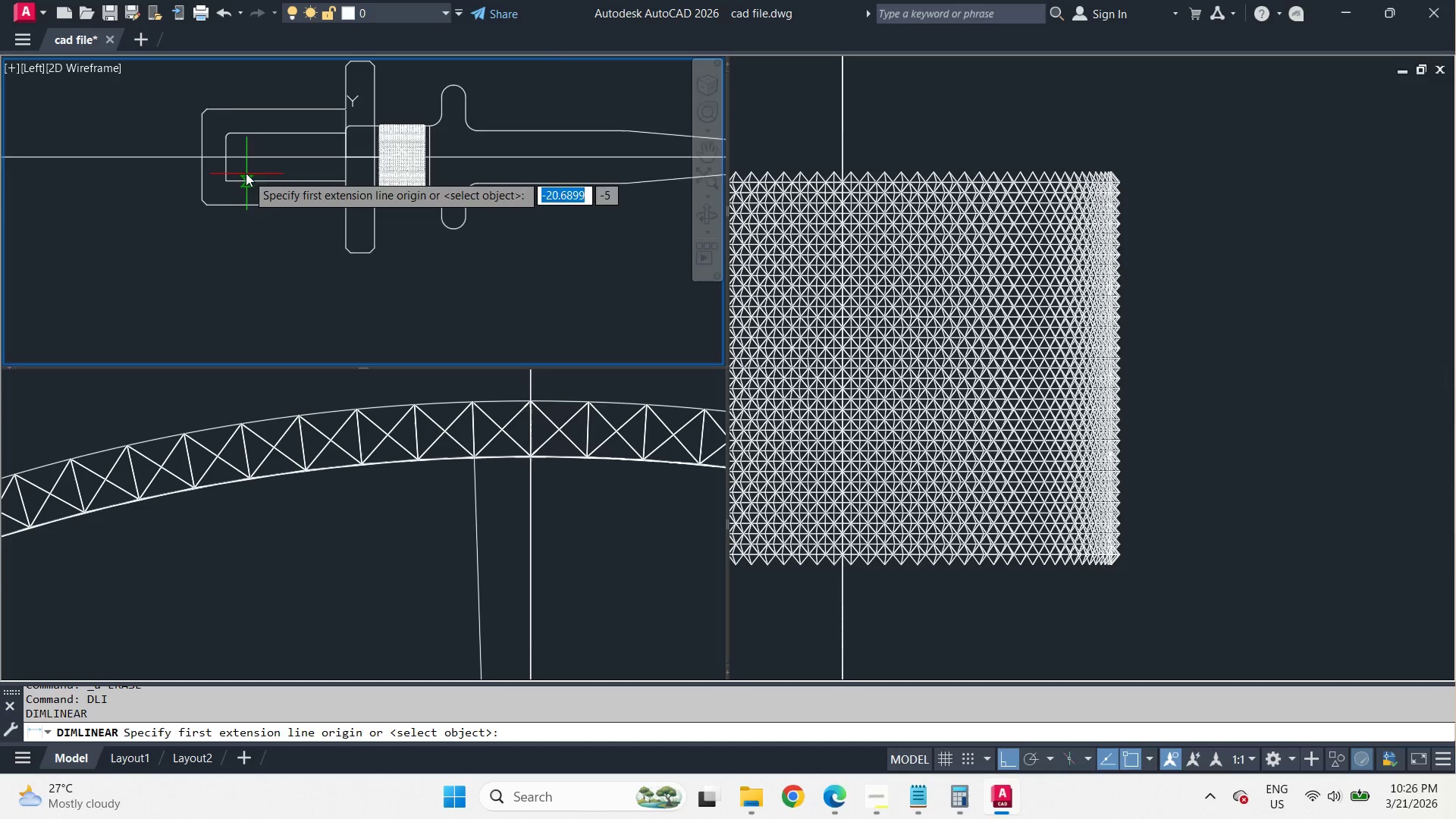 
scroll: coordinate [246, 173], scroll_direction: up, amount: 2.0
 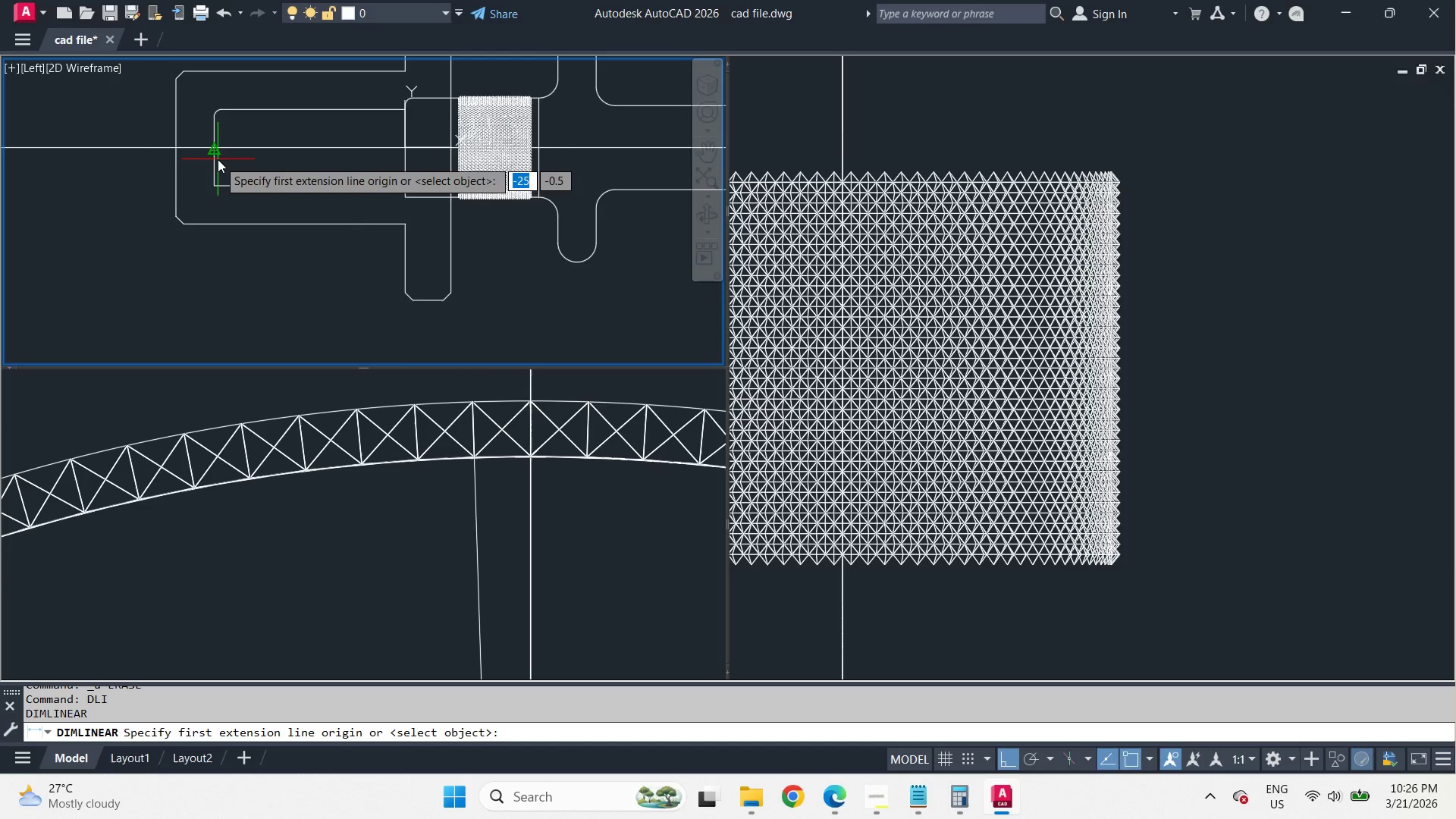 
left_click([218, 159])
 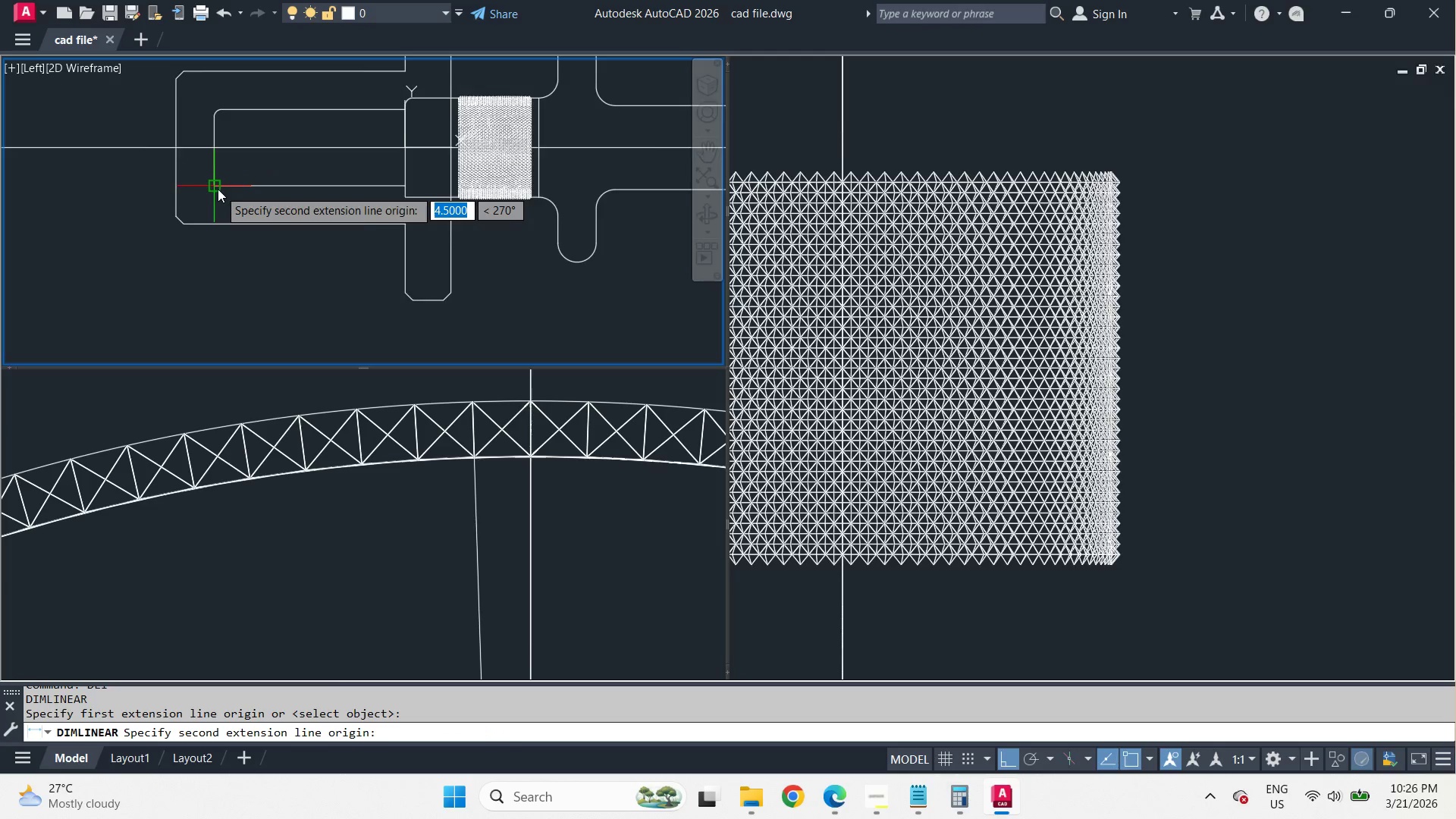 
scroll: coordinate [218, 189], scroll_direction: down, amount: 2.0
 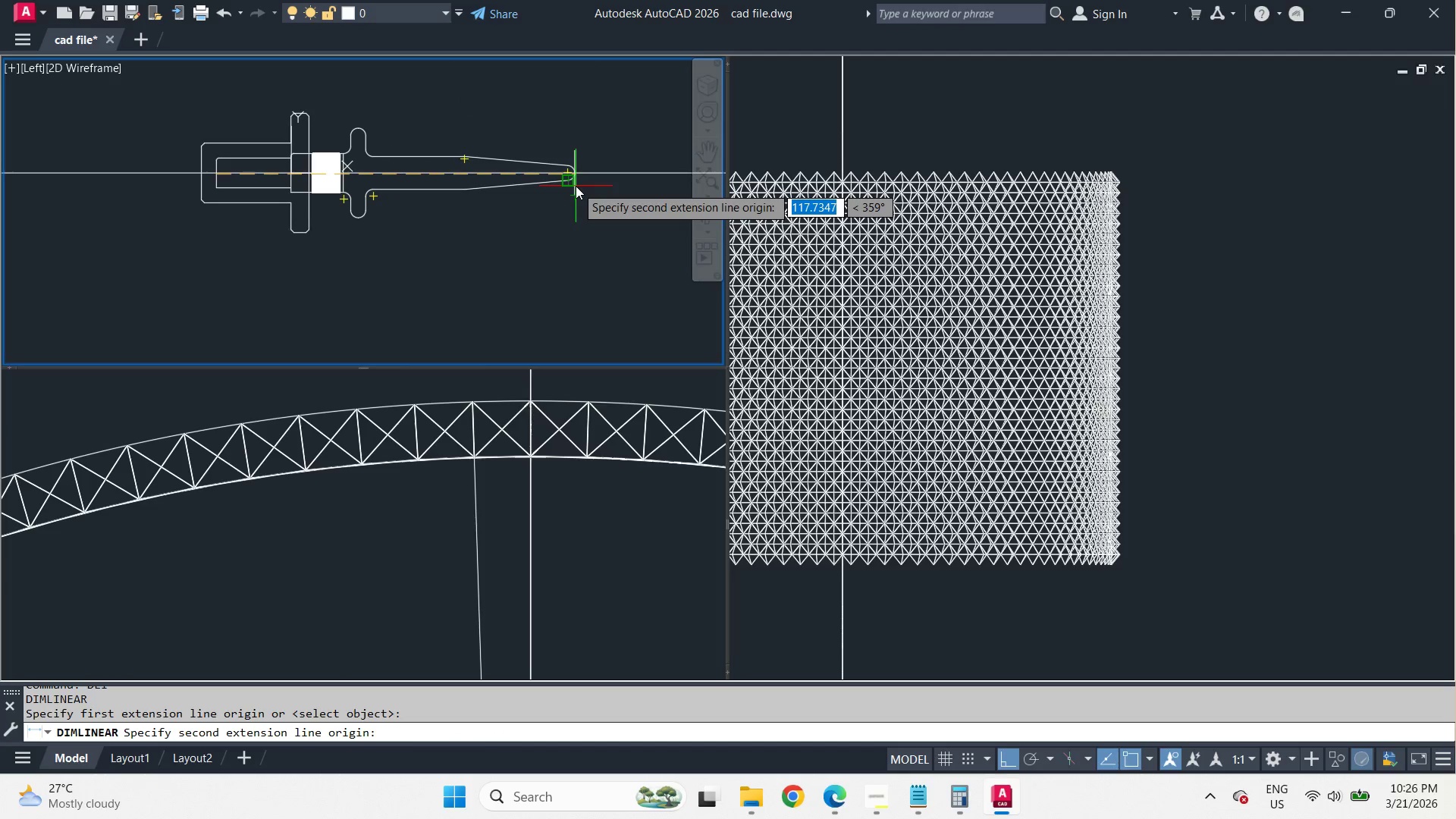 
left_click_drag(start_coordinate=[576, 194], to_coordinate=[572, 212])
 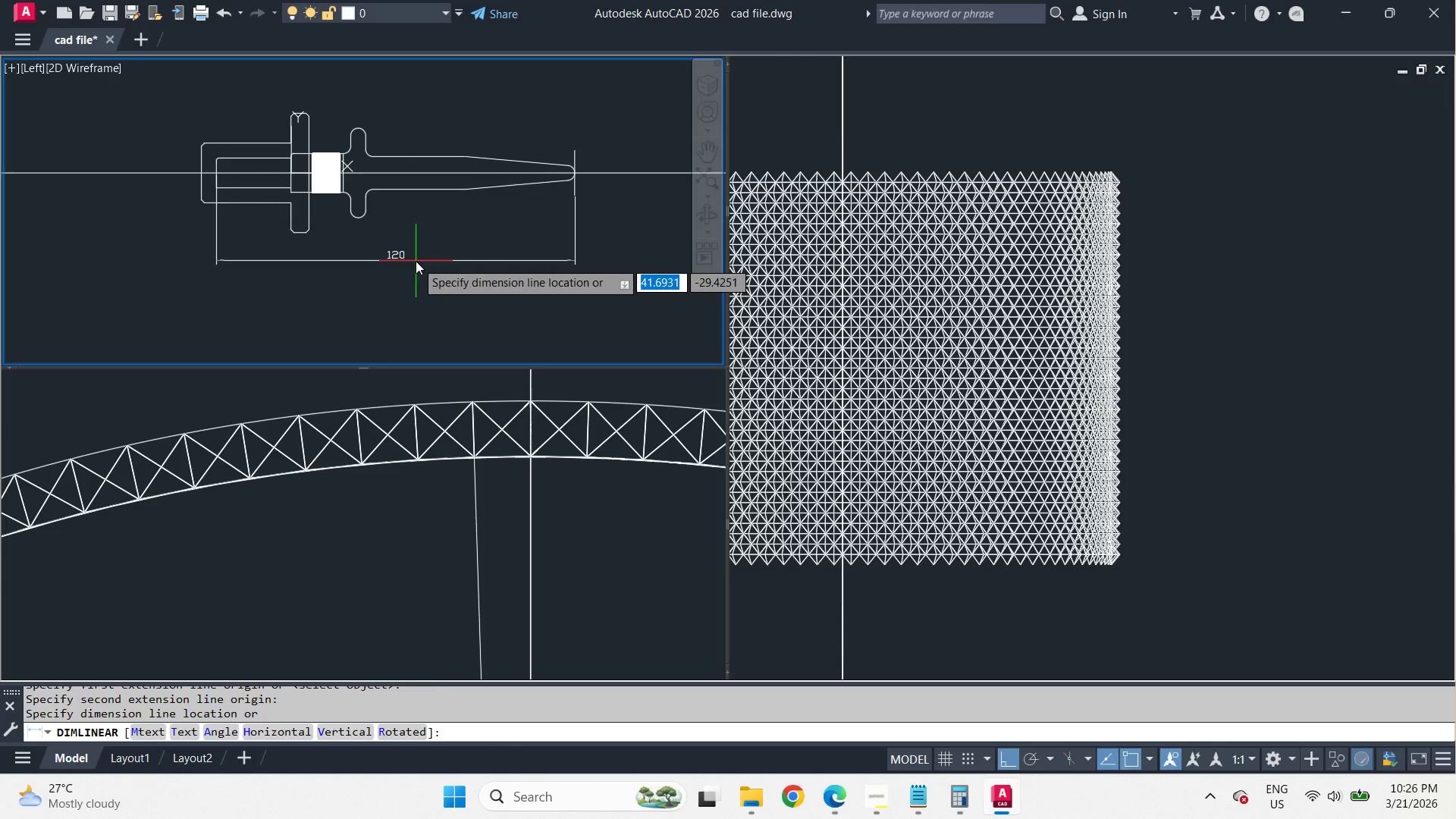 
key(Escape)
 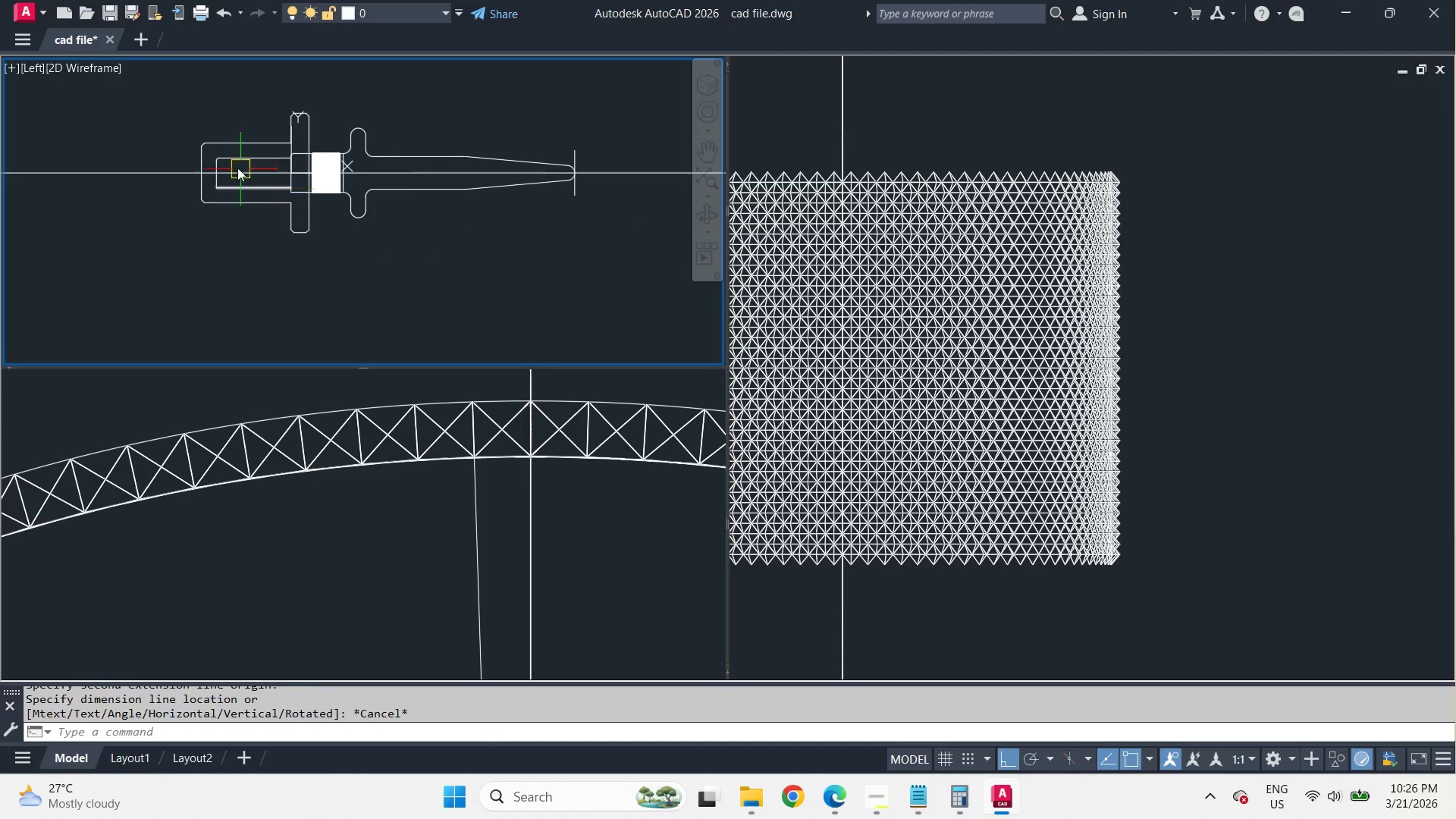 
scroll: coordinate [224, 170], scroll_direction: up, amount: 4.0
 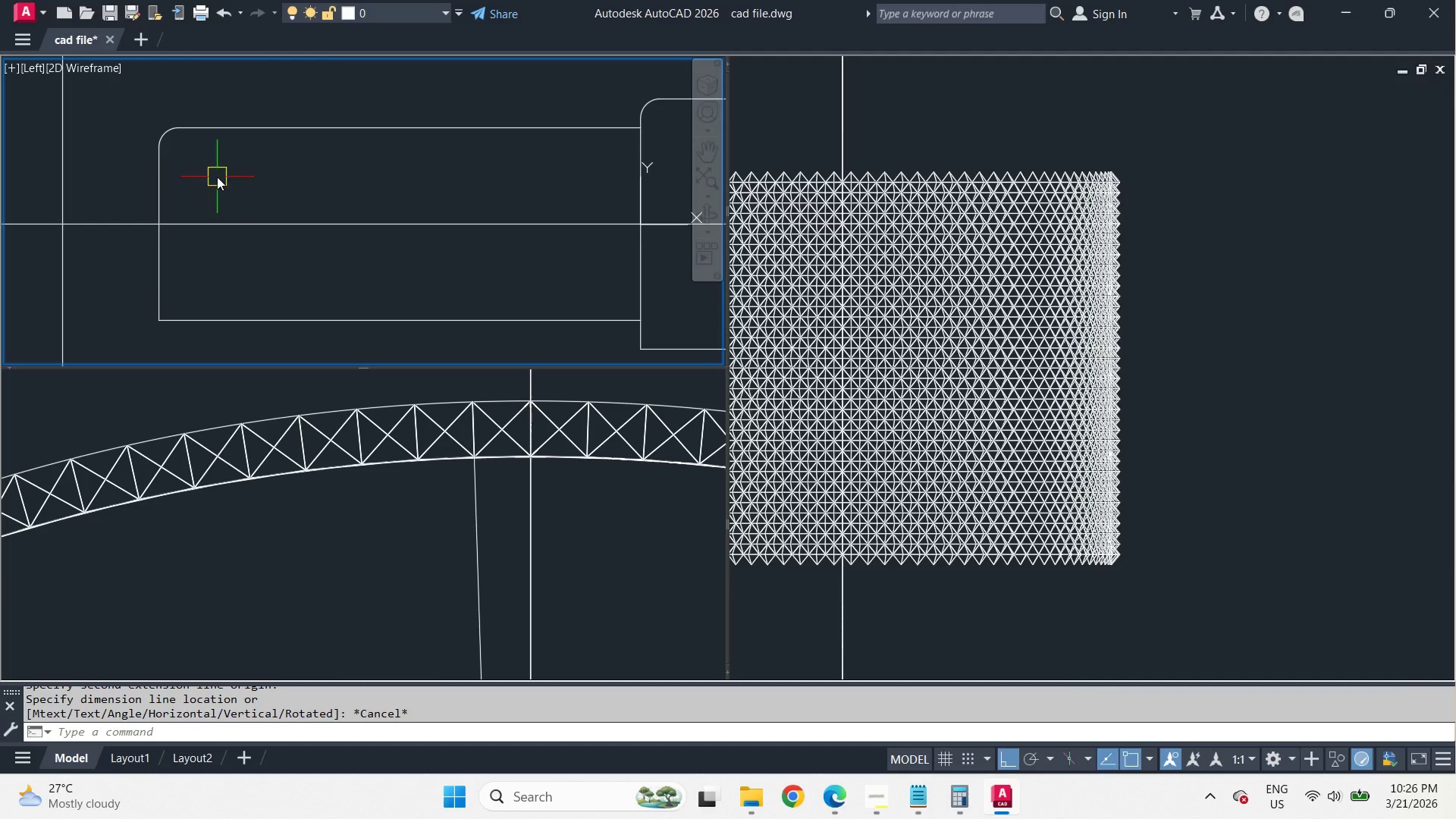 
middle_click([217, 177])
 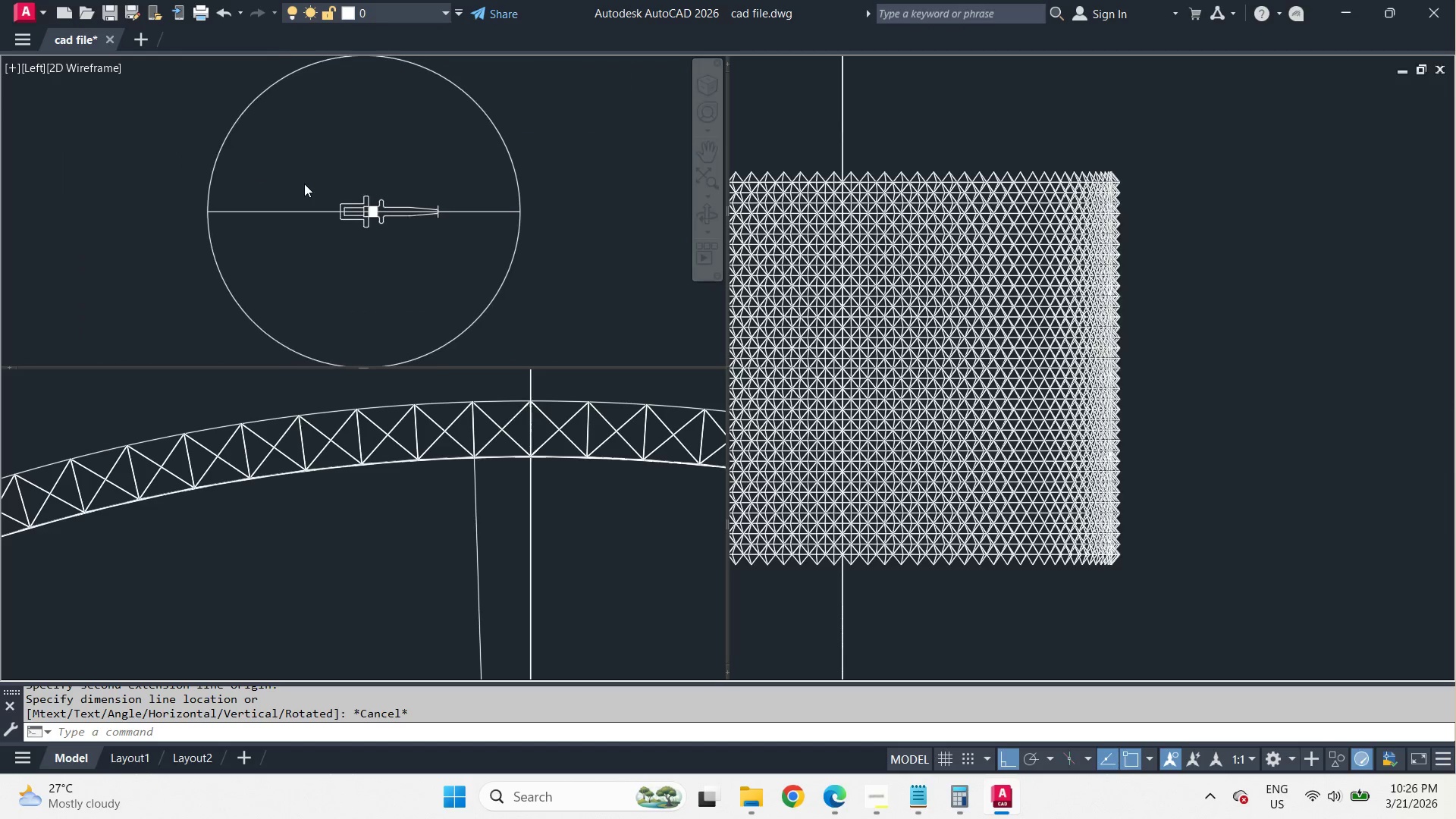 
scroll: coordinate [275, 174], scroll_direction: up, amount: 2.0
 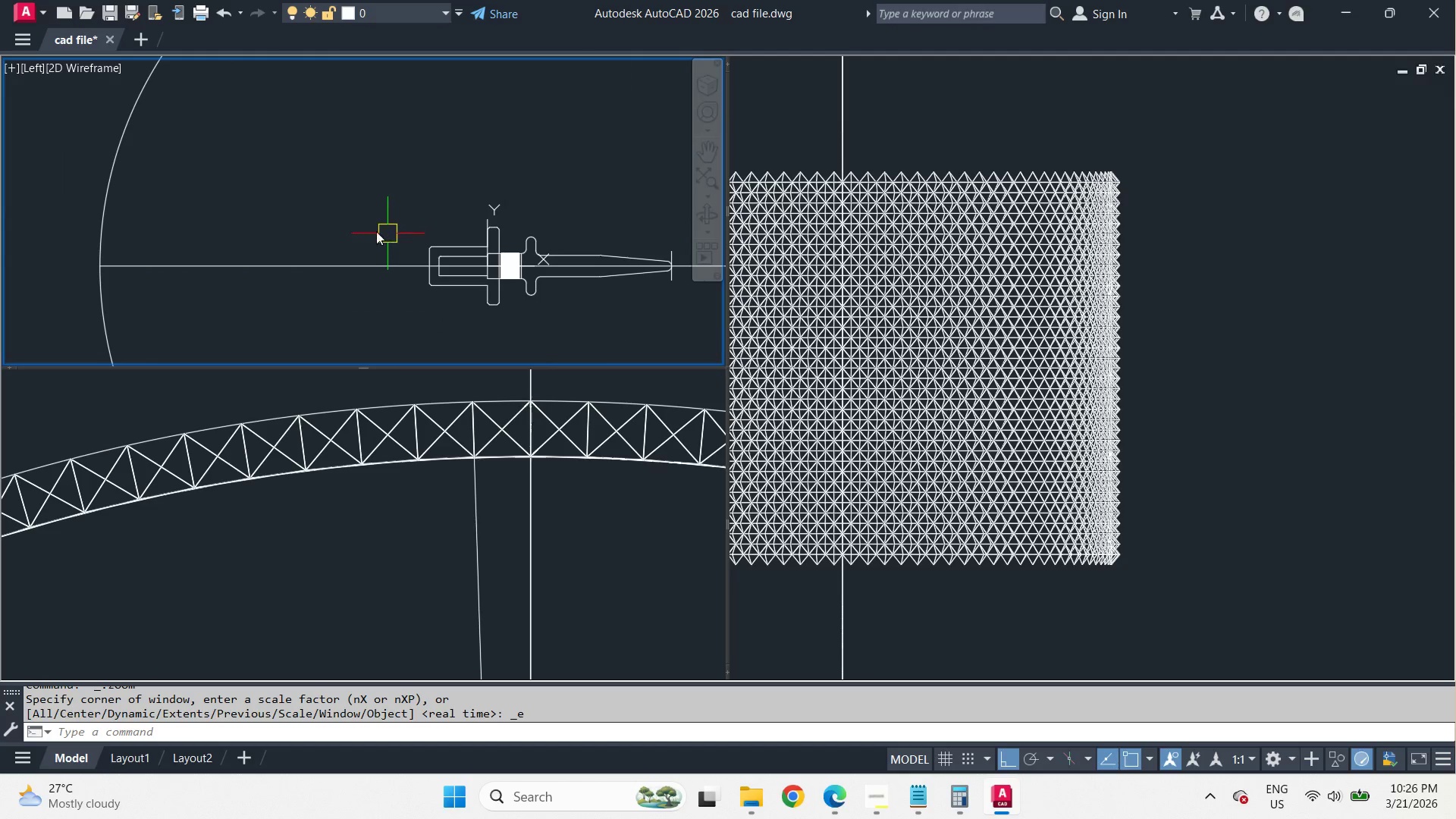 
scroll: coordinate [319, 204], scroll_direction: down, amount: 3.0
 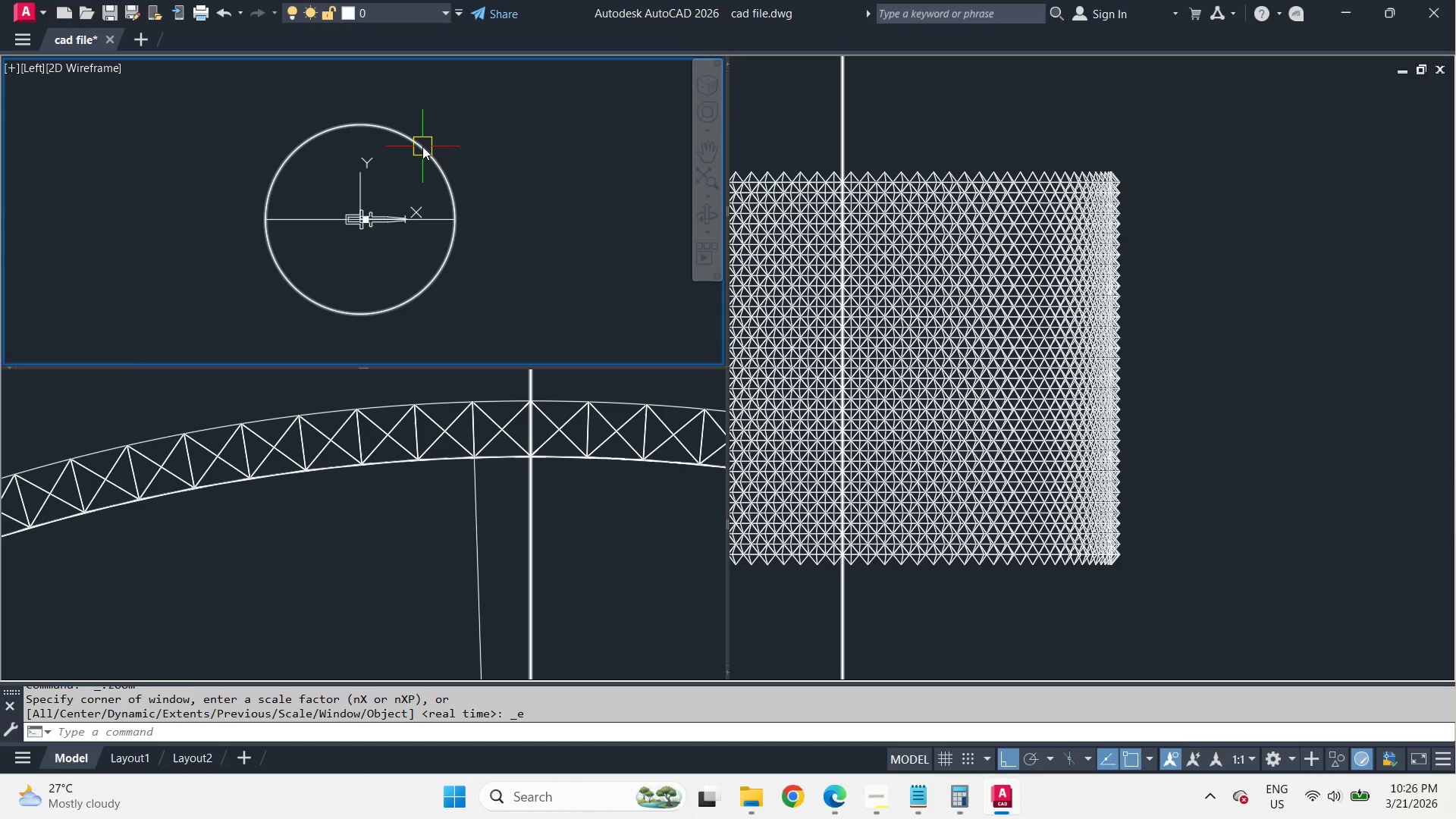 
left_click([422, 146])
 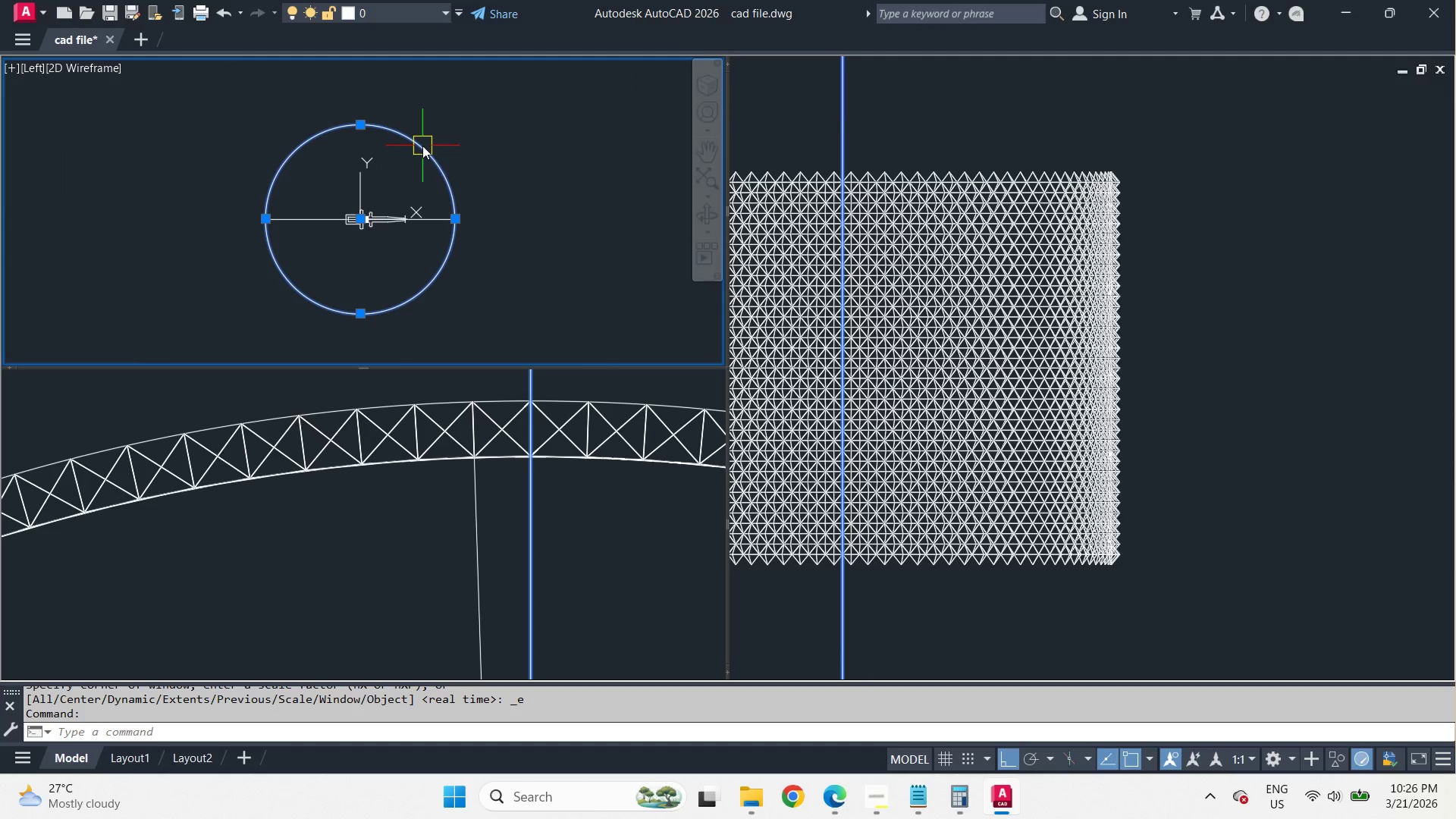 
key(E)
 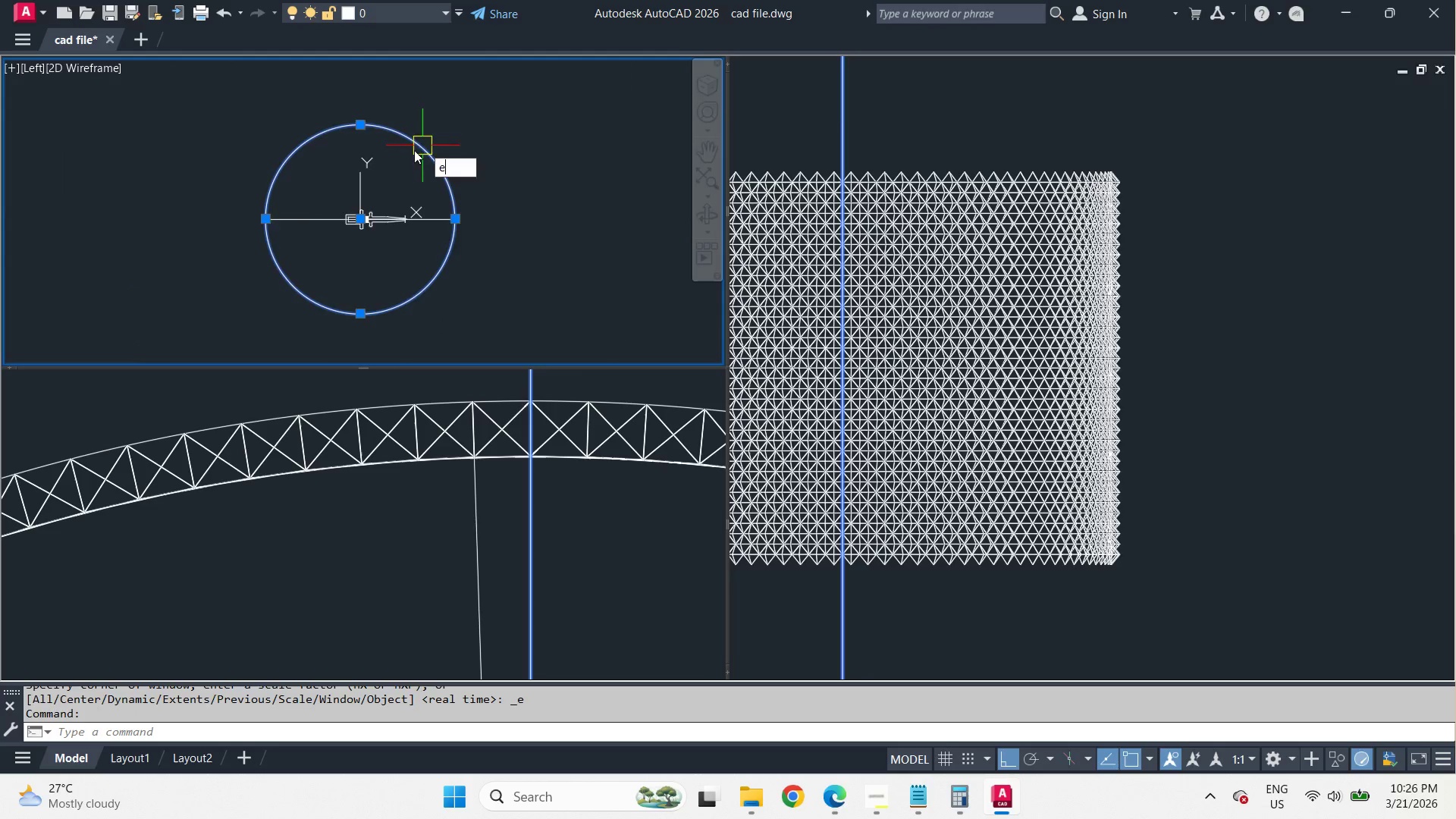 
key(Space)
 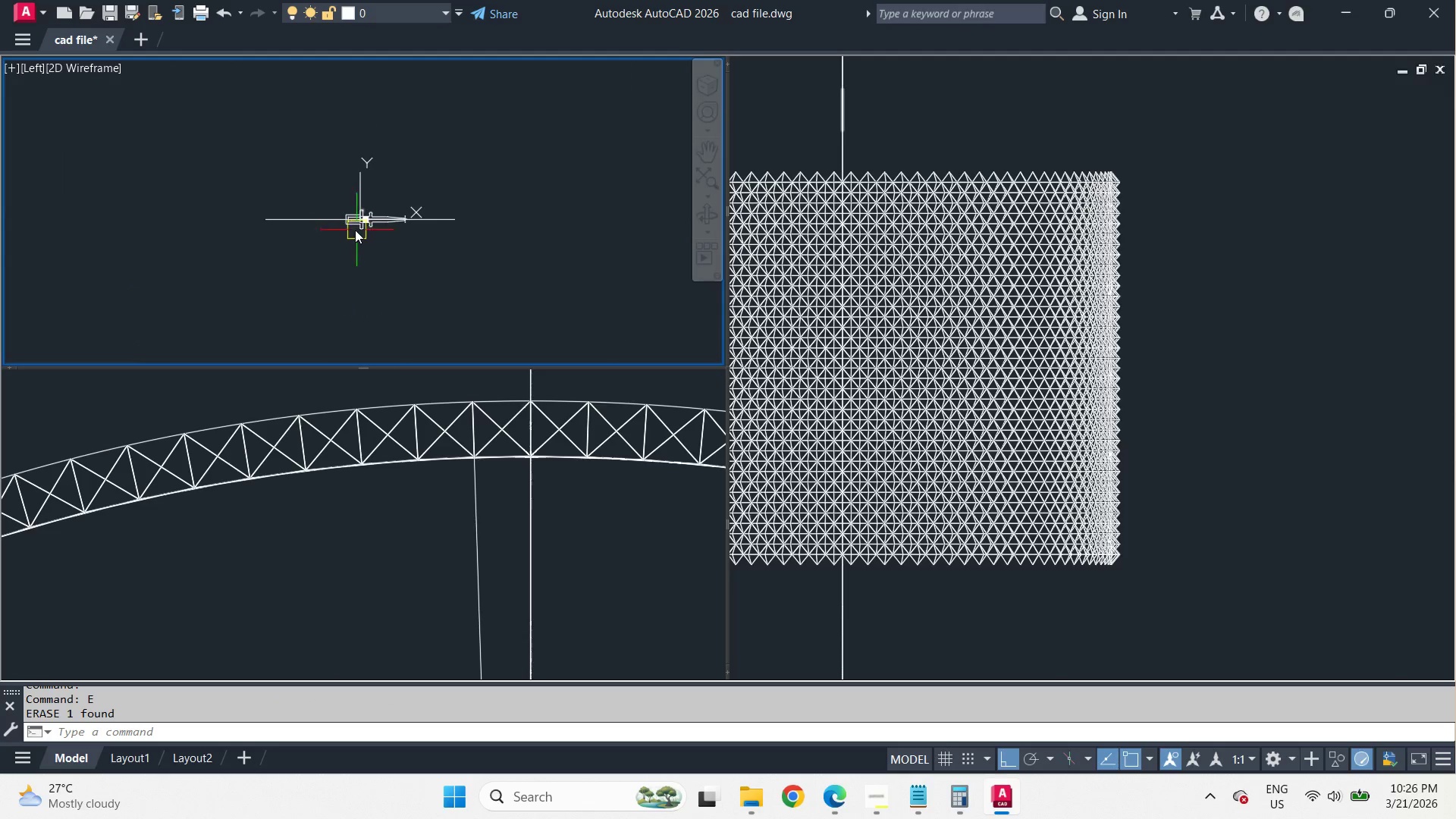 
scroll: coordinate [328, 211], scroll_direction: up, amount: 8.0
 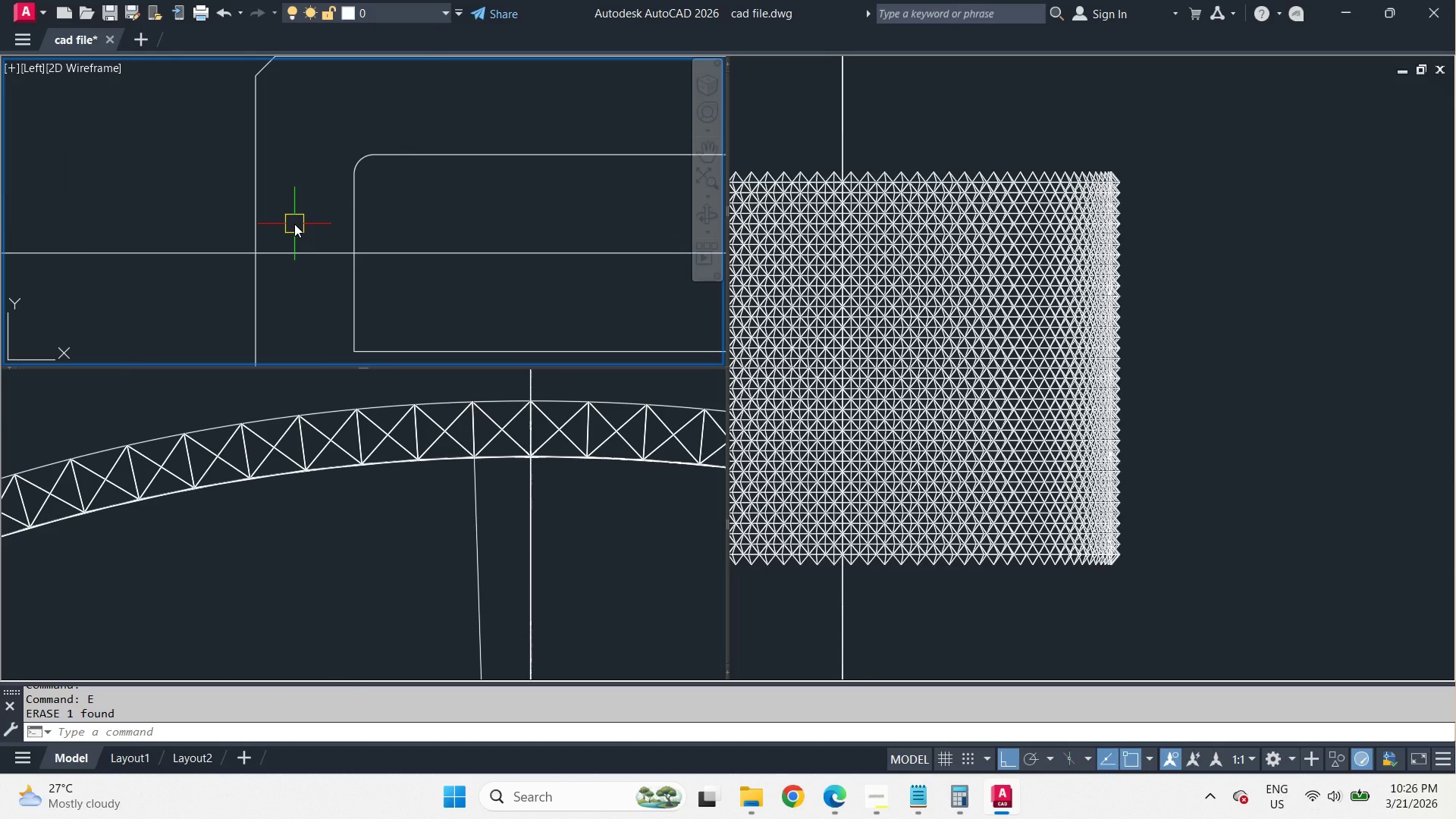 
scroll: coordinate [294, 224], scroll_direction: down, amount: 2.0
 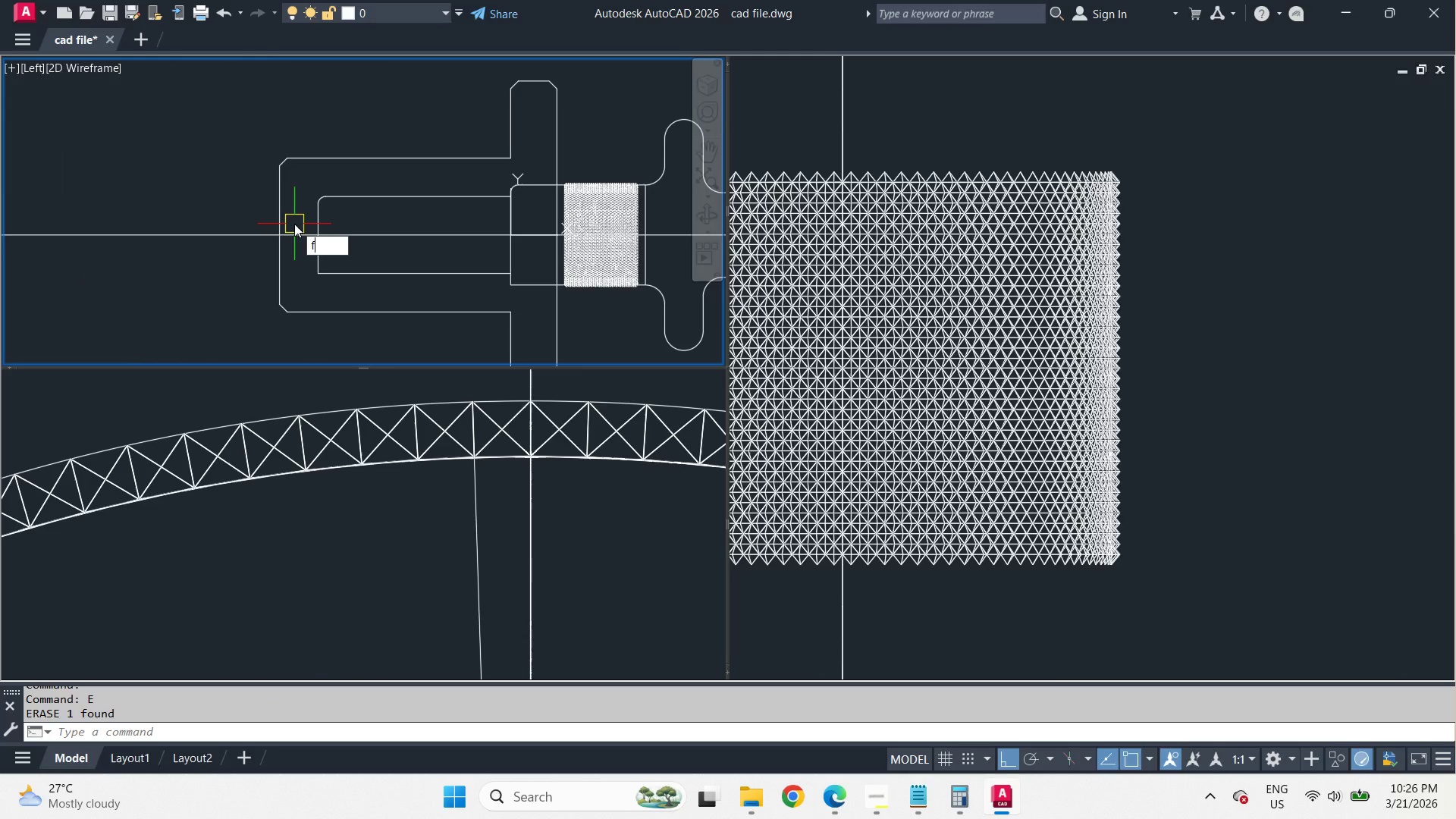 
key(F)
 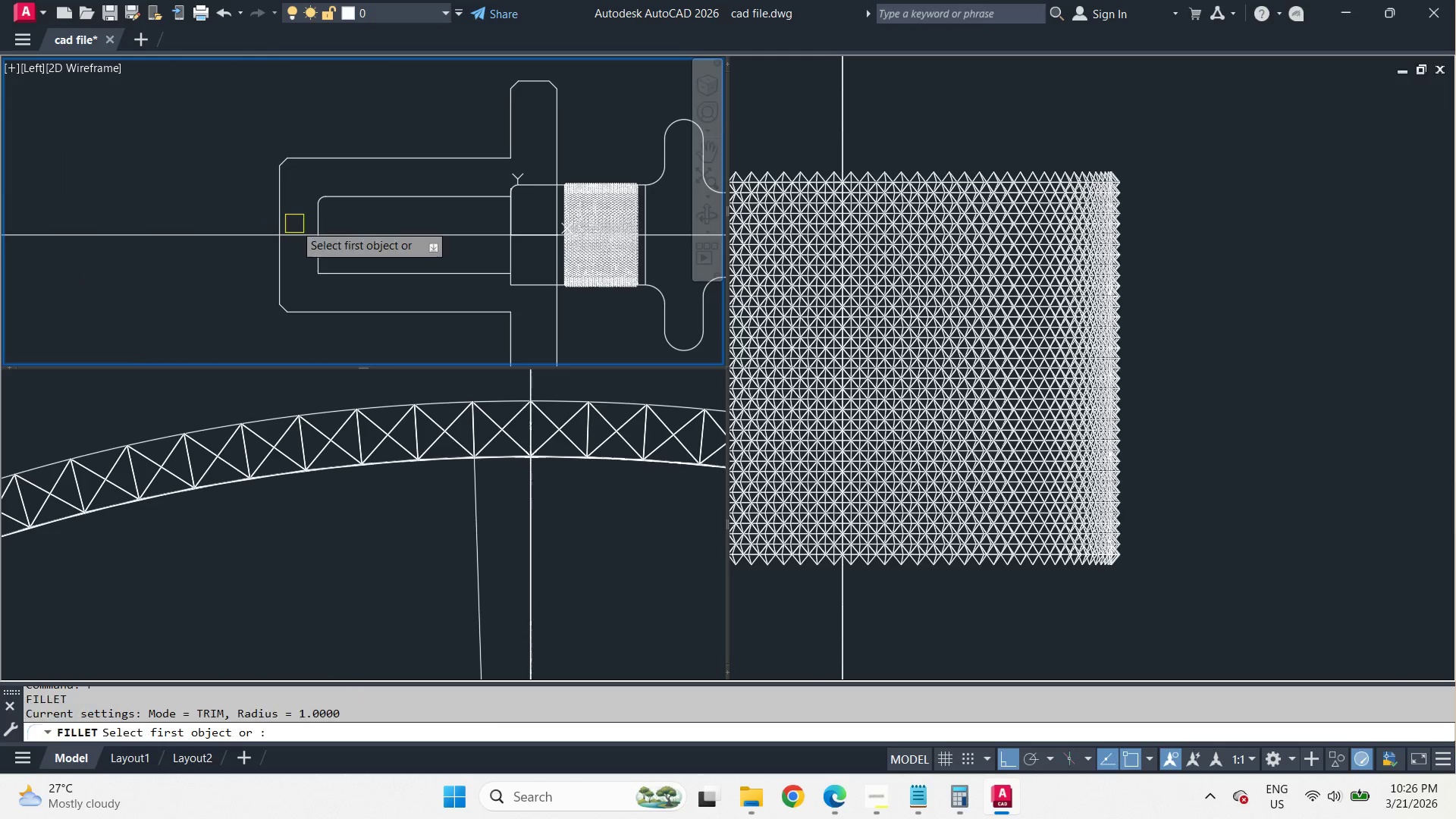 
key(Space)
 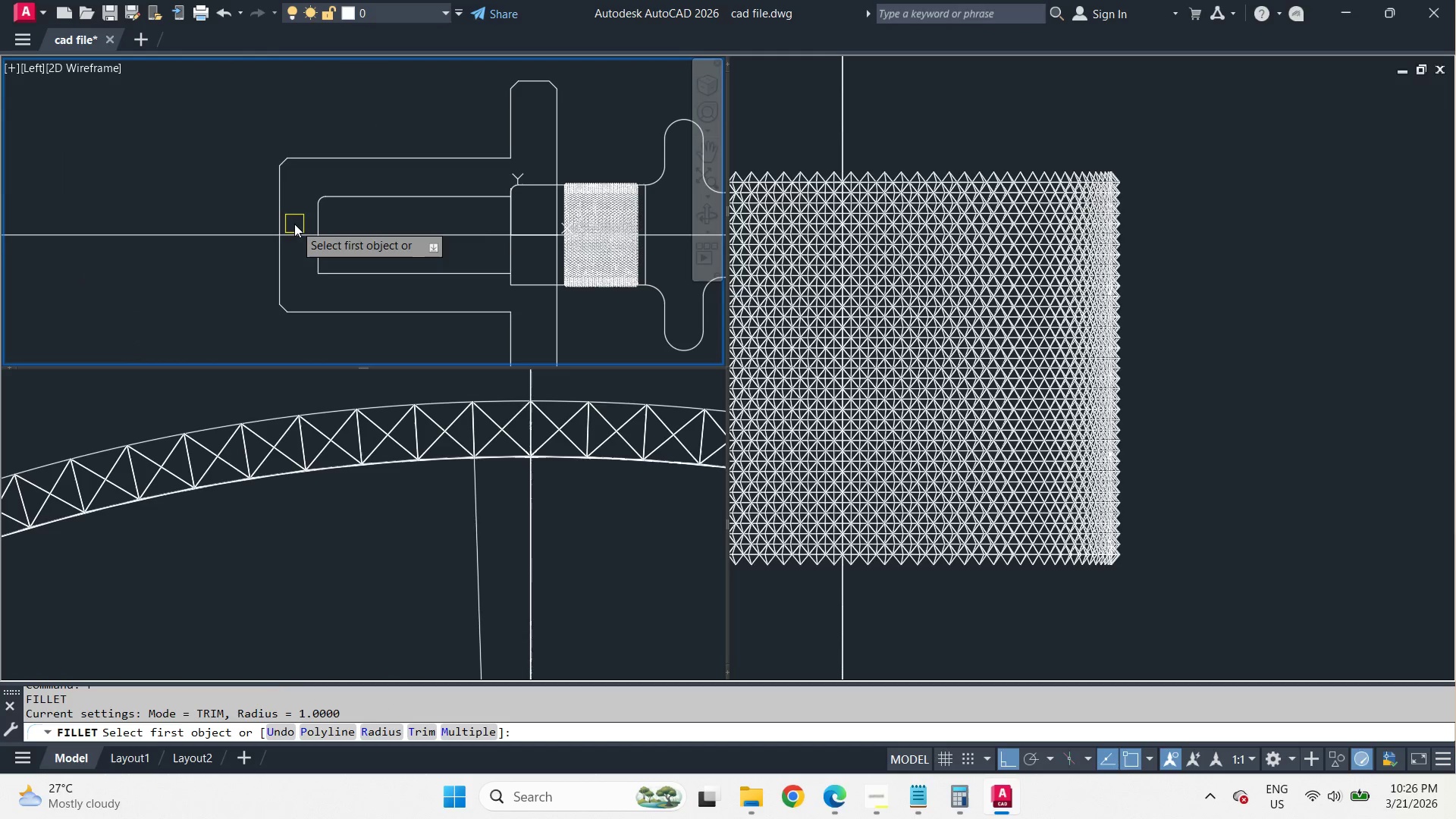 
key(R)
 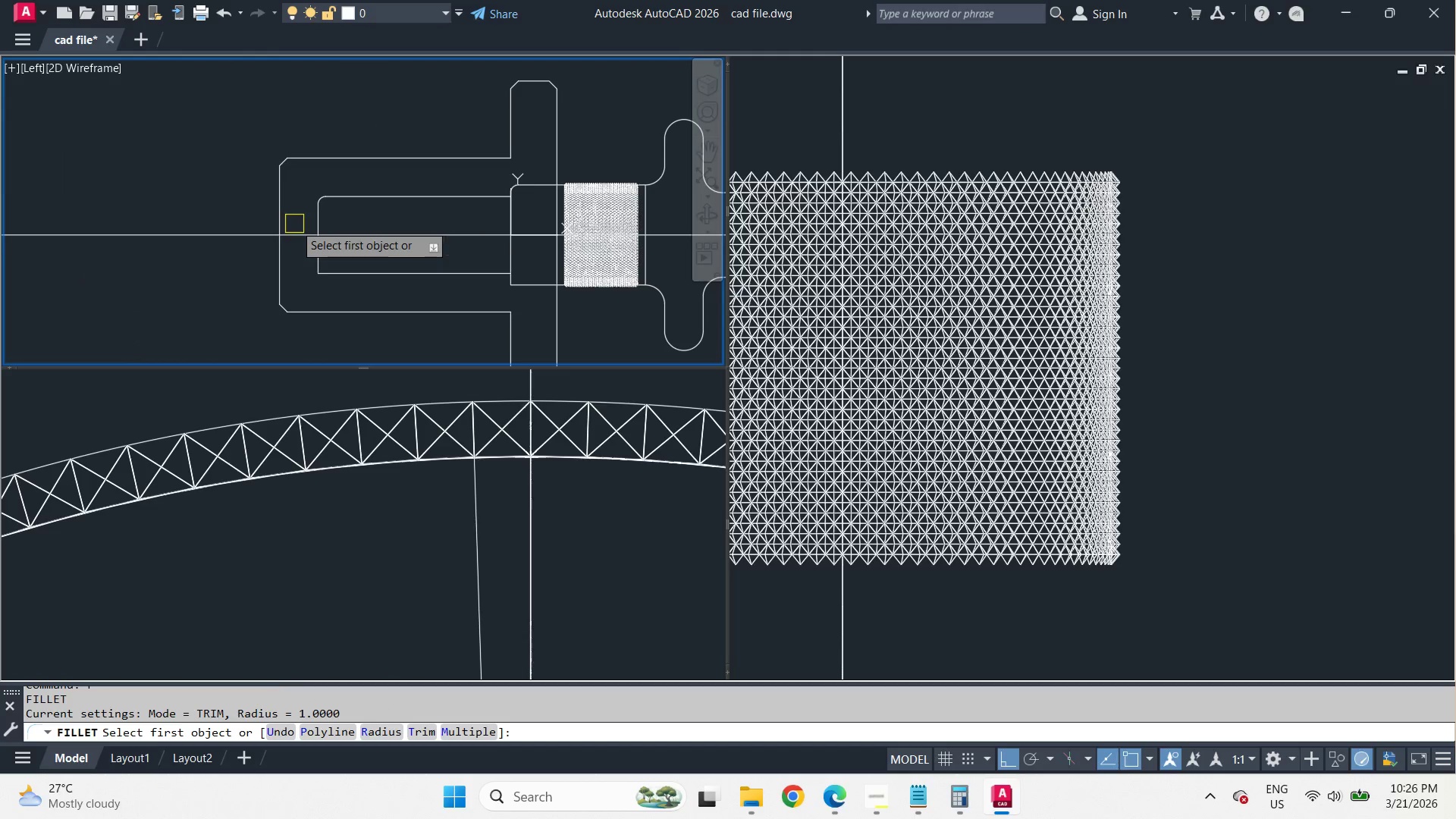 
key(Space)
 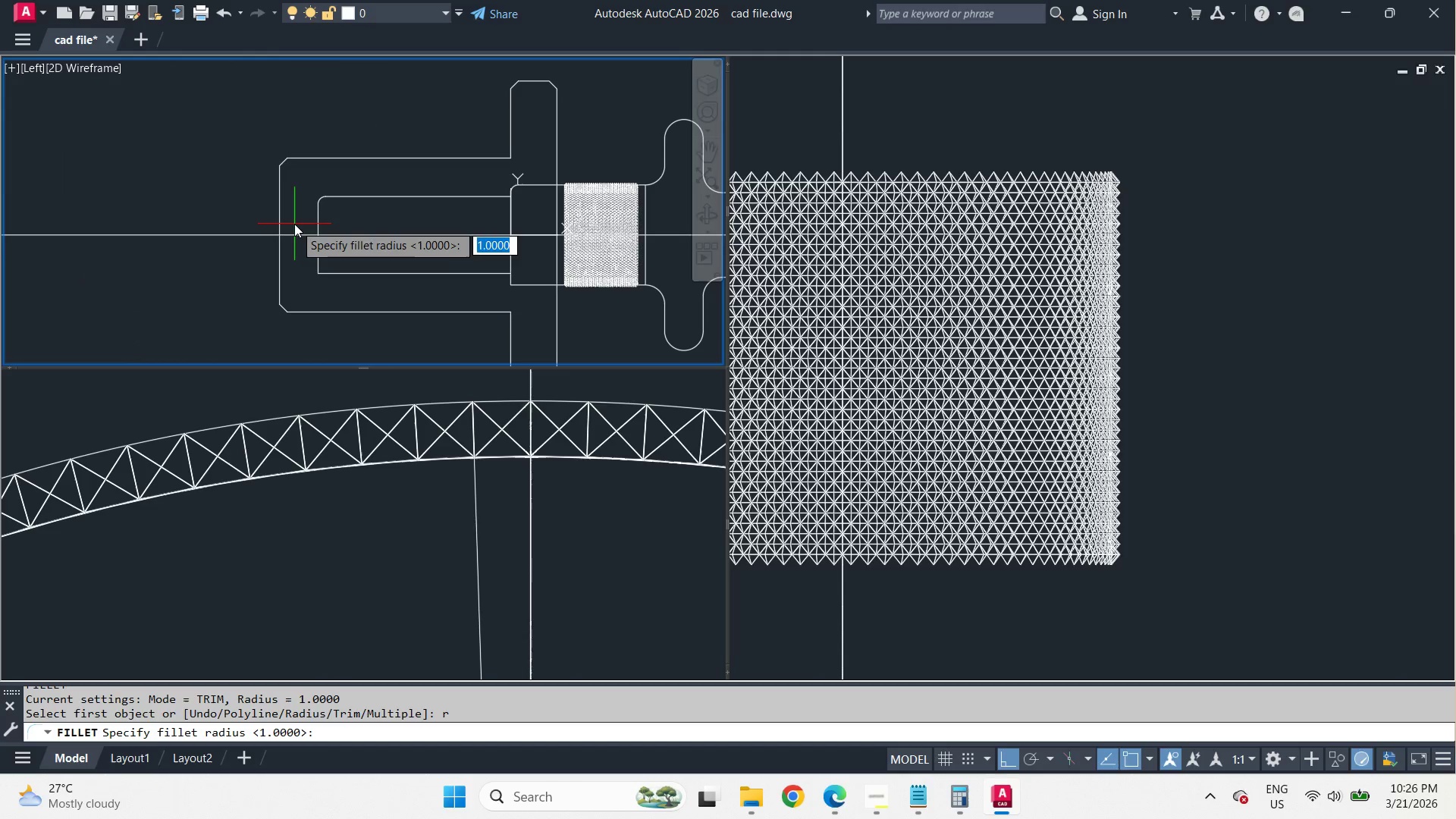 
key(0)
 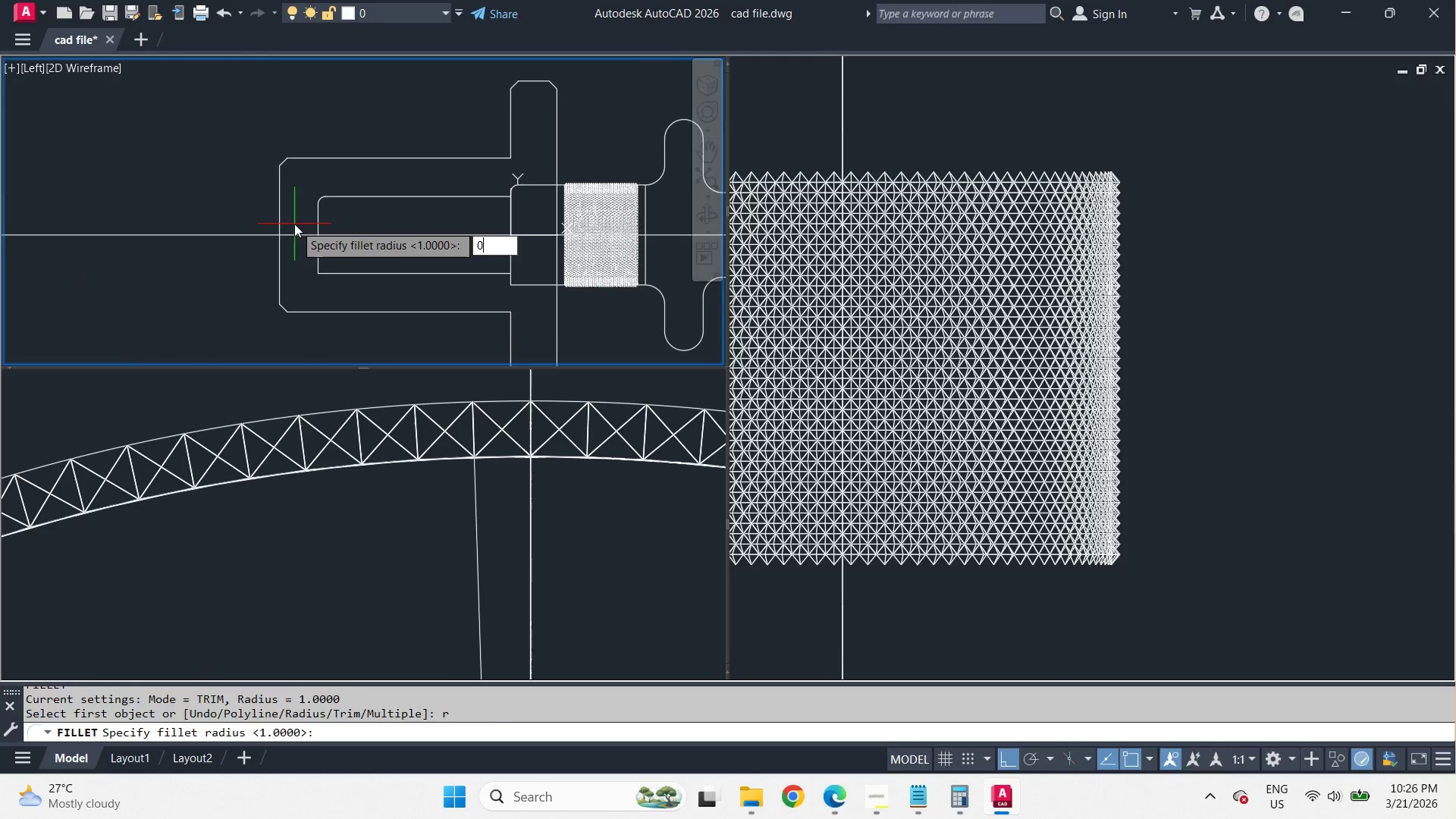 
key(Space)
 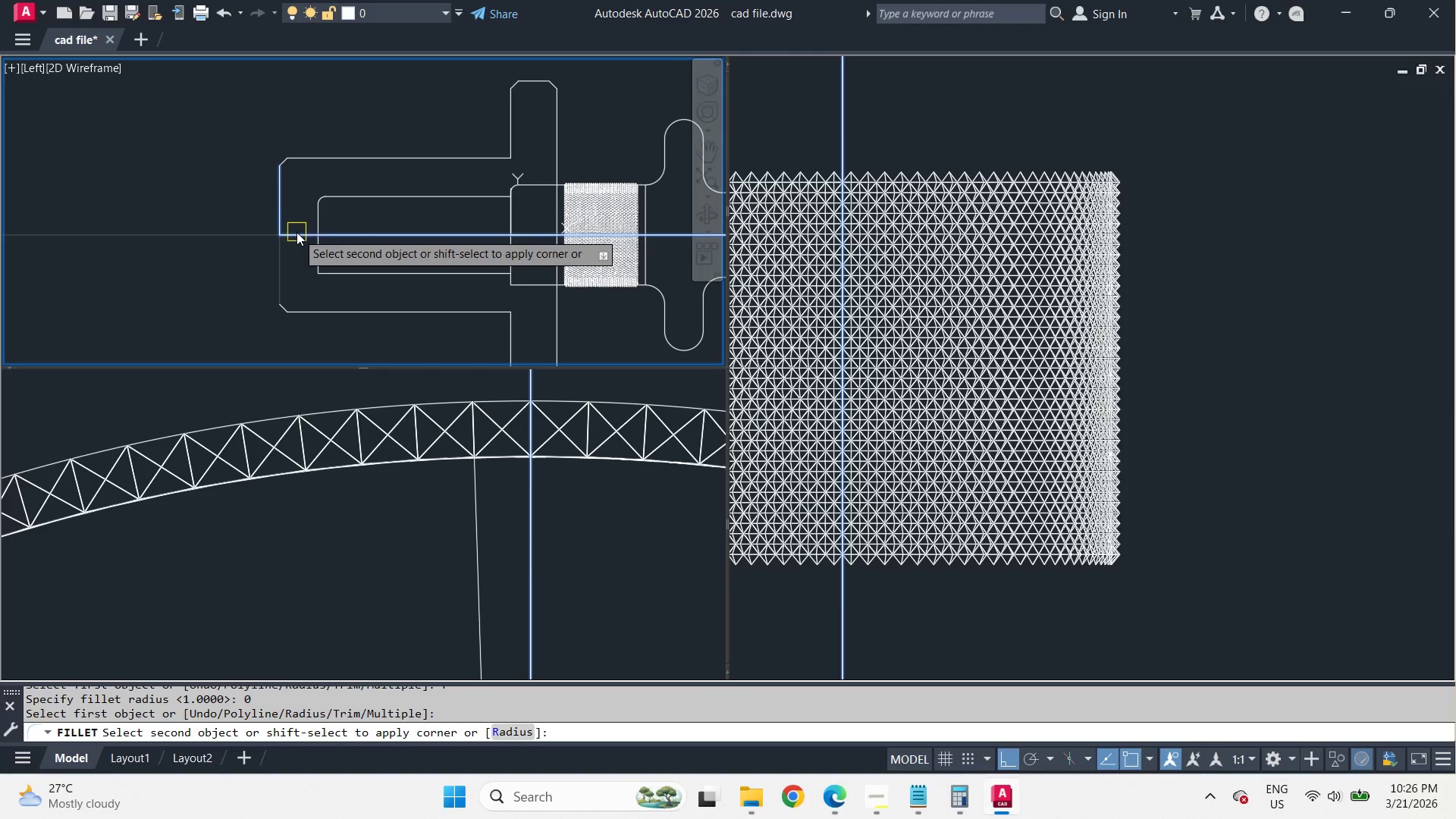 
left_click([297, 232])
 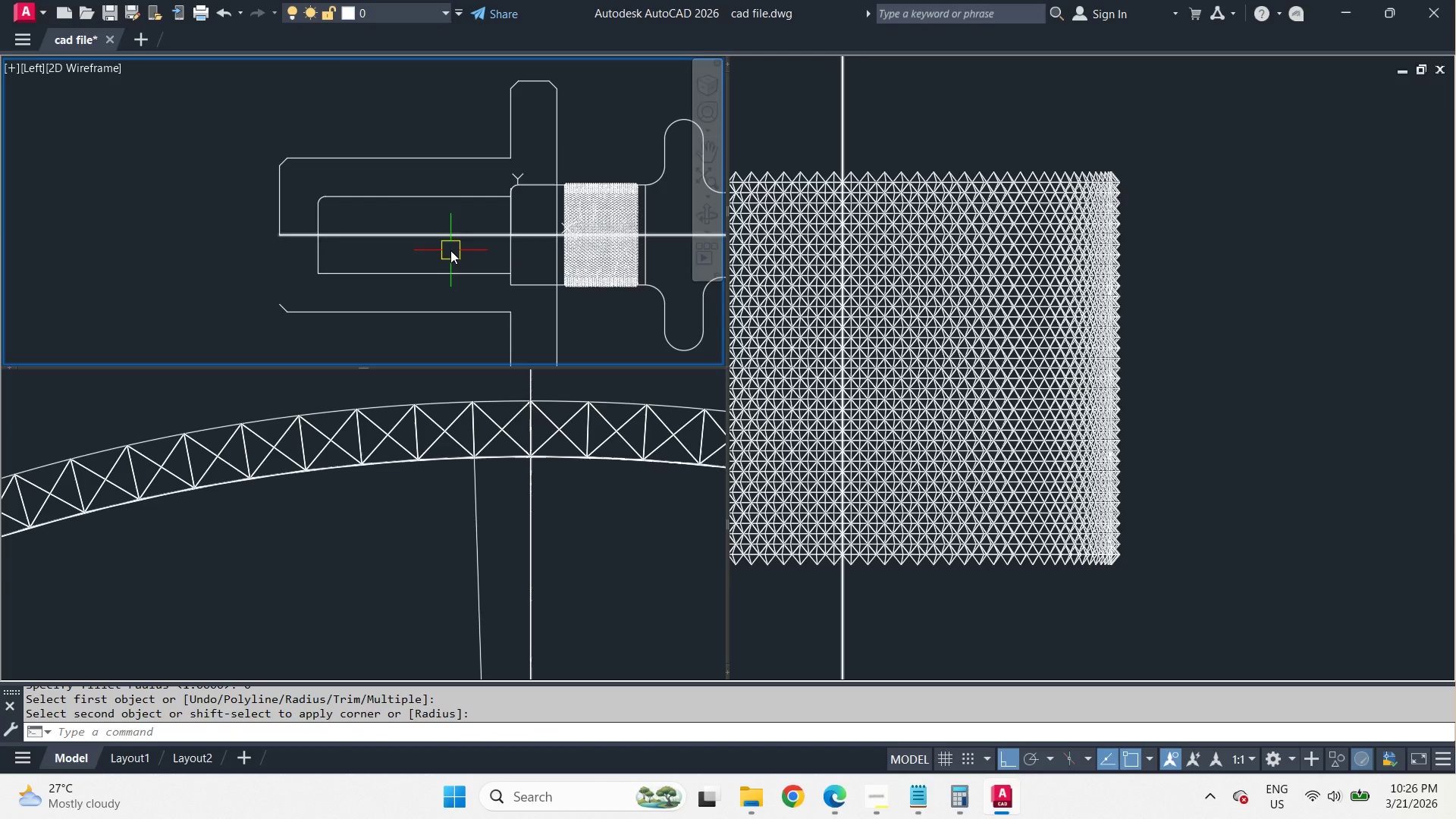 
mouse_move([469, 244])
 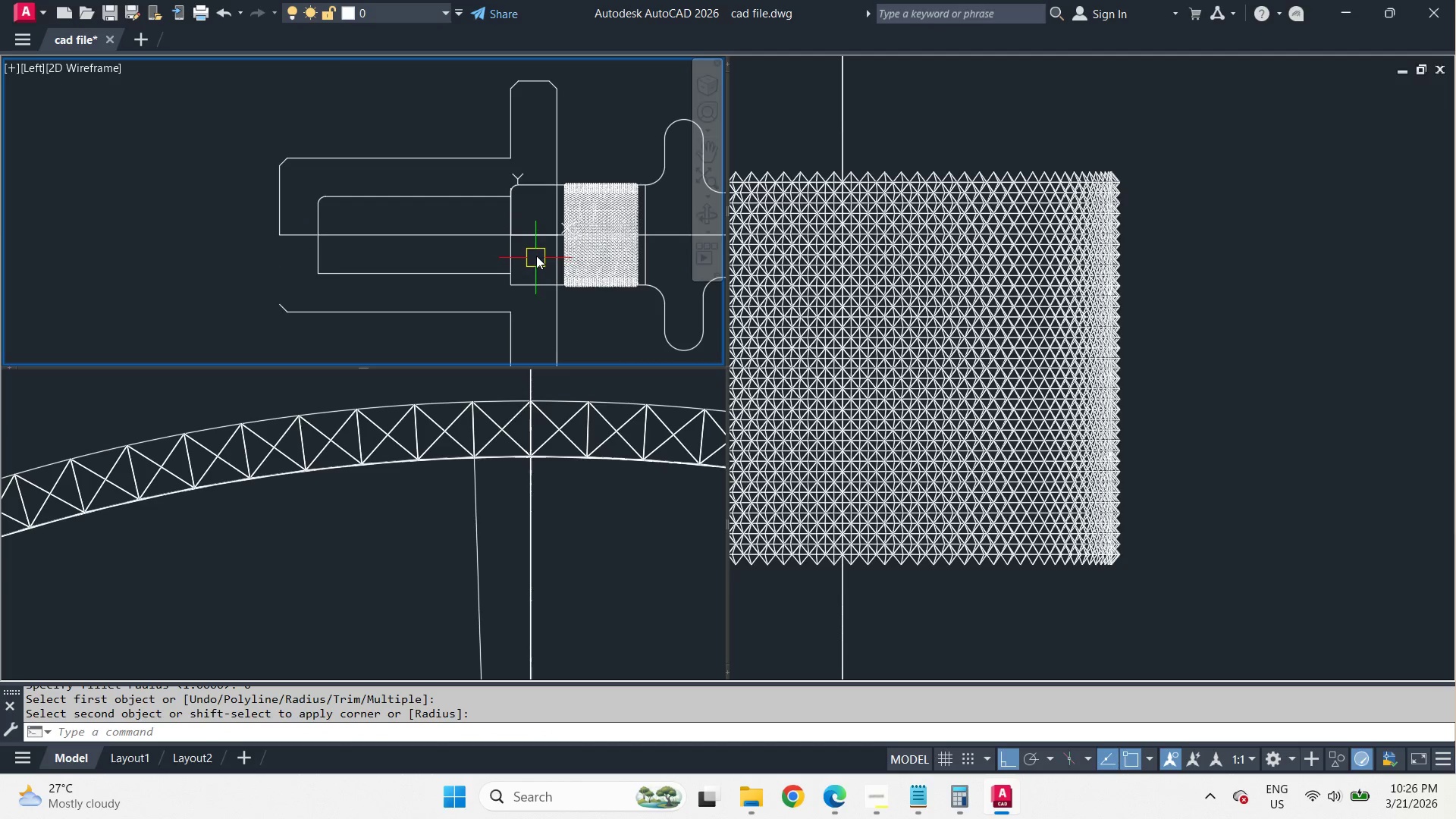 
scroll: coordinate [477, 158], scroll_direction: up, amount: 4.0
 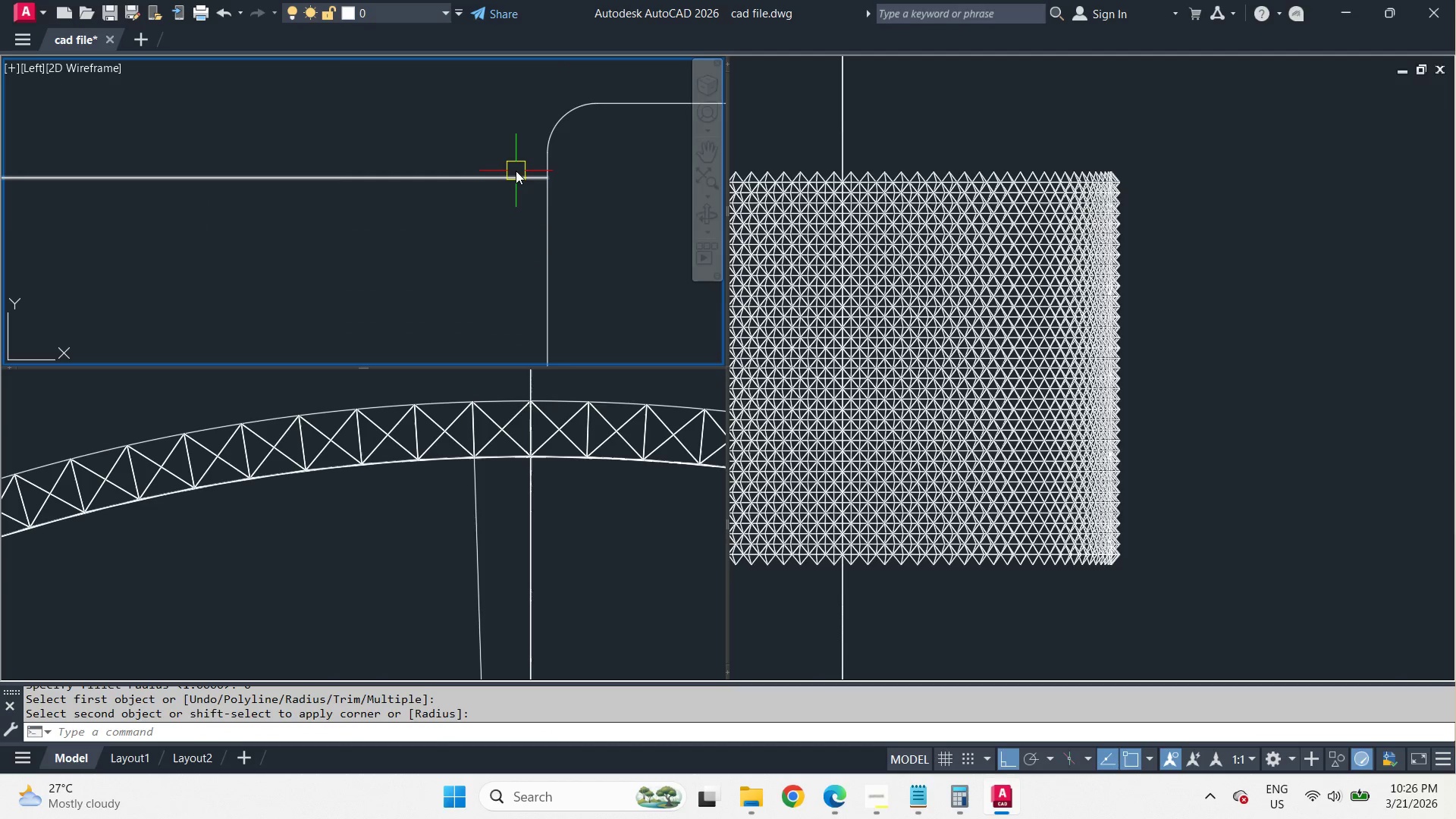 
key(F)
 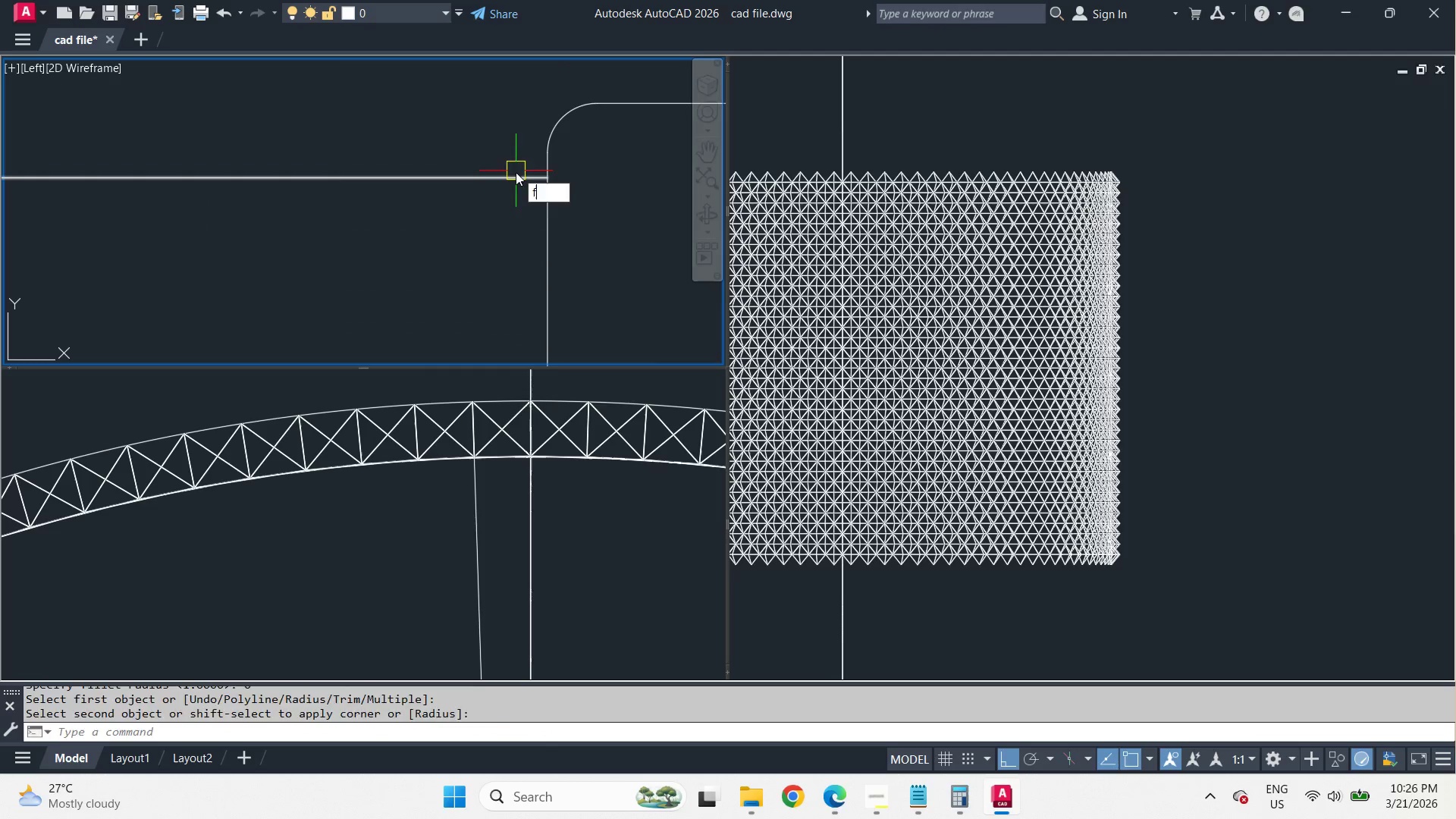 
key(Space)
 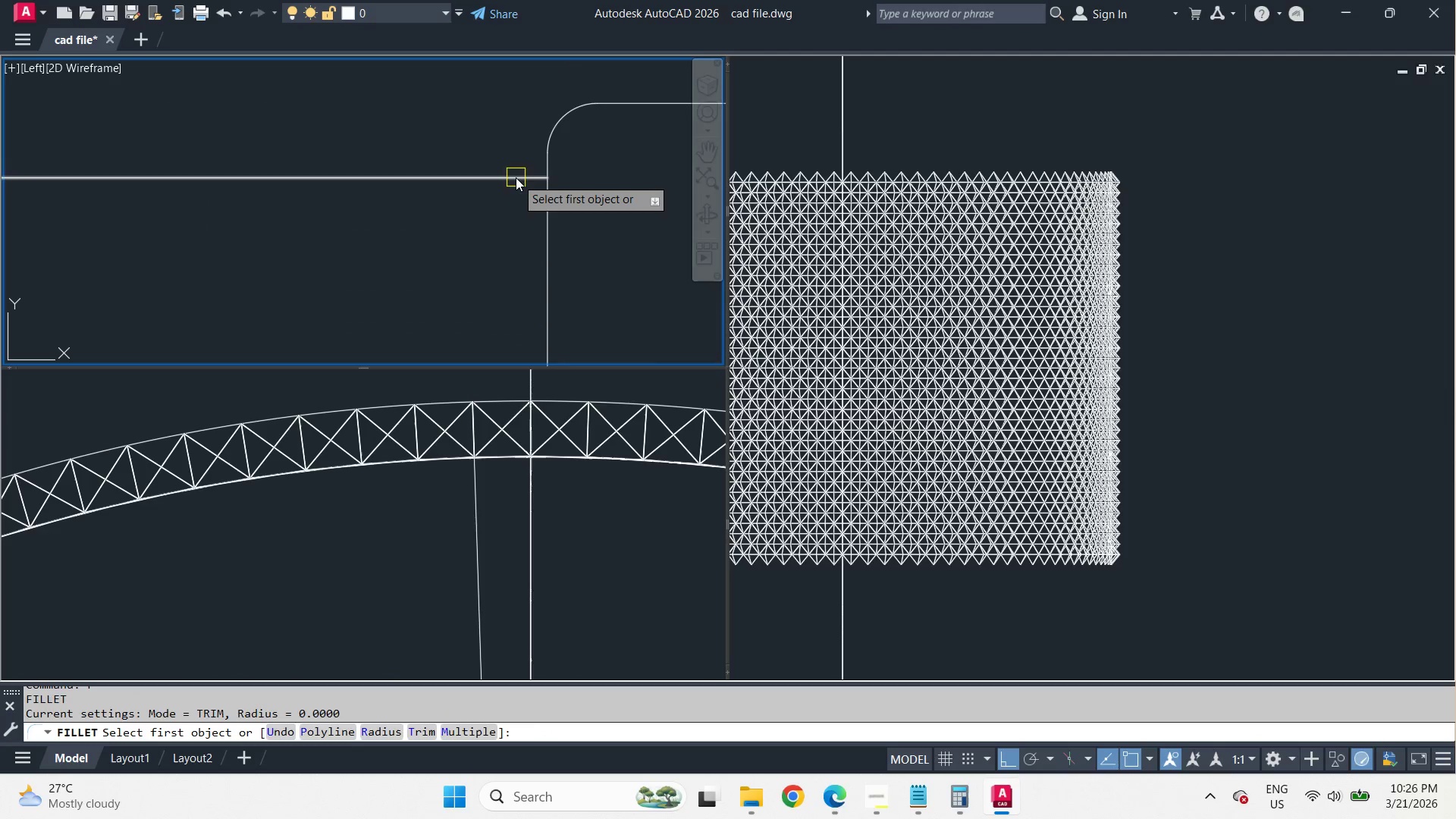 
left_click([516, 177])
 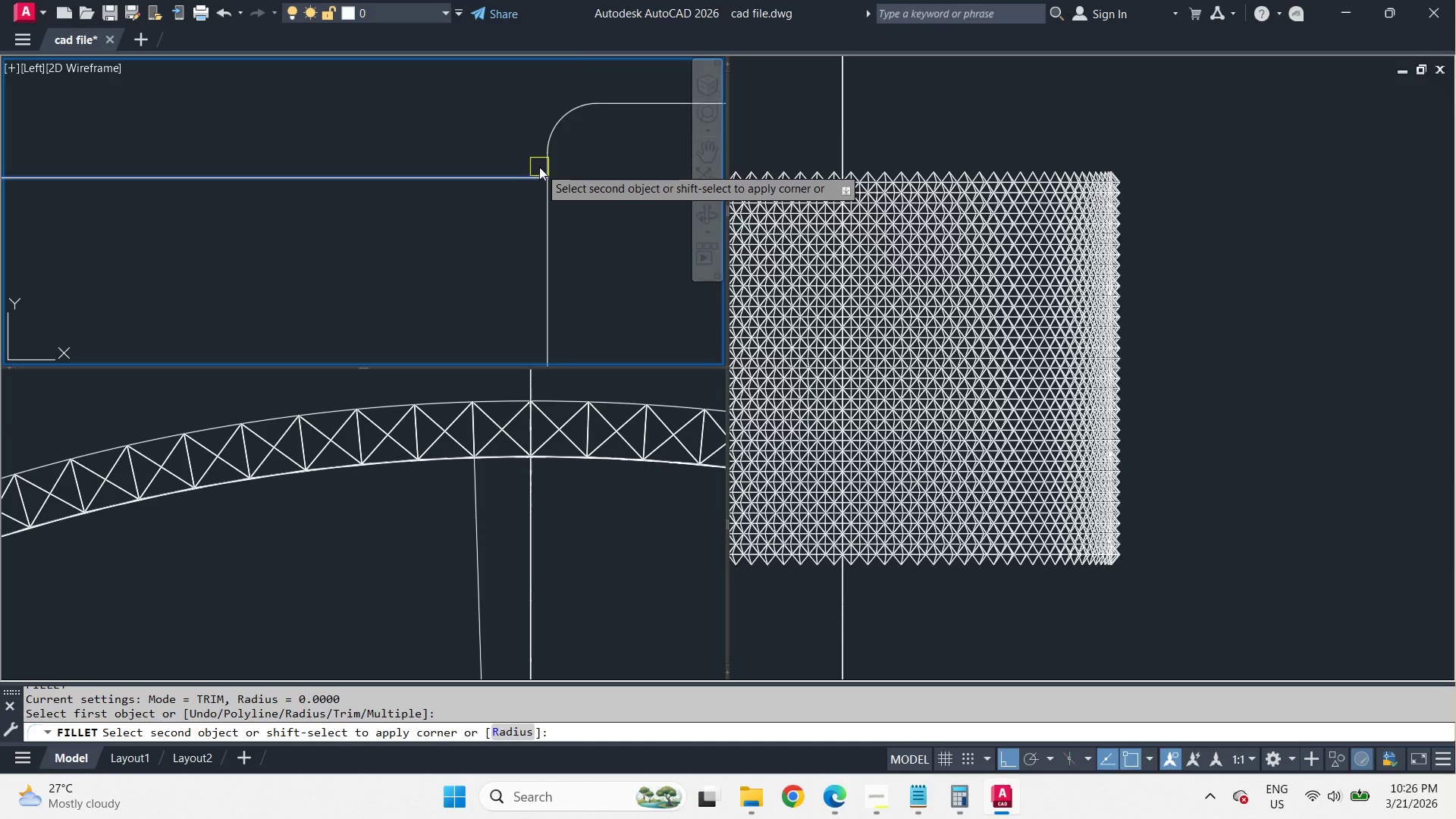 
scroll: coordinate [540, 167], scroll_direction: up, amount: 2.0
 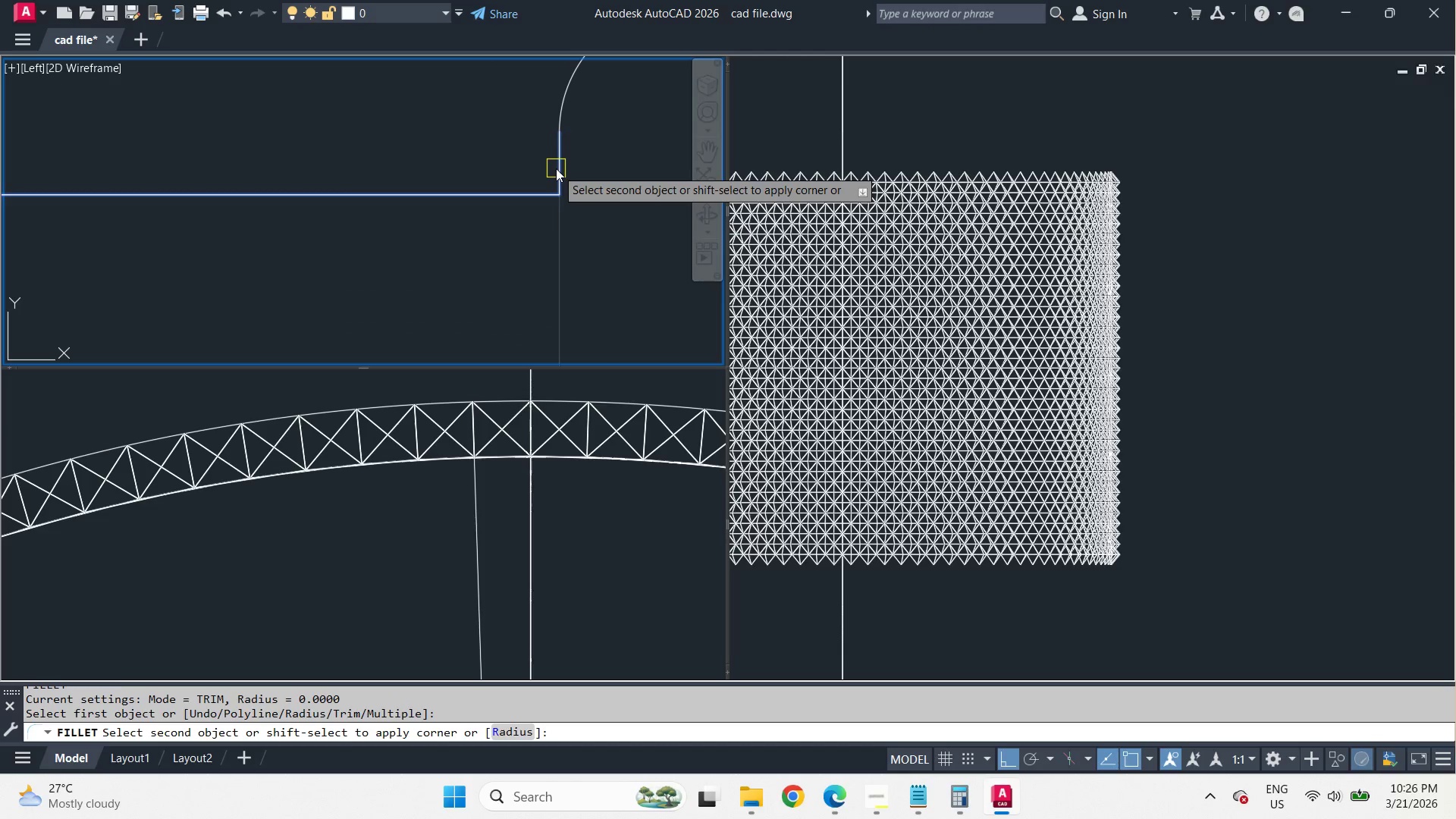 
left_click([556, 168])
 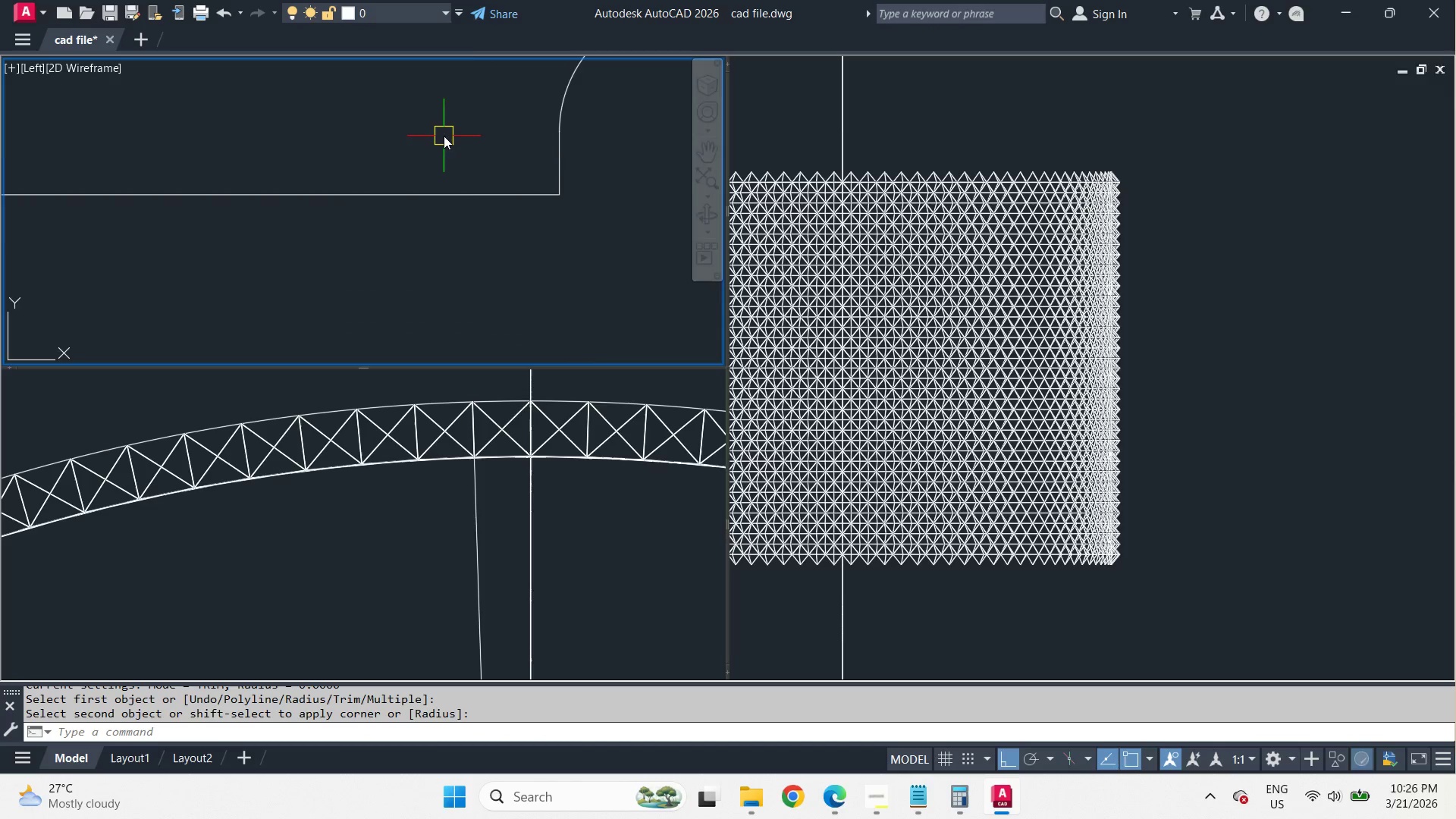 
scroll: coordinate [518, 173], scroll_direction: down, amount: 6.0
 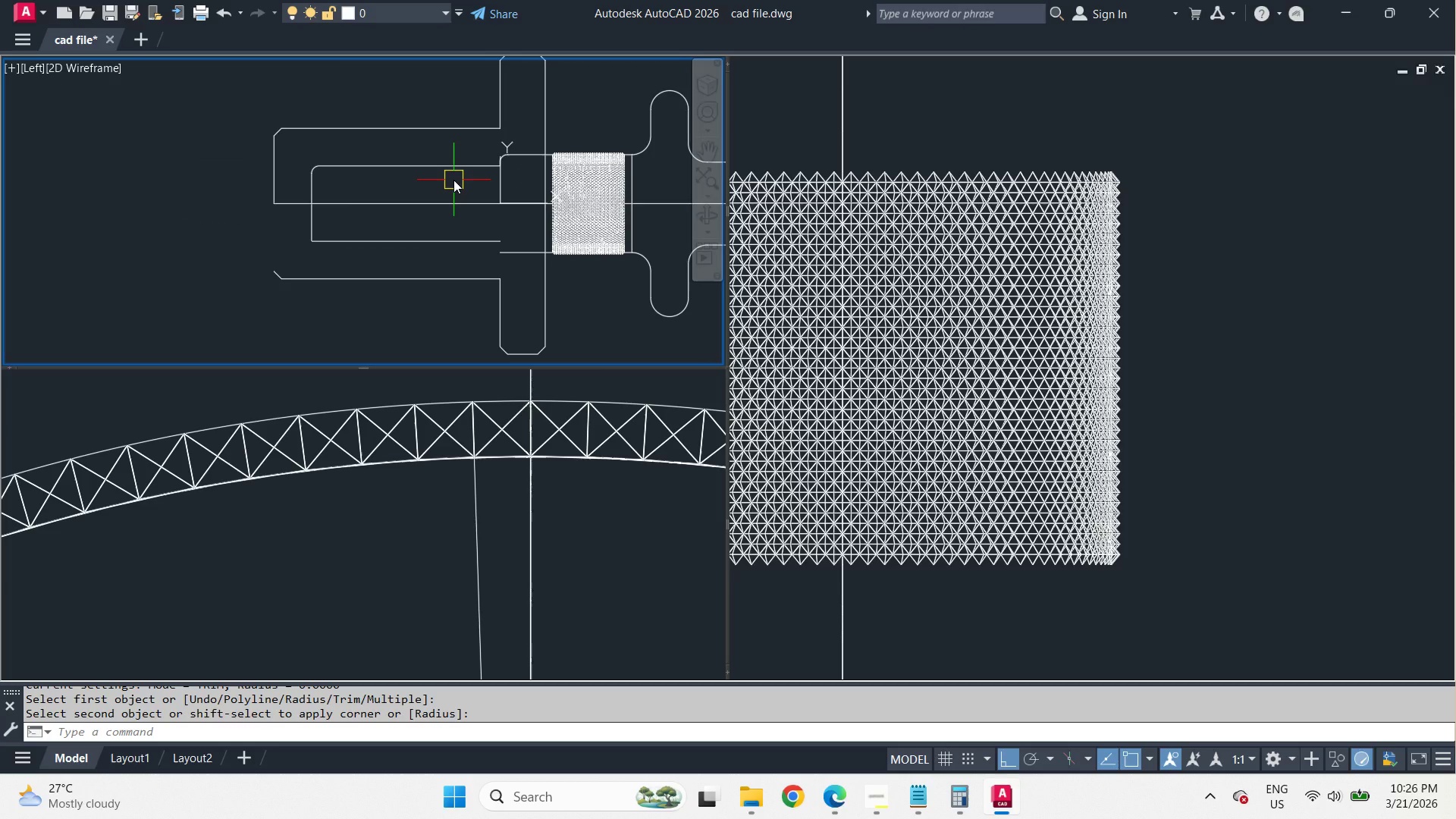 
scroll: coordinate [453, 180], scroll_direction: up, amount: 1.0
 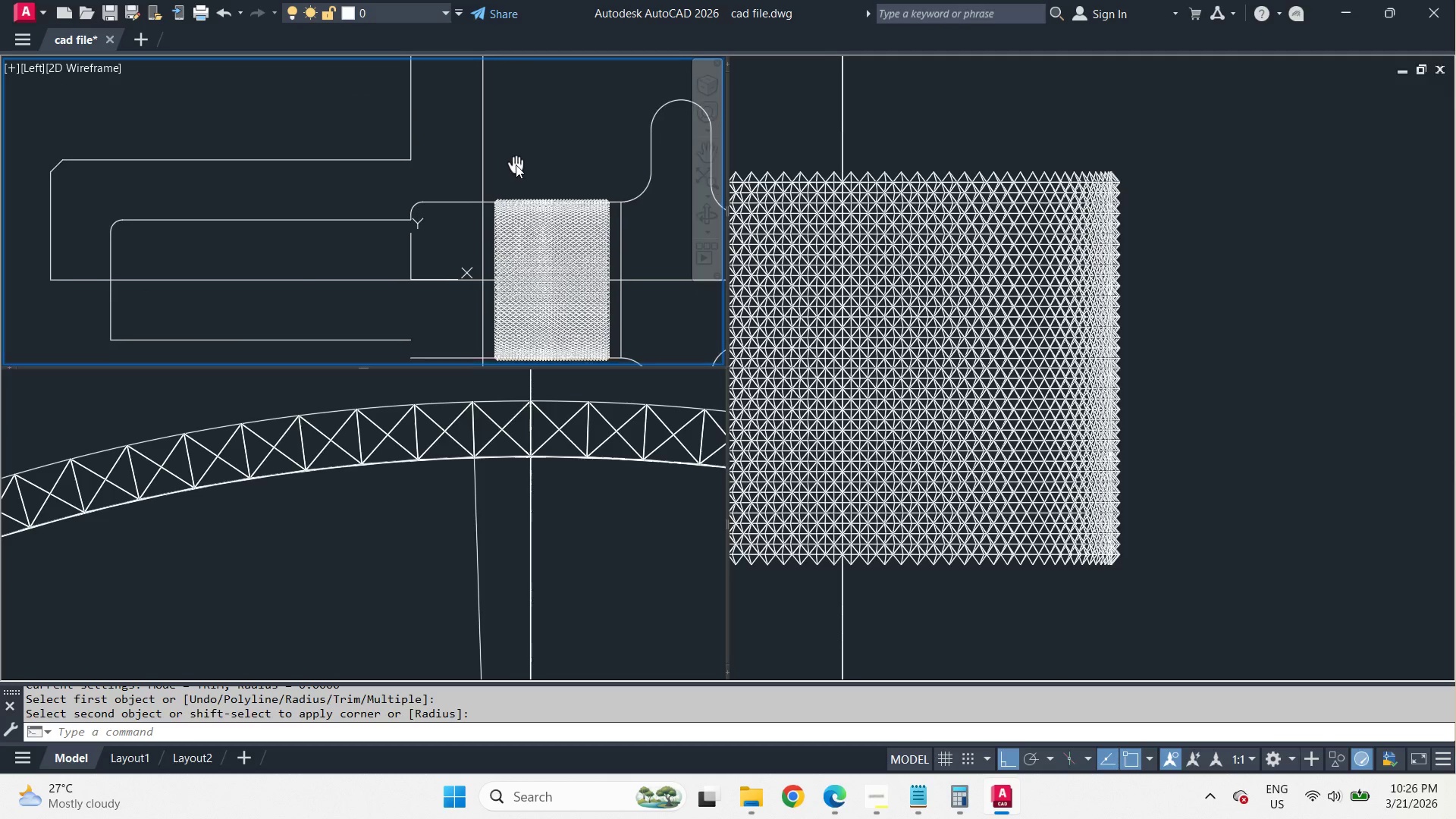 
wait(5.81)
 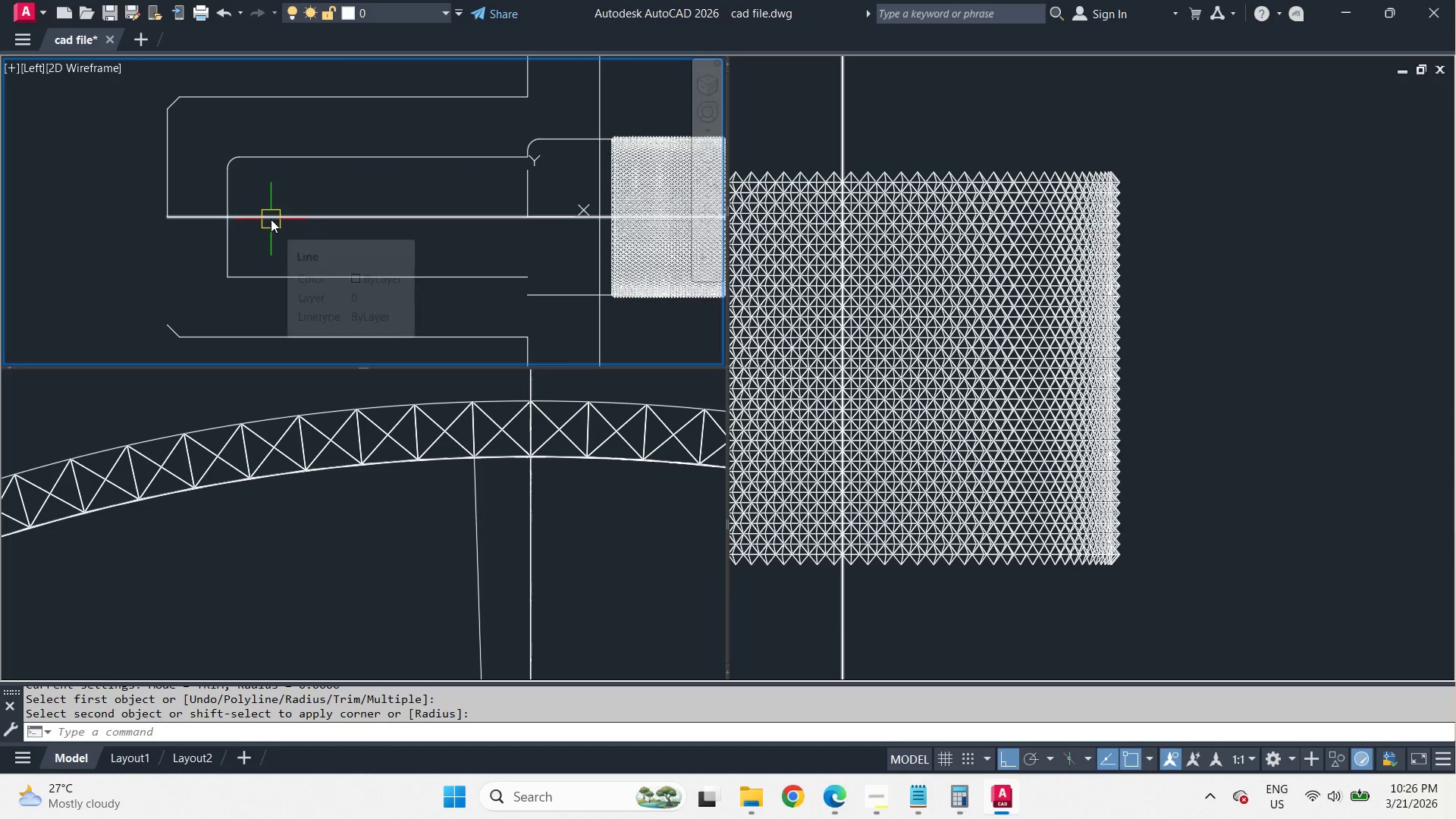 
scroll: coordinate [458, 203], scroll_direction: up, amount: 2.0
 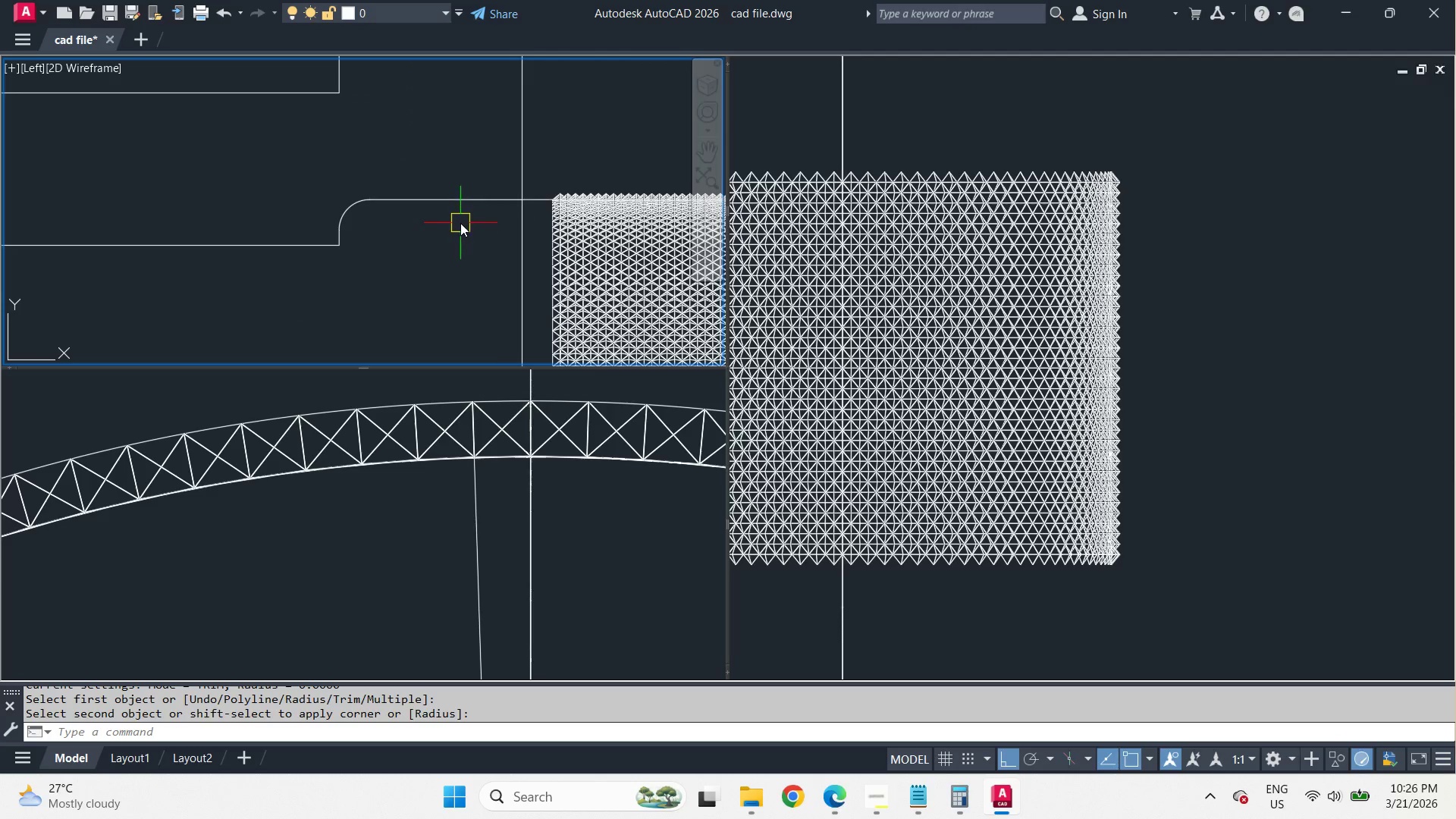 
scroll: coordinate [470, 240], scroll_direction: down, amount: 2.0
 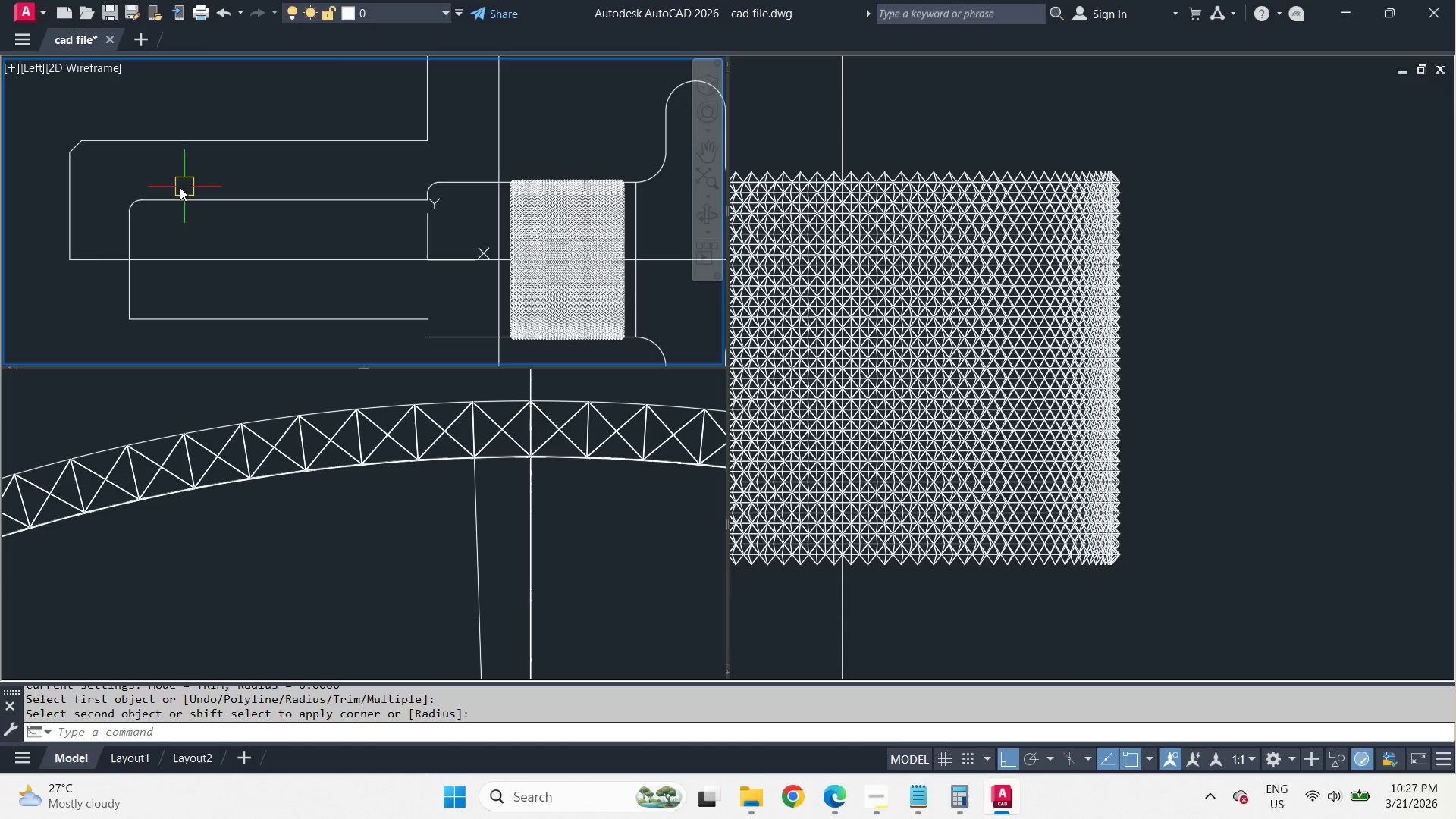 
left_click_drag(start_coordinate=[178, 232], to_coordinate=[159, 213])
 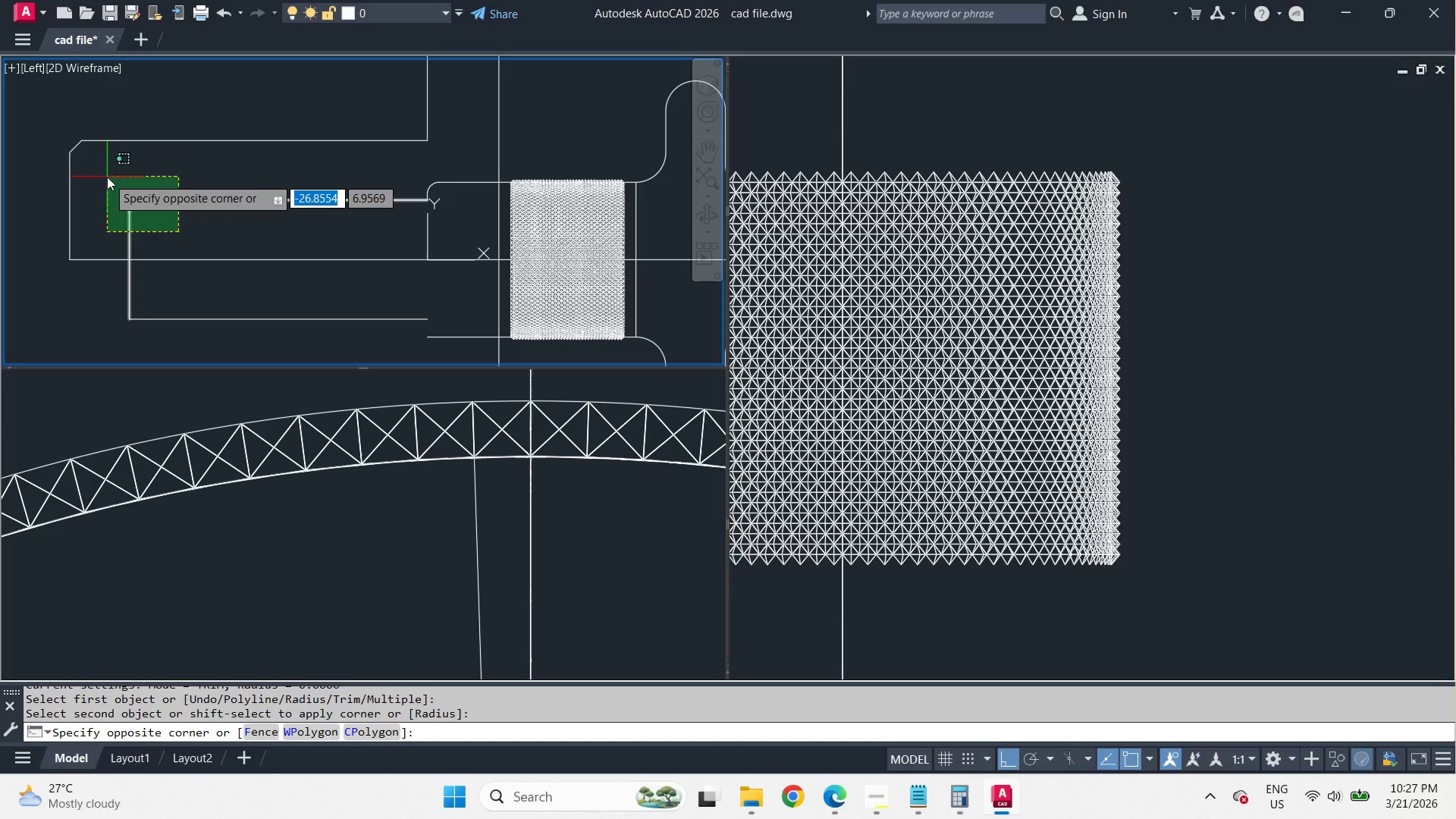 
double_click([107, 177])
 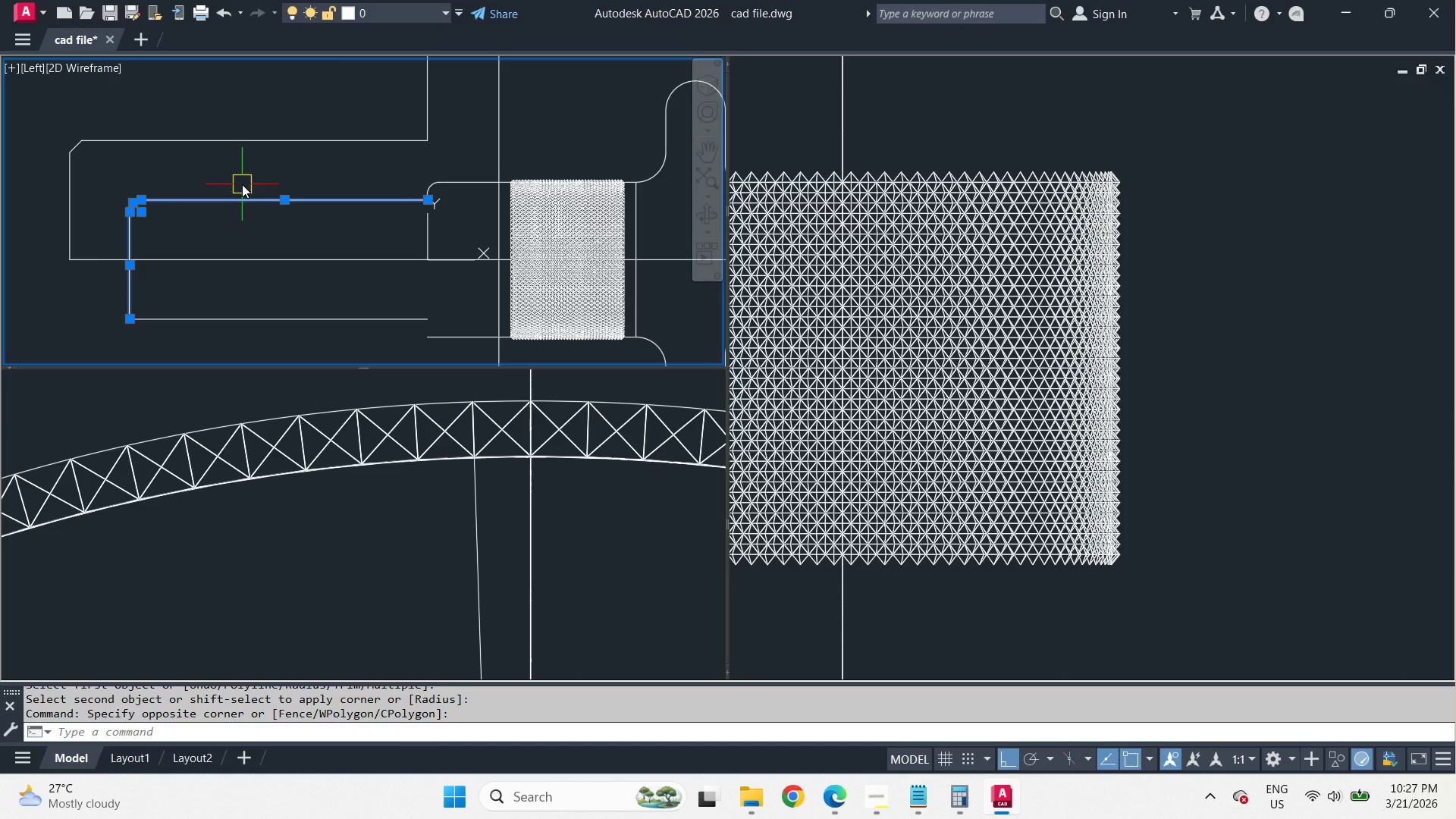 
key(J)
 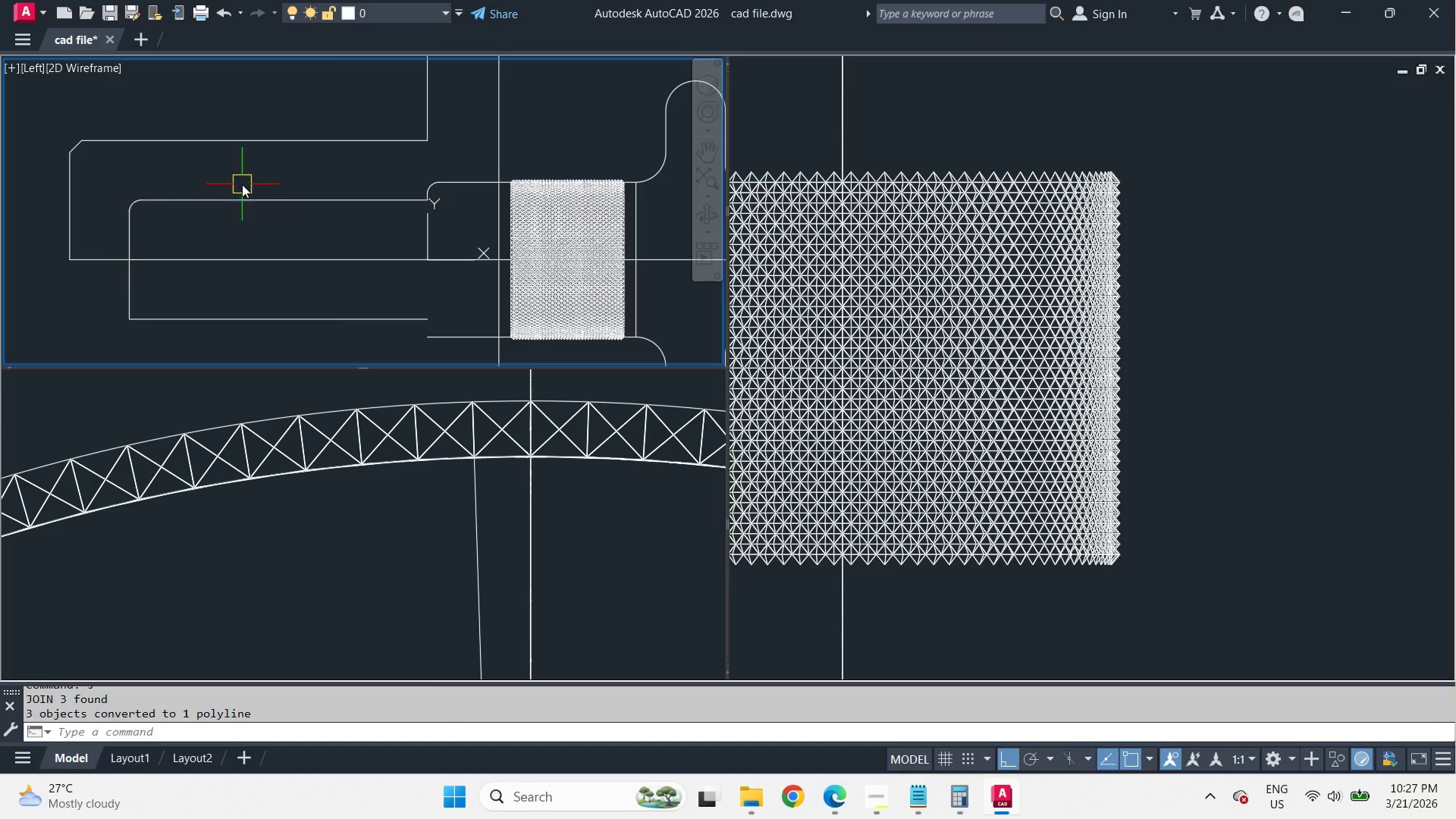 
key(Space)
 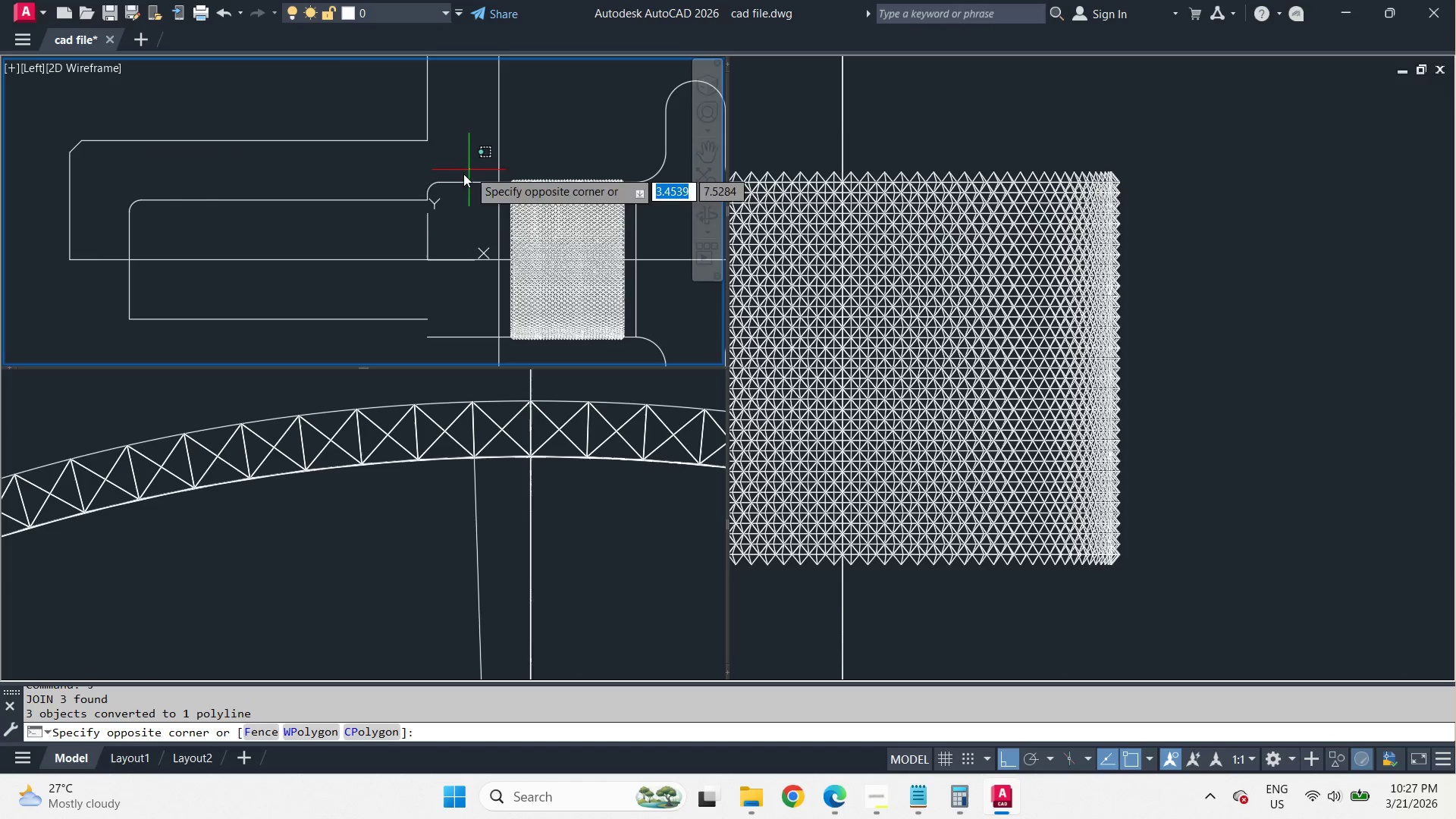 
left_click([391, 204])
 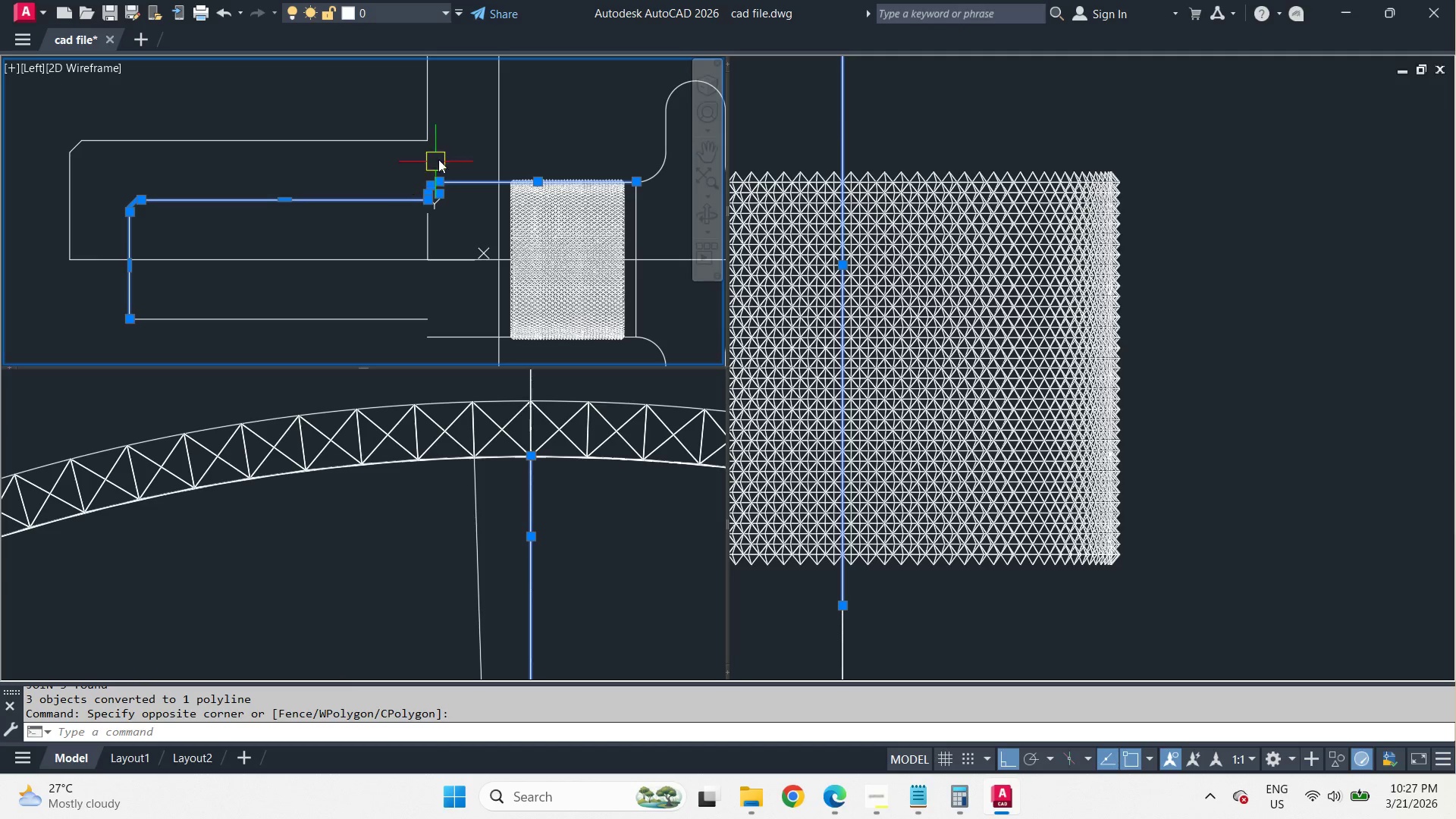 
key(J)
 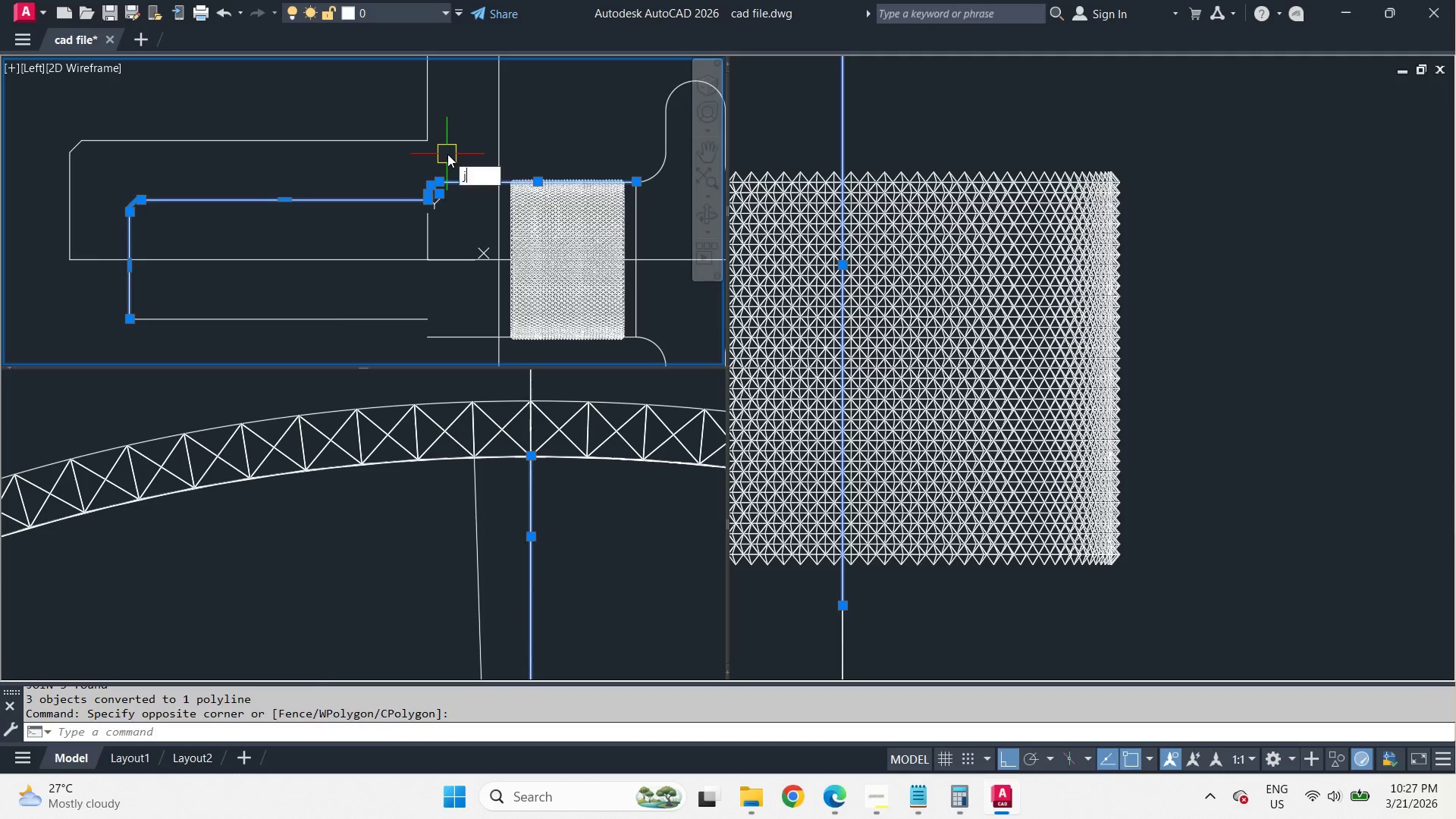 
key(Space)
 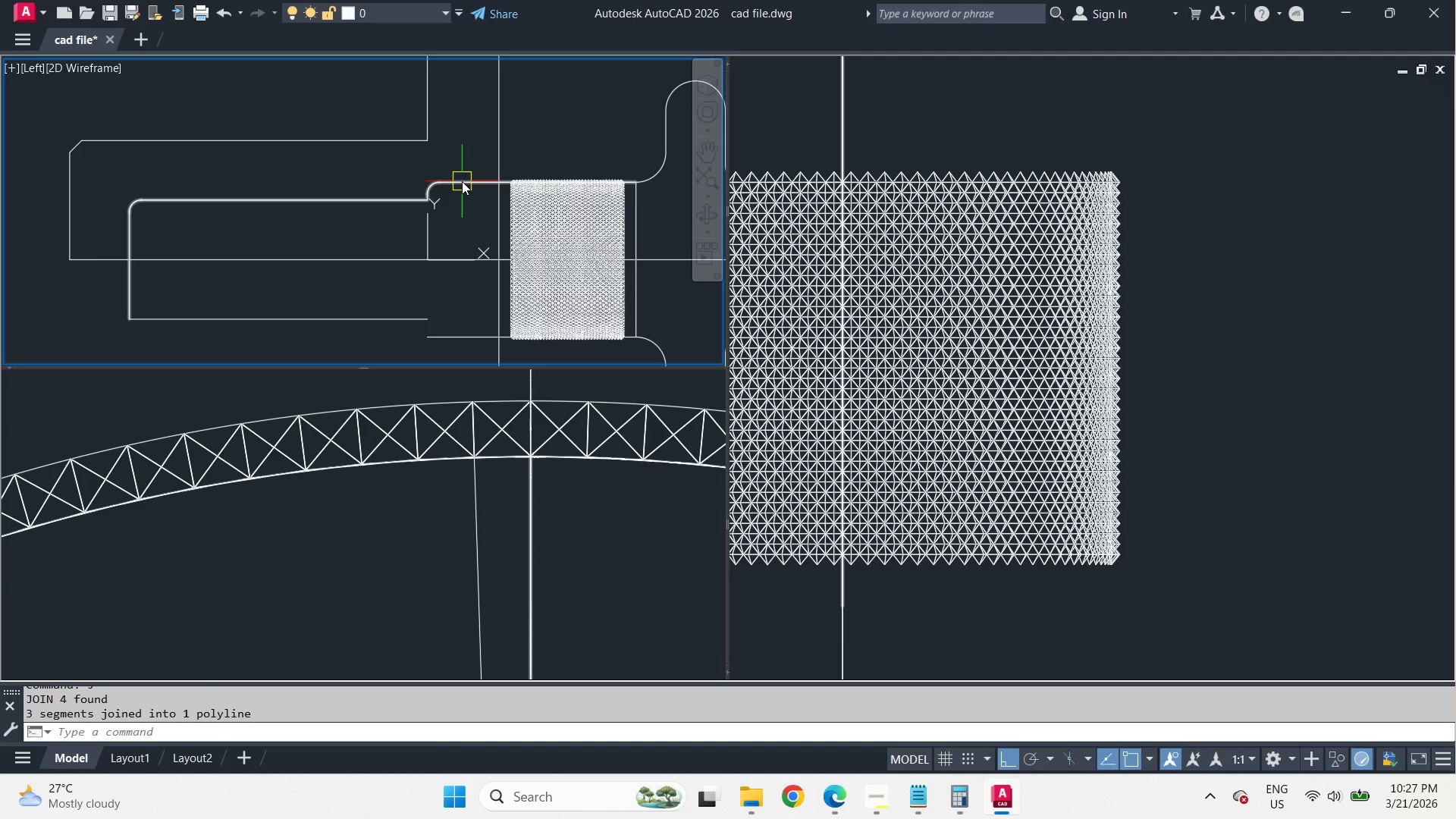 
left_click([462, 181])
 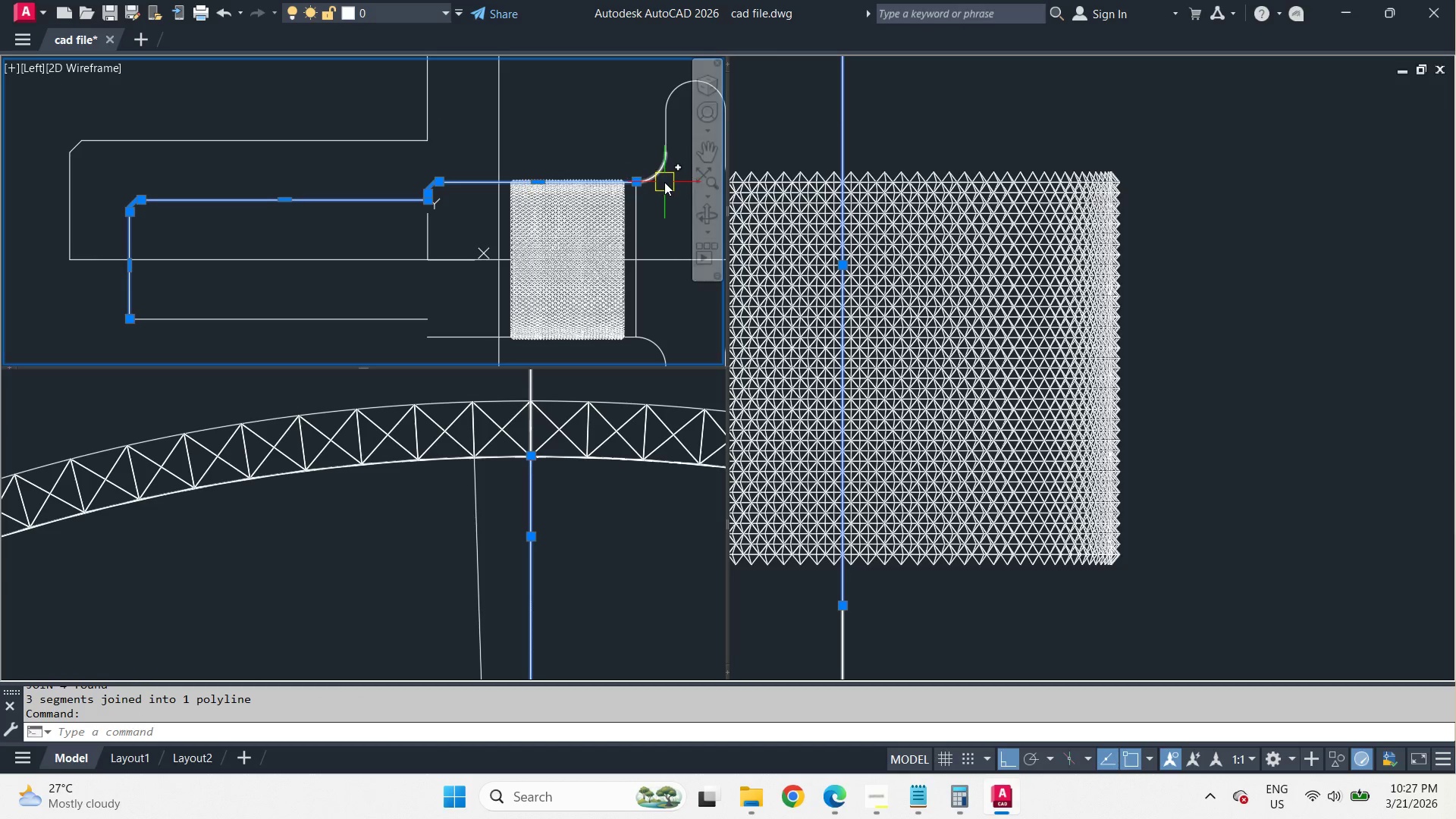 
scroll: coordinate [664, 182], scroll_direction: up, amount: 2.0
 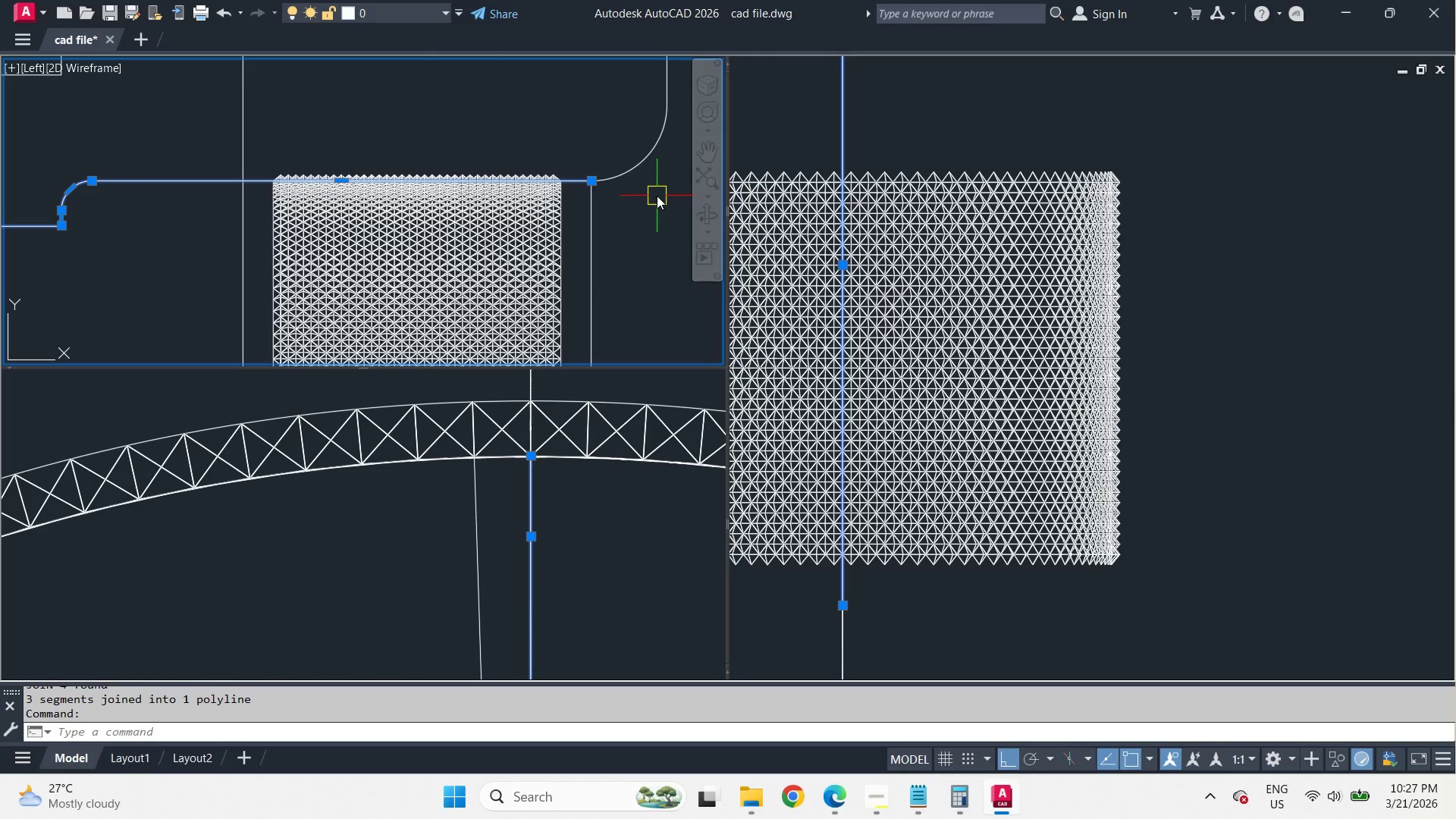 
key(Escape)
 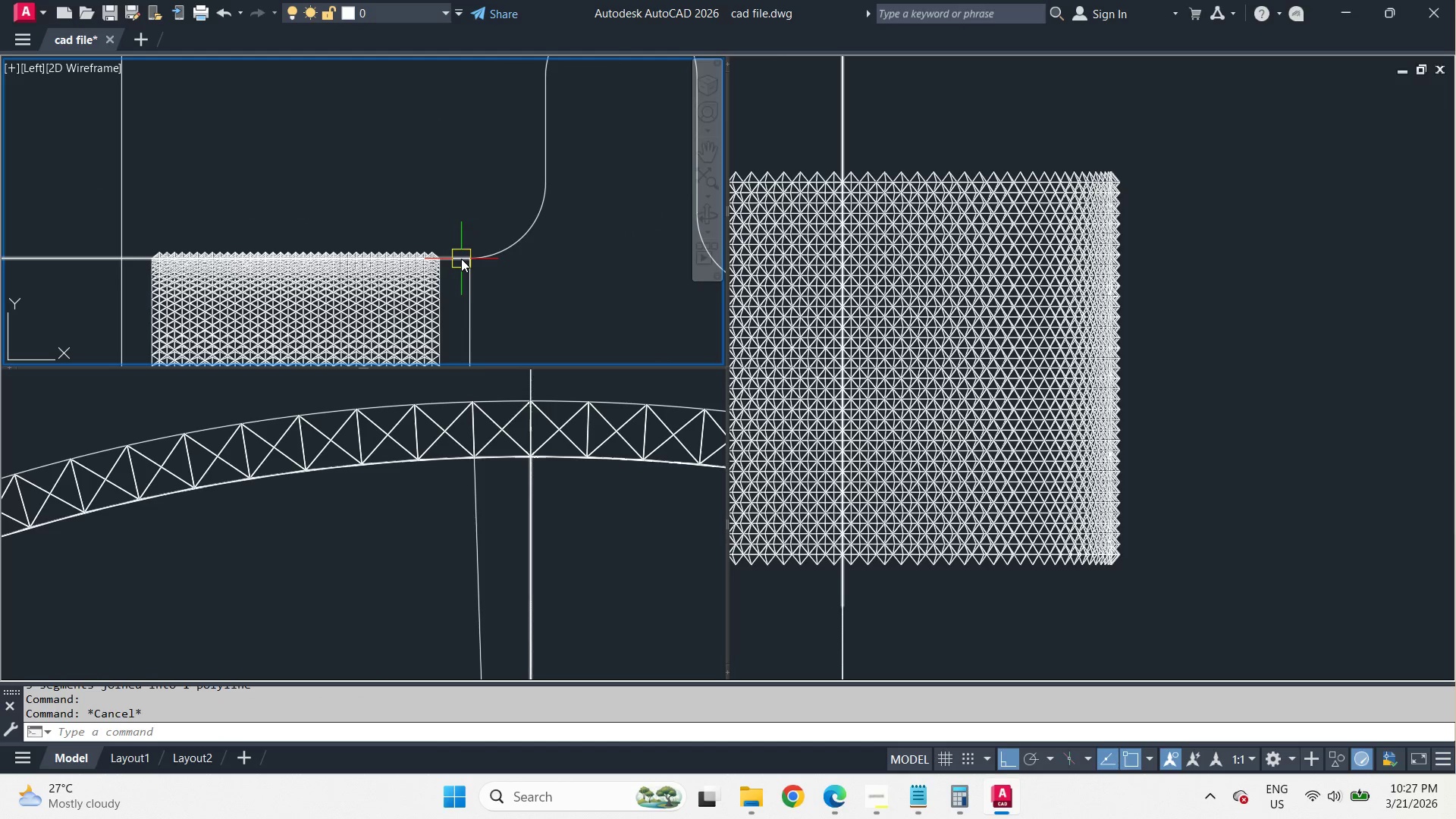 
double_click([532, 234])
 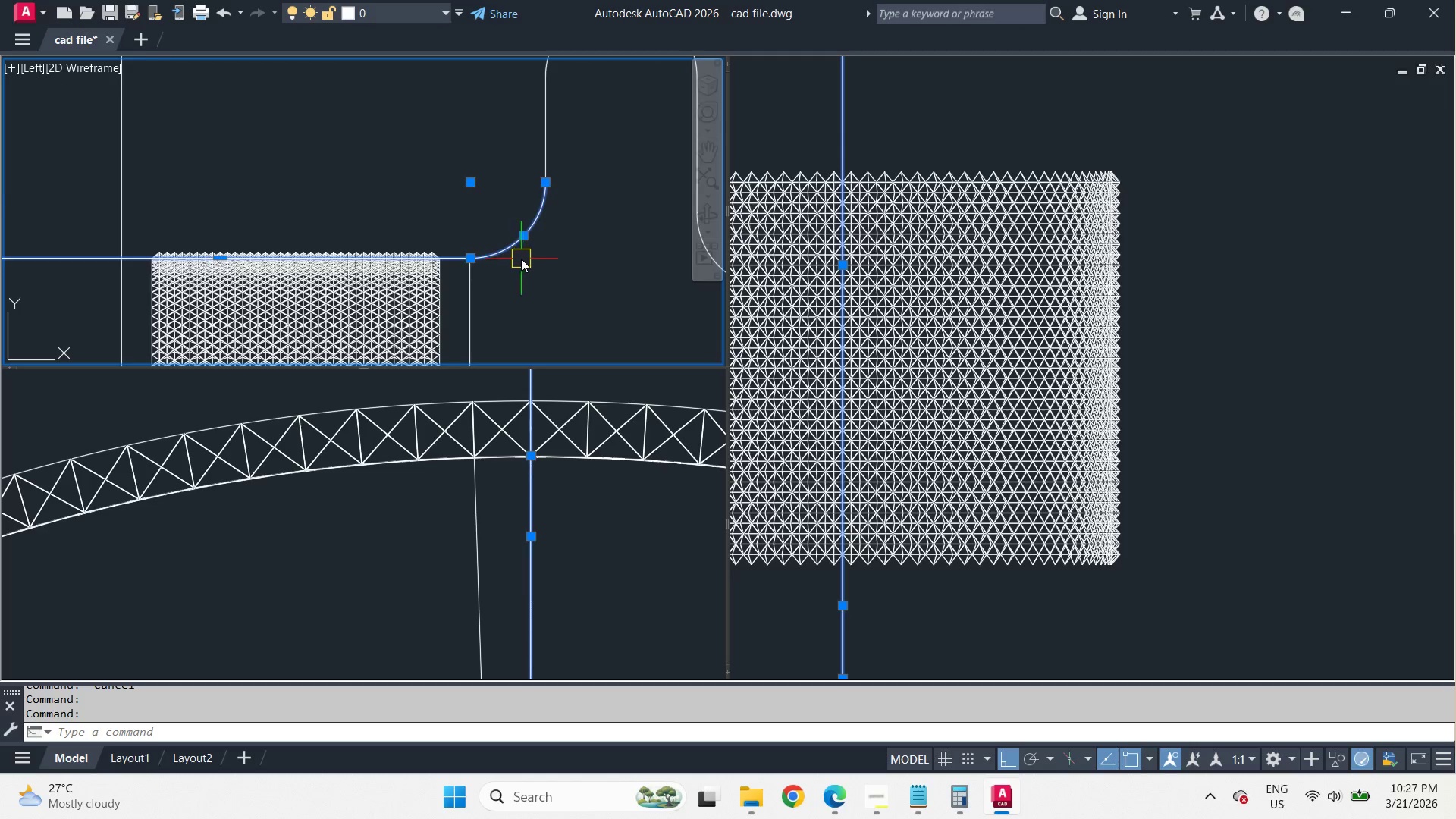 
scroll: coordinate [521, 259], scroll_direction: down, amount: 2.0
 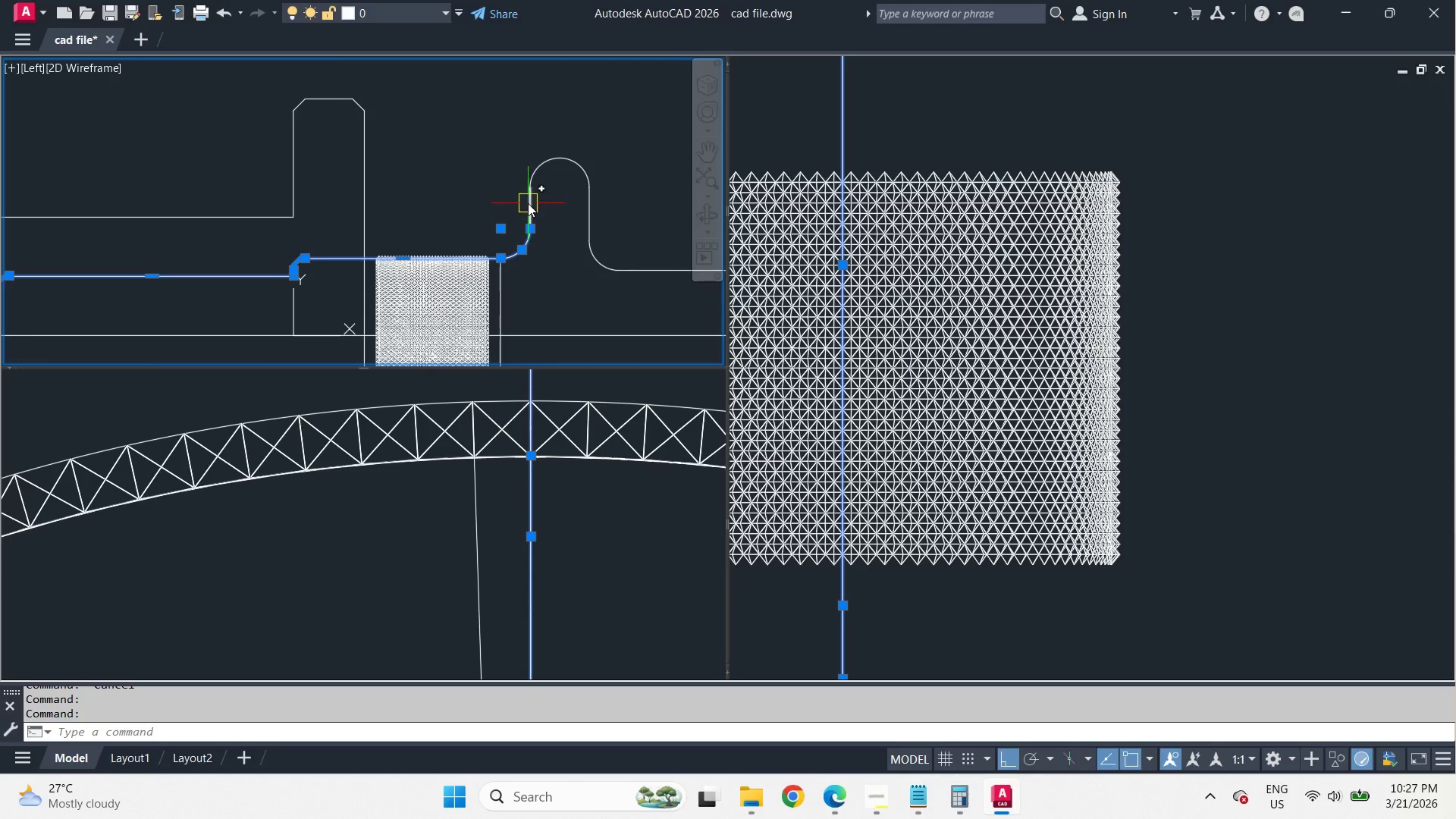 
left_click([528, 203])
 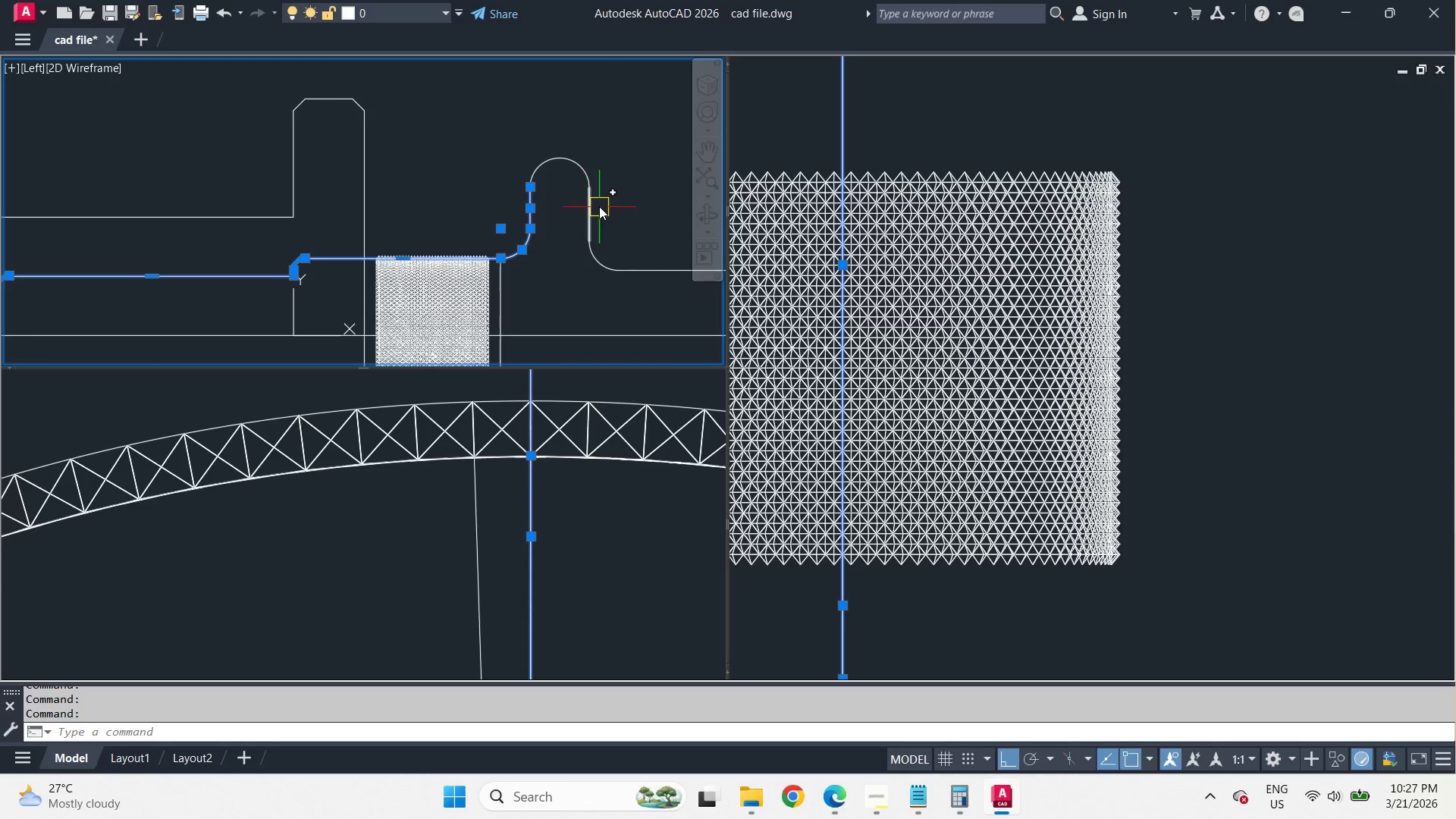 
left_click_drag(start_coordinate=[610, 209], to_coordinate=[591, 187])
 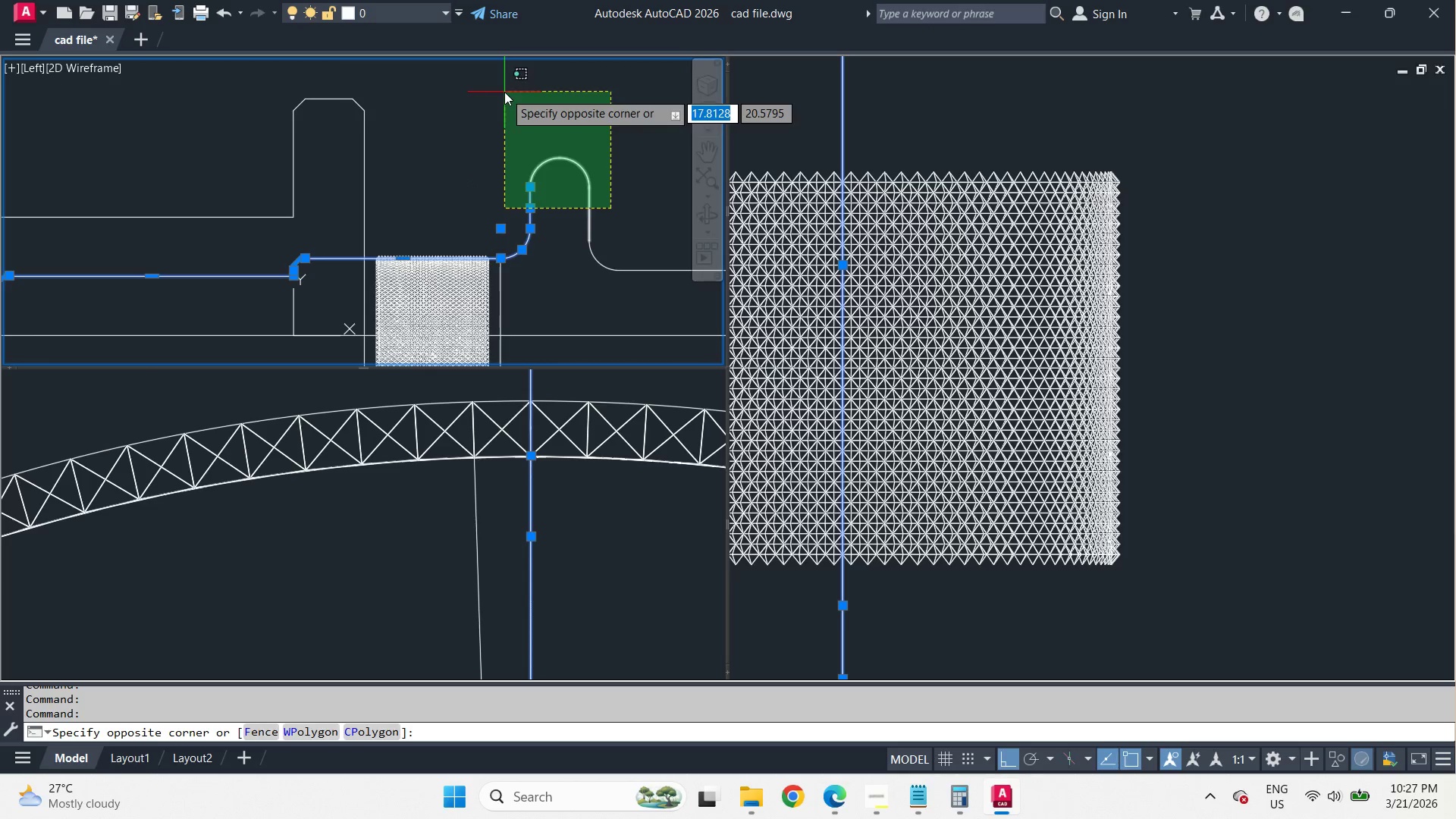 
double_click([504, 92])
 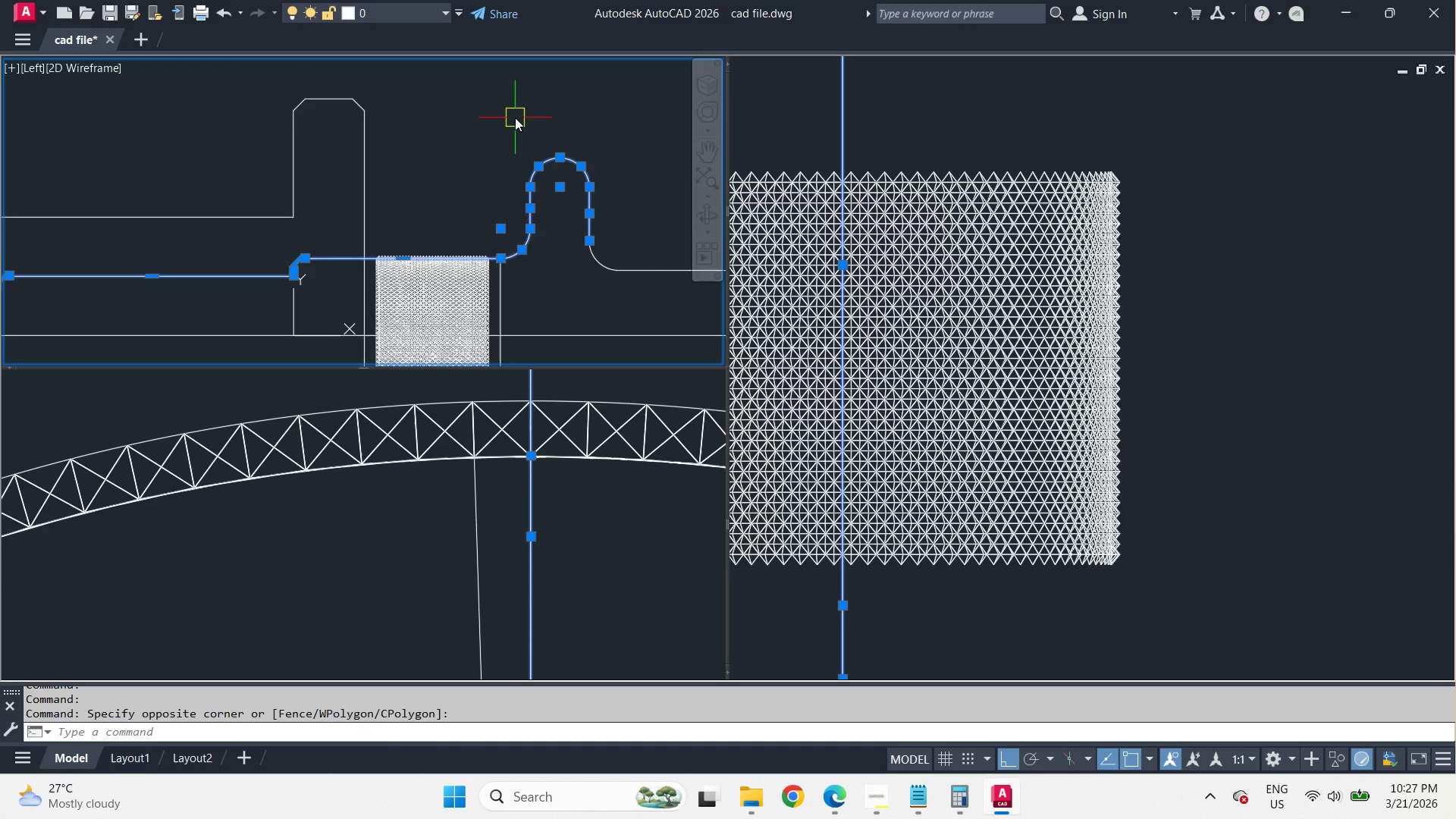 
scroll: coordinate [515, 118], scroll_direction: down, amount: 2.0
 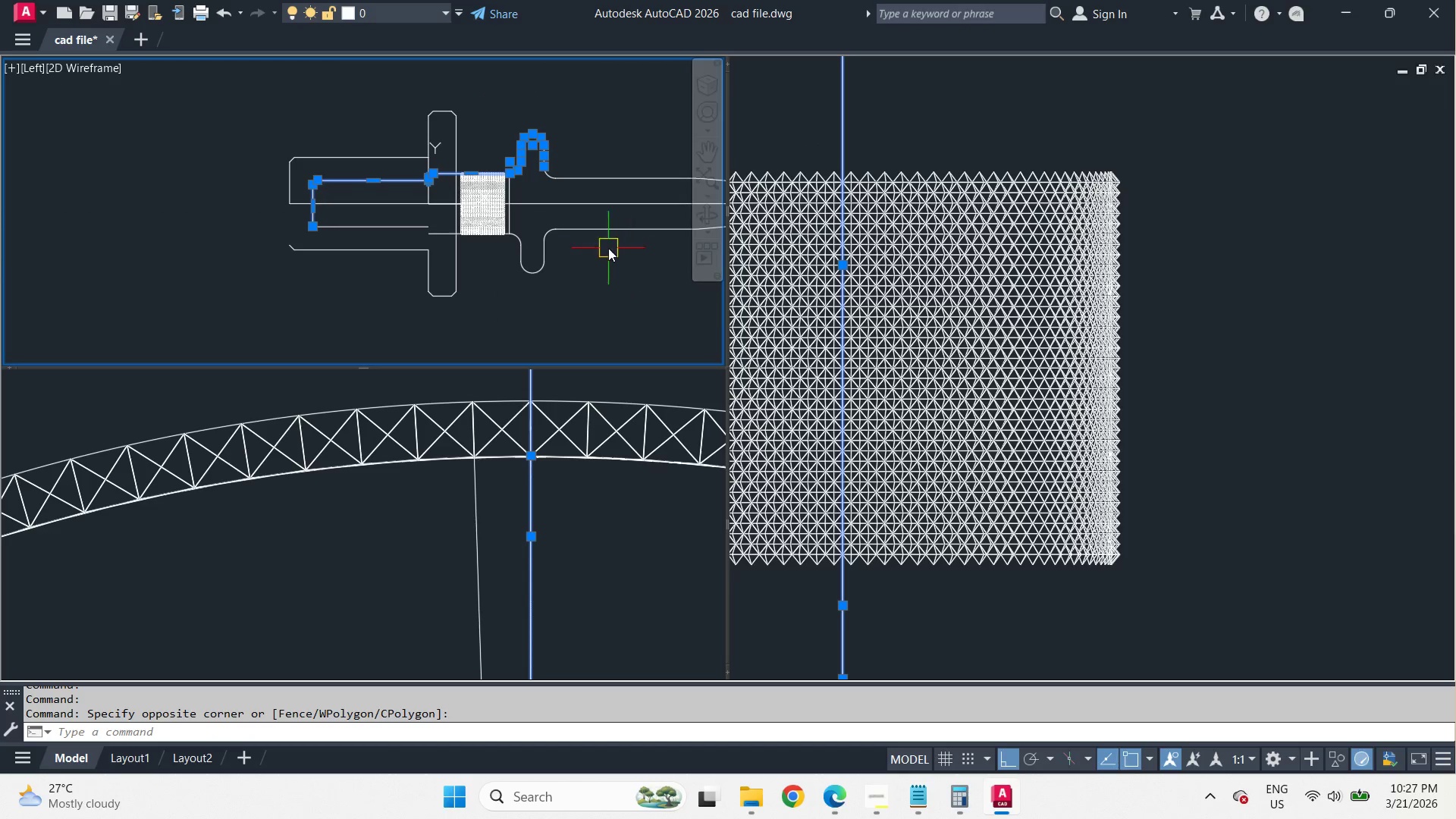 
scroll: coordinate [598, 188], scroll_direction: up, amount: 1.0
 